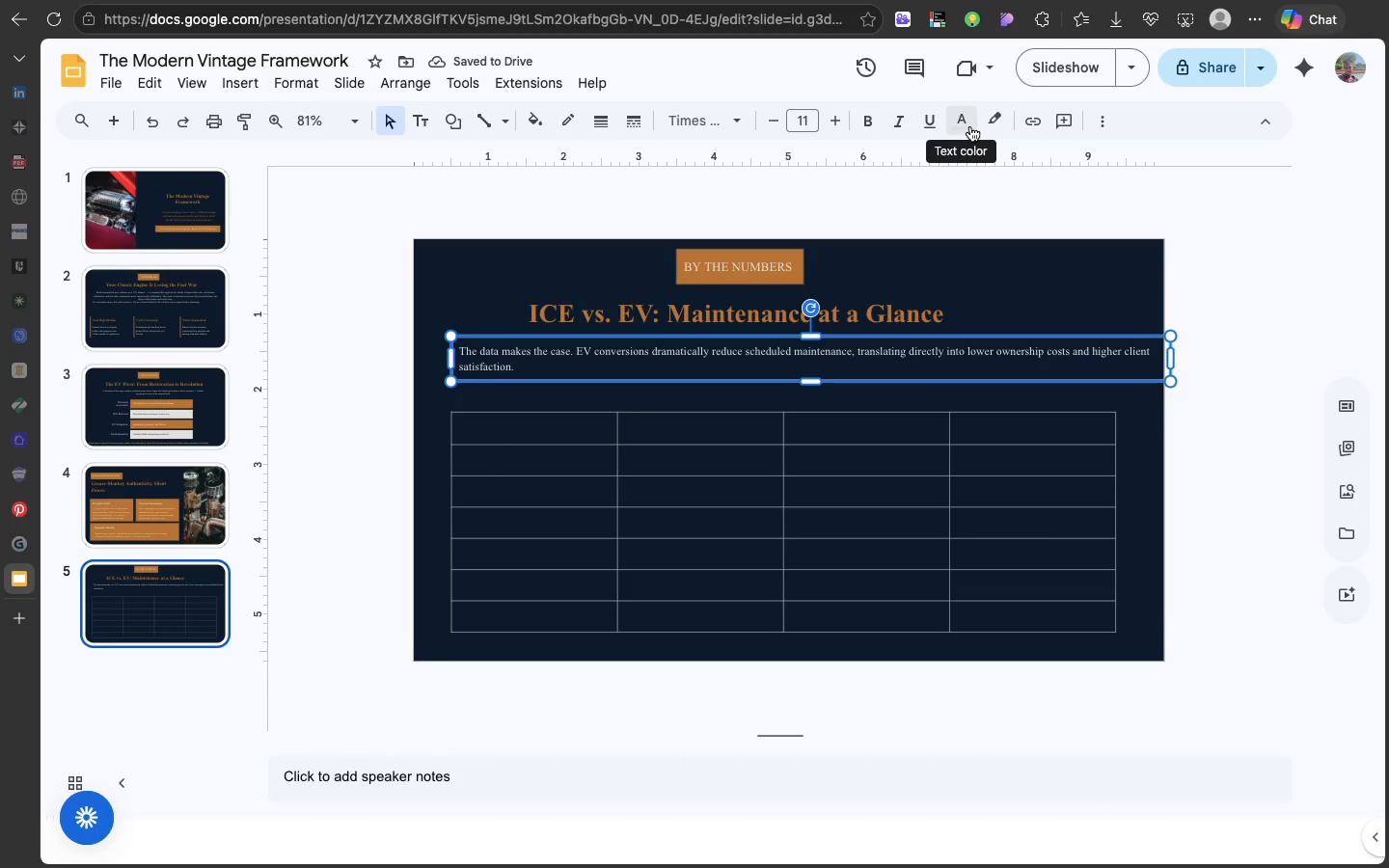 
left_click([1103, 129])
 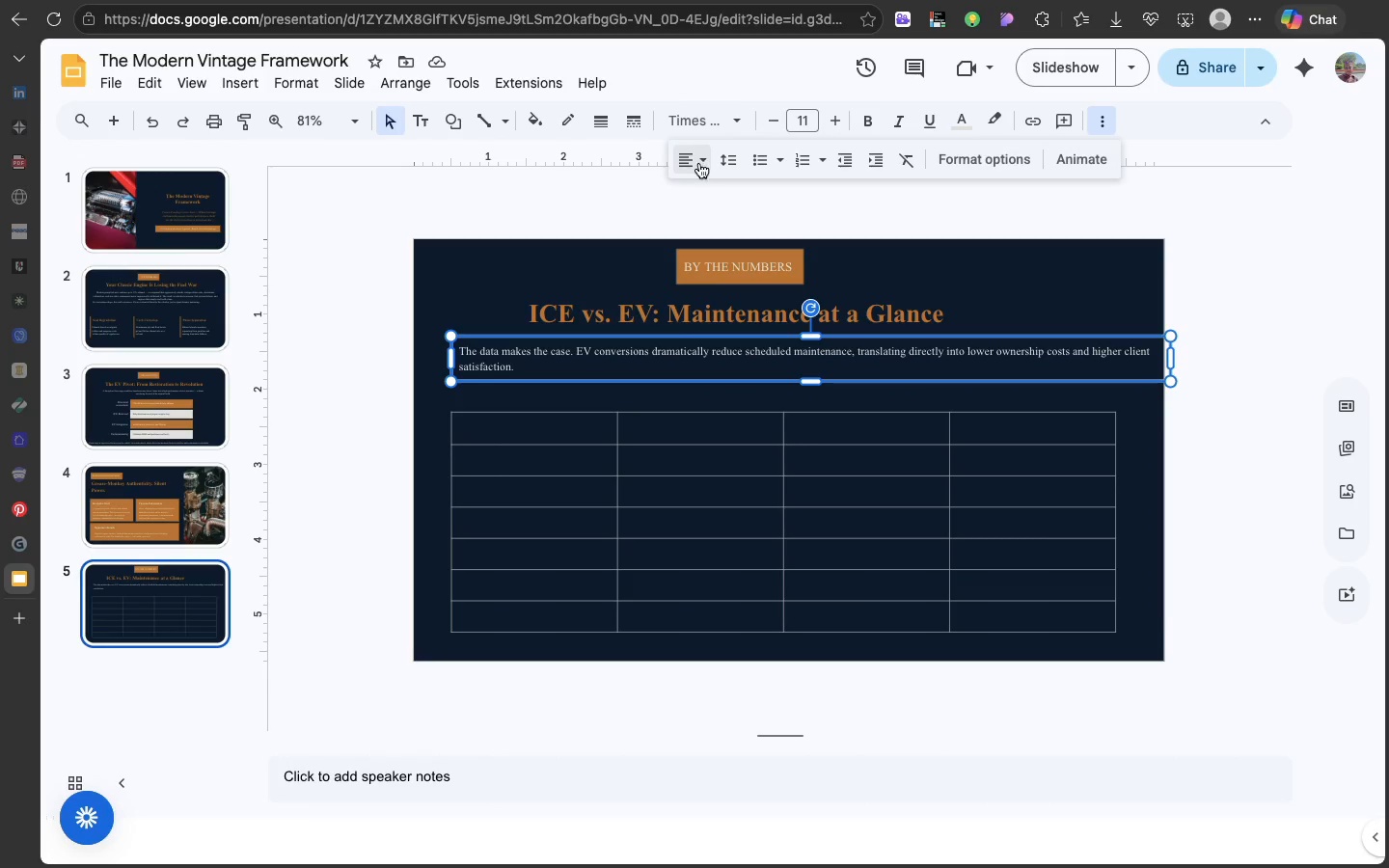 
left_click([698, 163])
 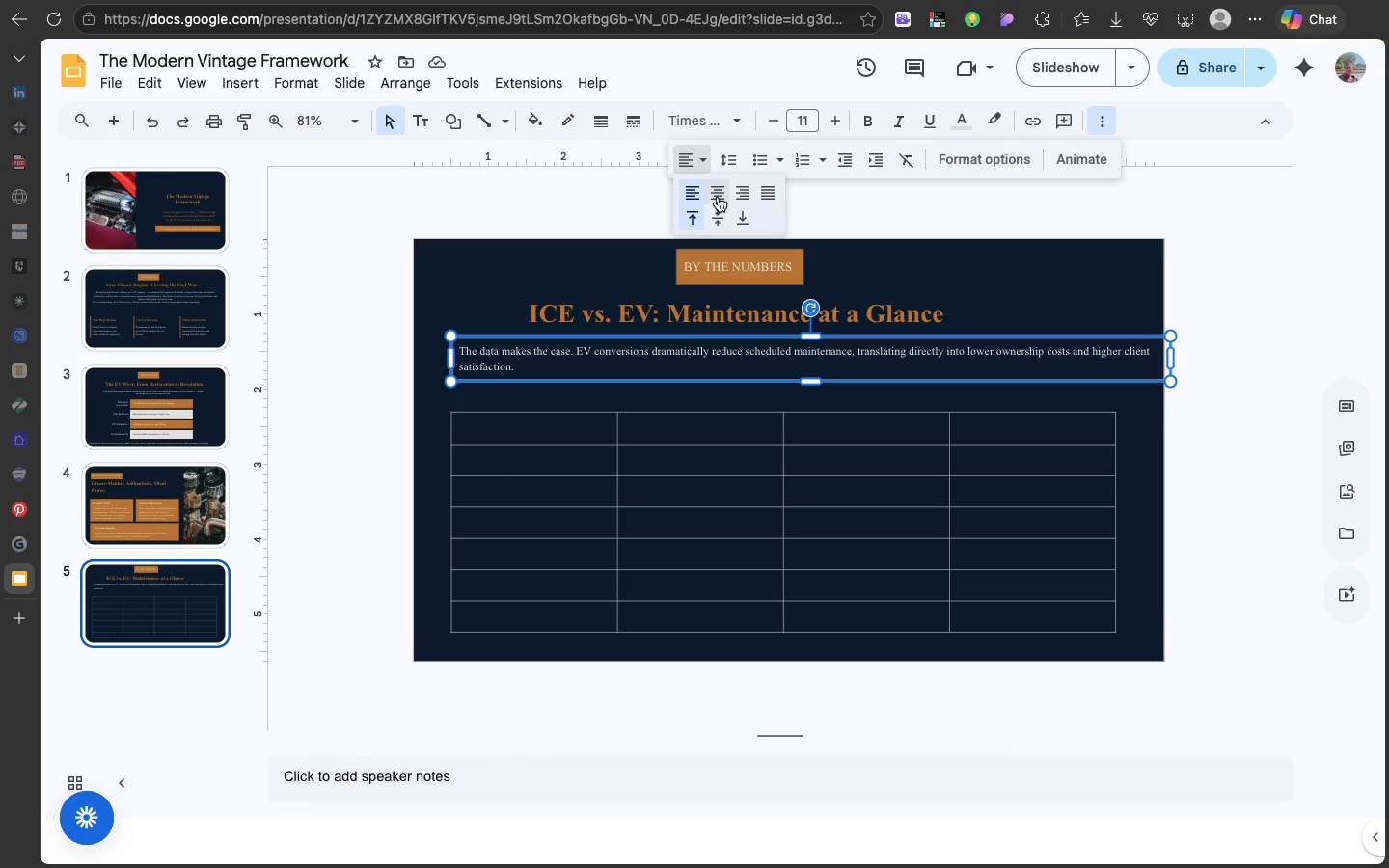 
left_click([718, 197])
 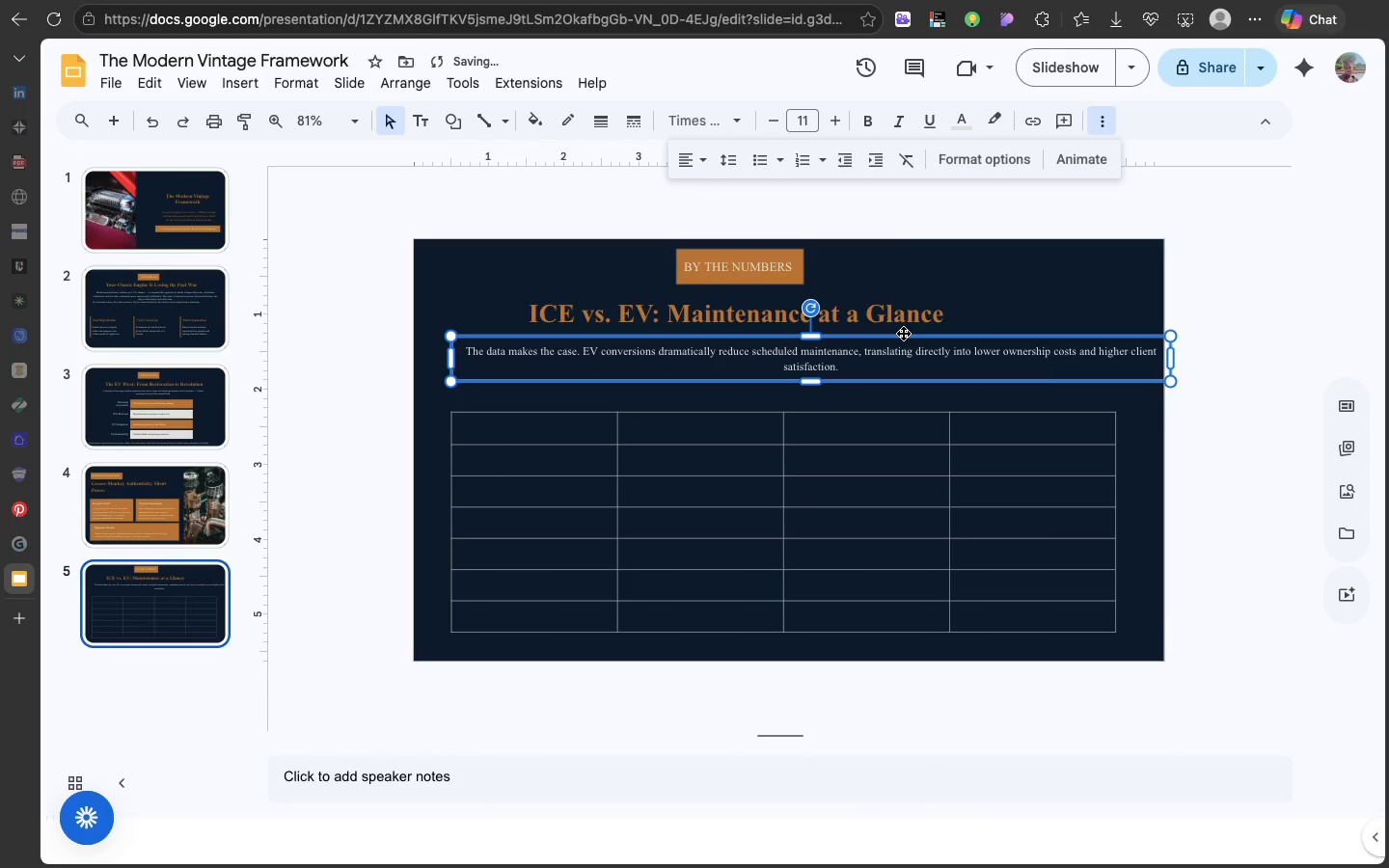 
left_click_drag(start_coordinate=[903, 333], to_coordinate=[887, 332])
 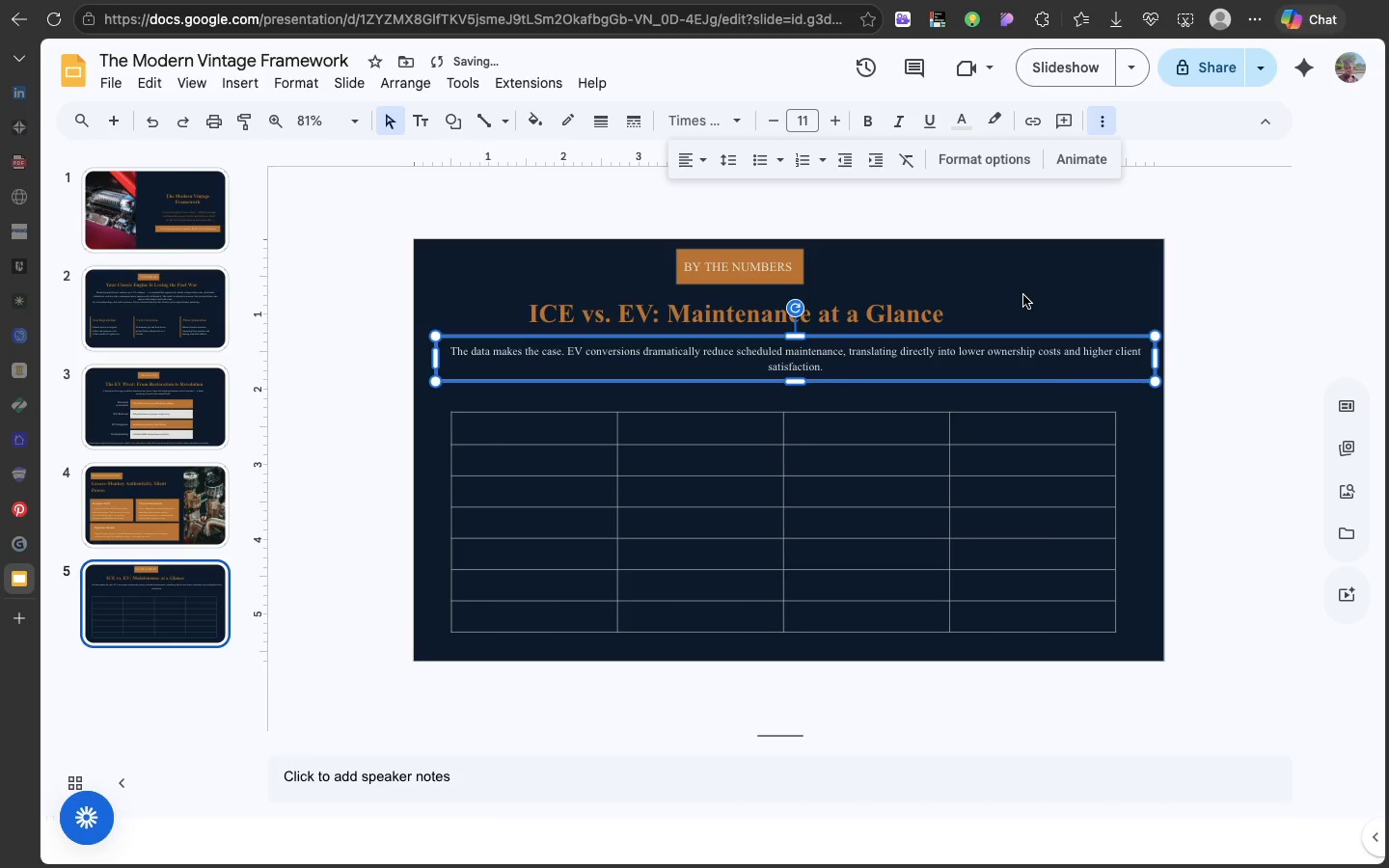 
left_click([1023, 295])
 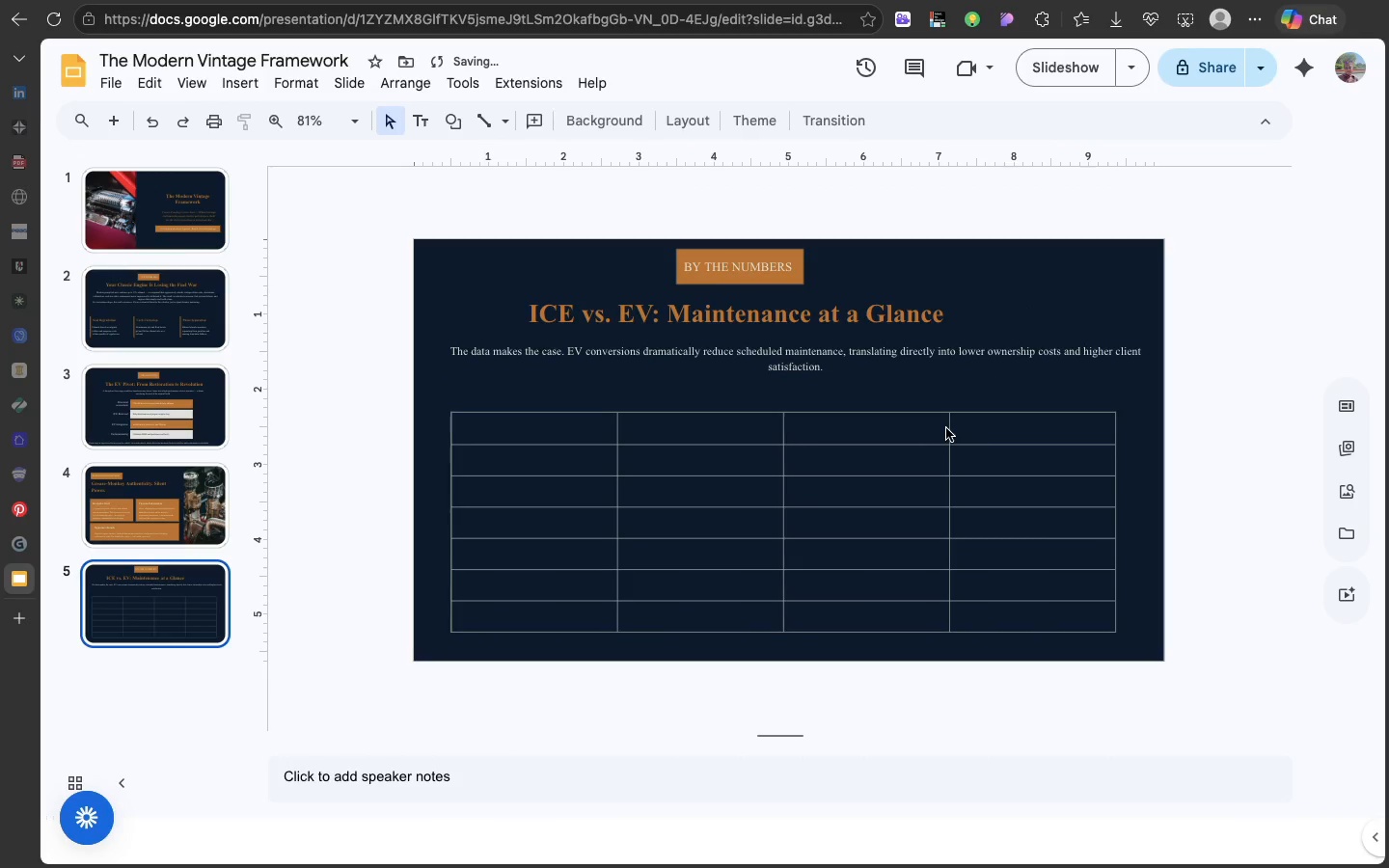 
left_click([946, 428])
 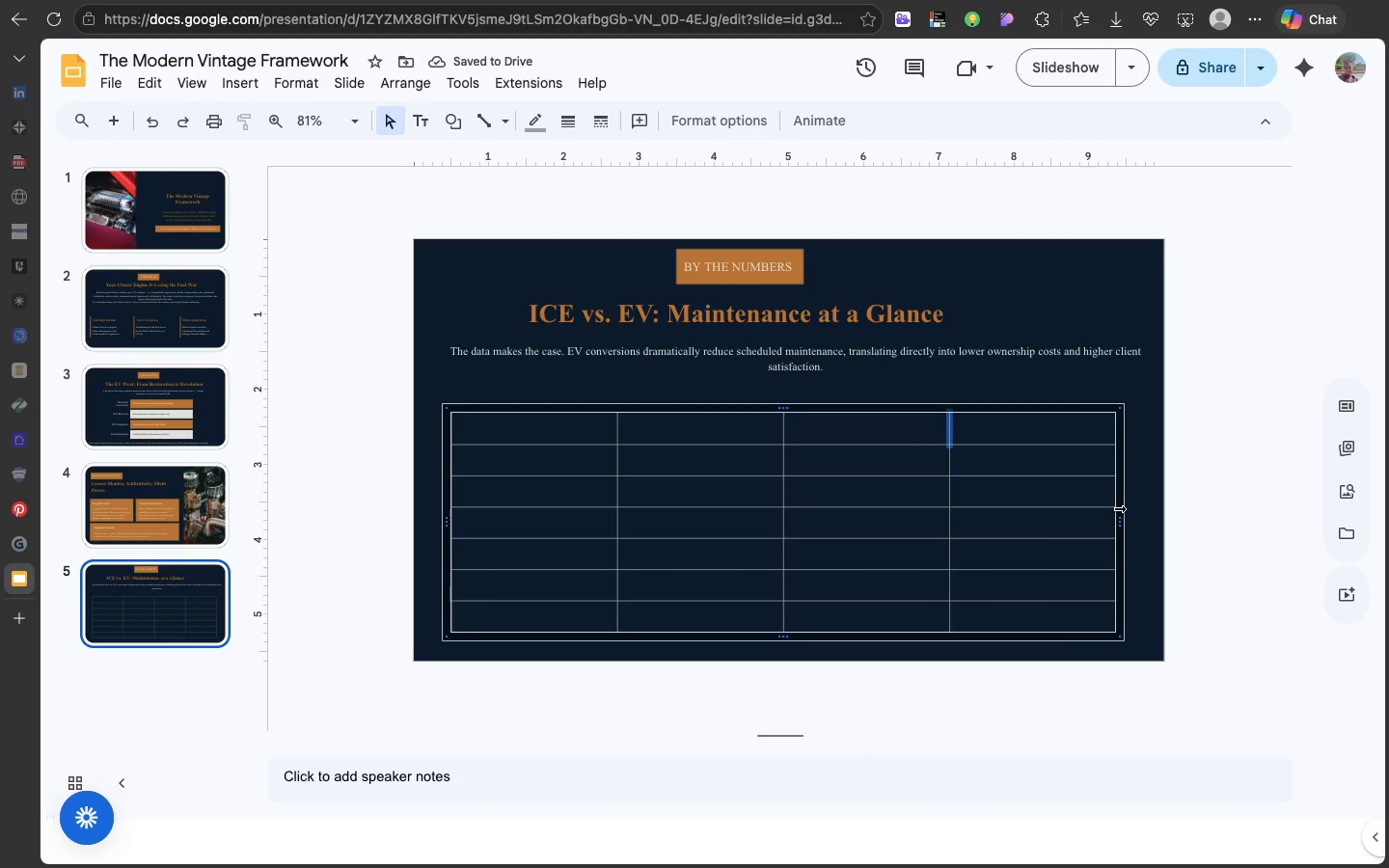 
left_click_drag(start_coordinate=[1118, 508], to_coordinate=[1133, 504])
 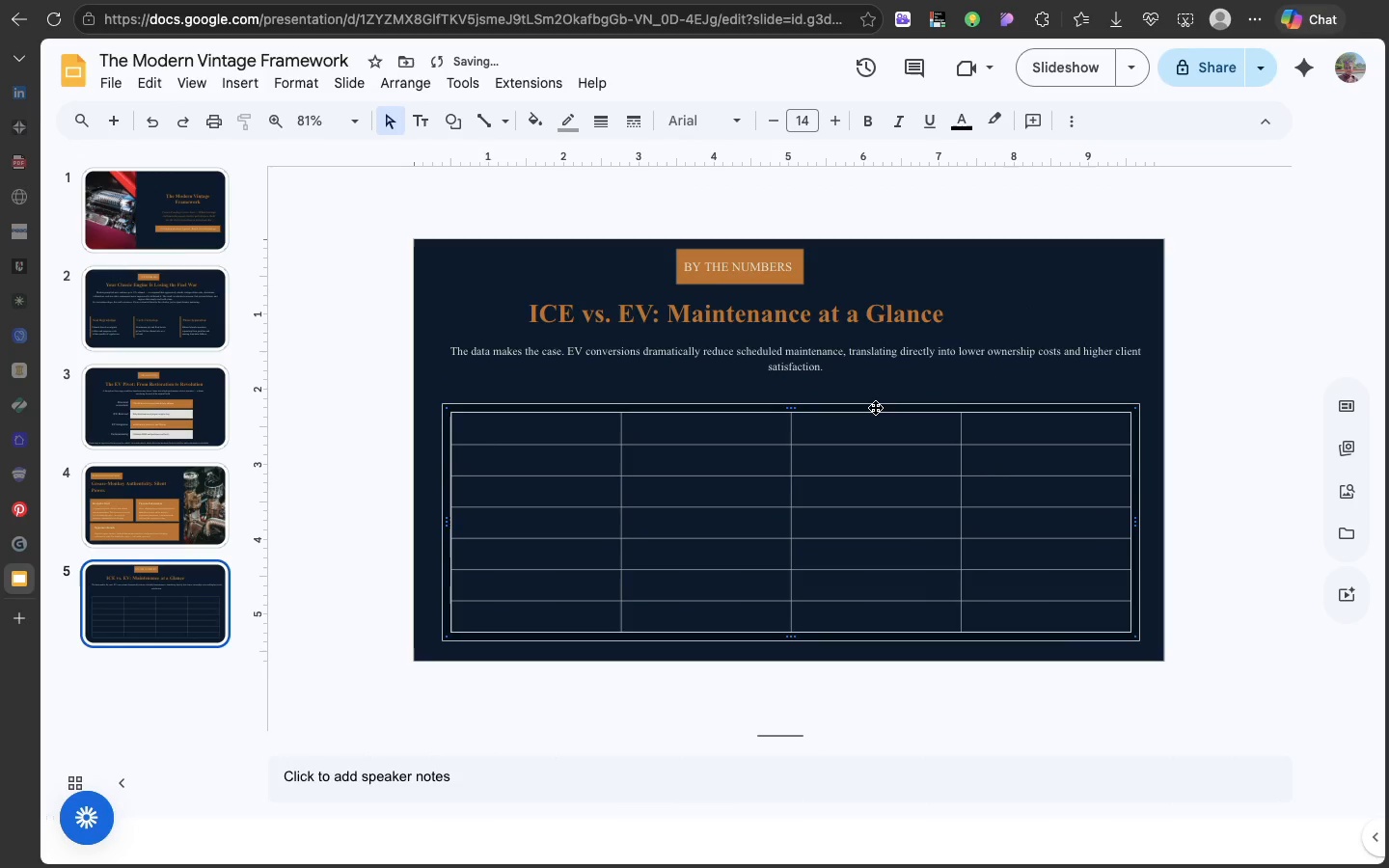 
left_click_drag(start_coordinate=[875, 407], to_coordinate=[881, 394])
 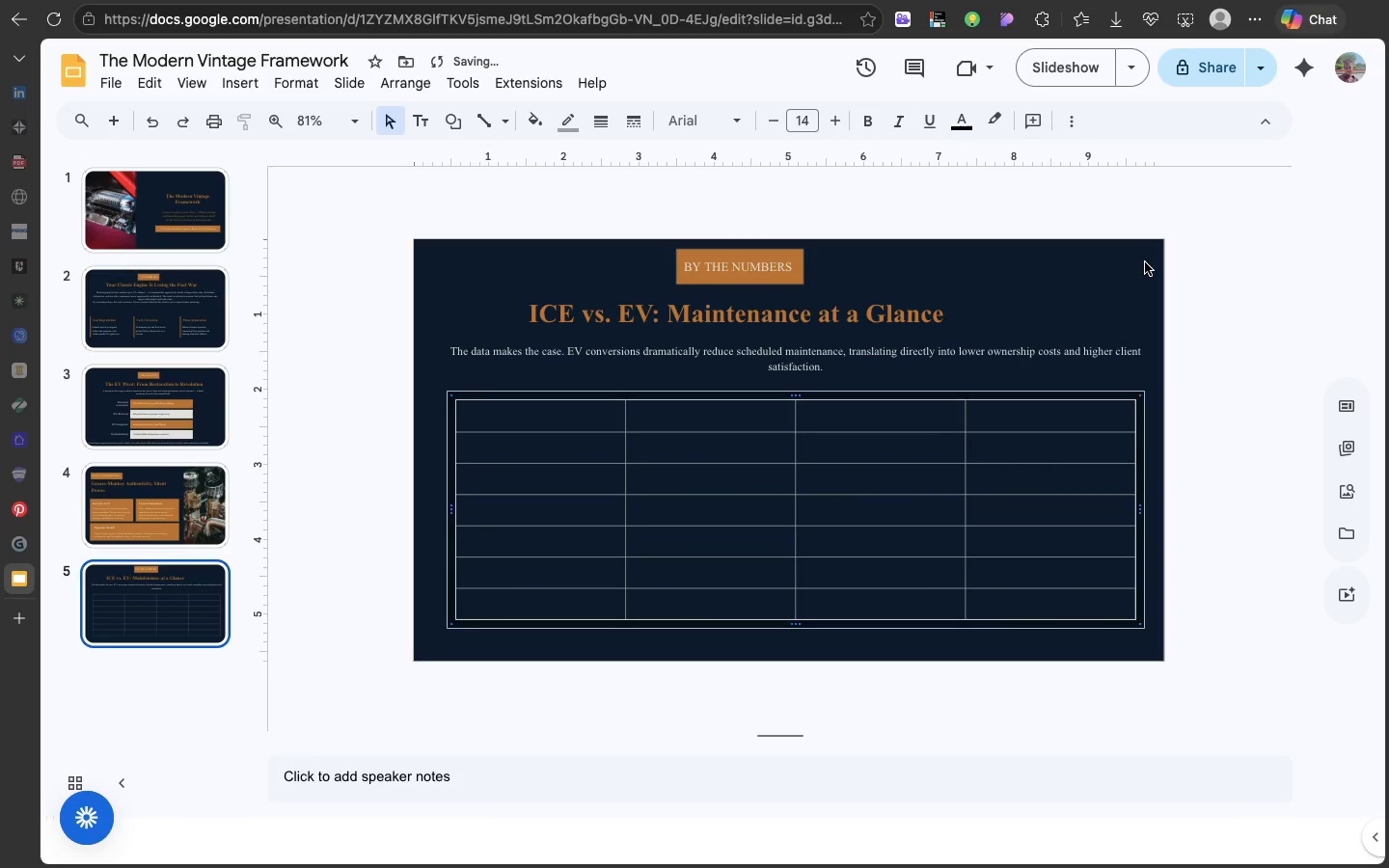 
left_click([1145, 262])
 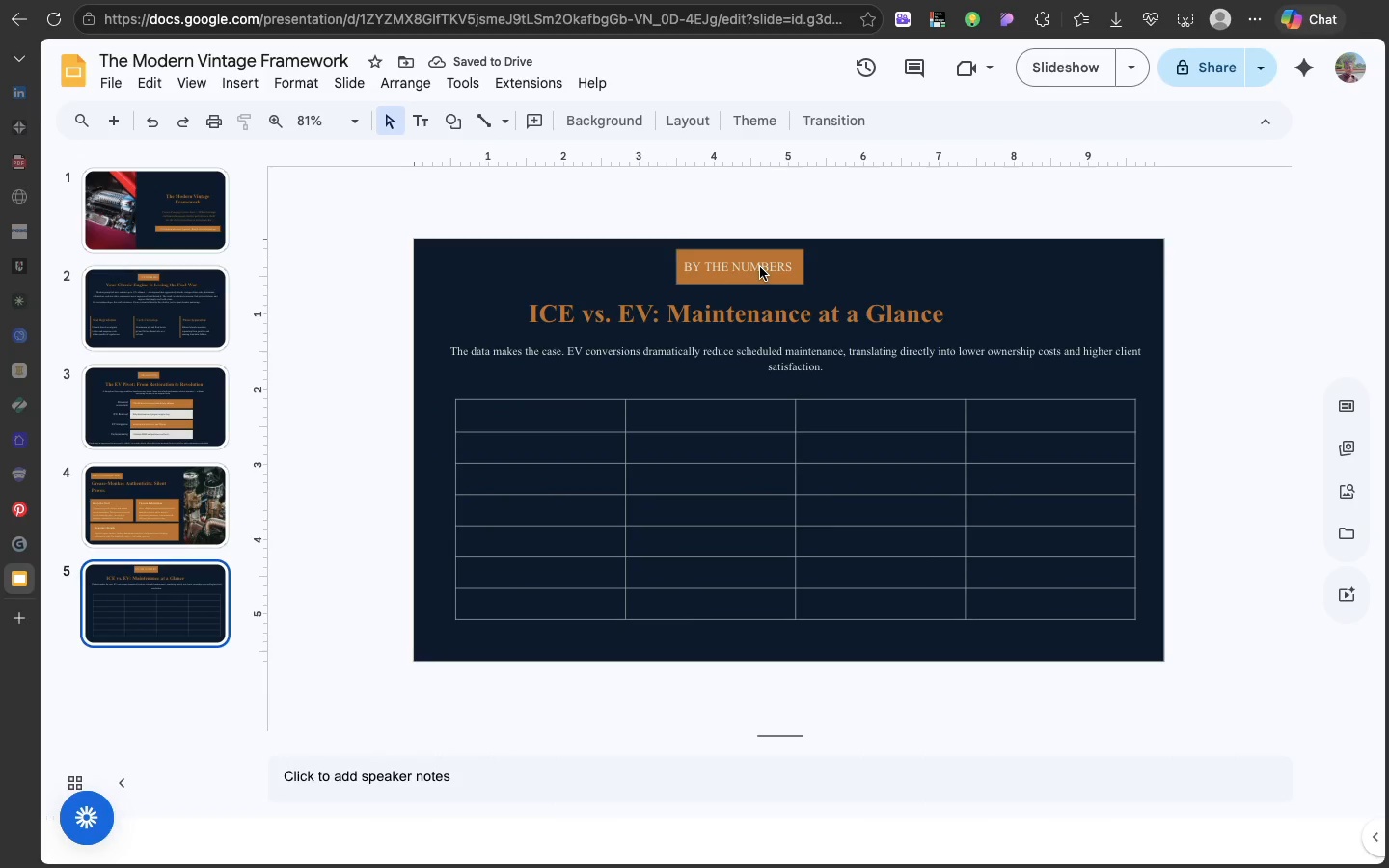 
left_click([760, 267])
 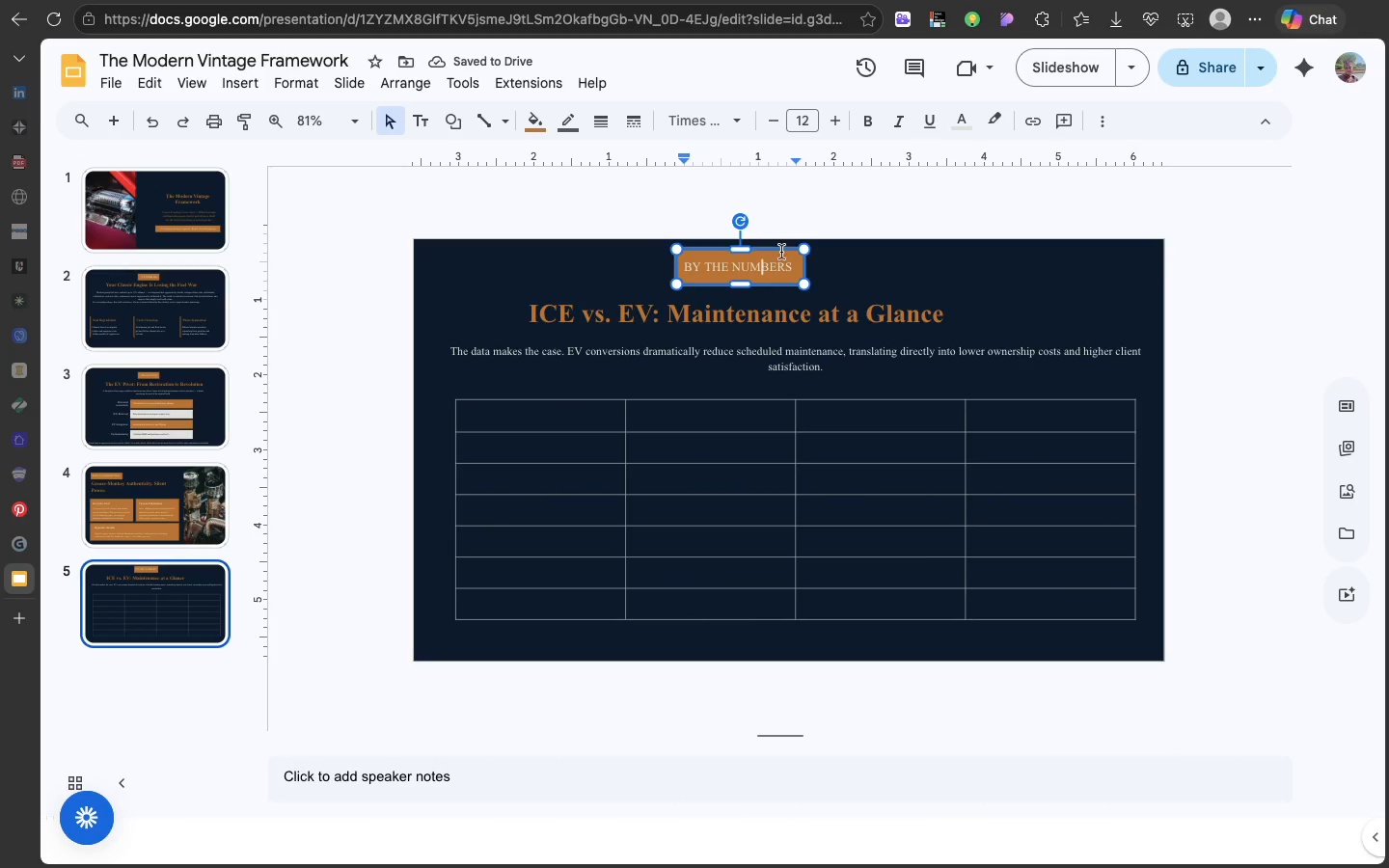 
left_click([785, 252])
 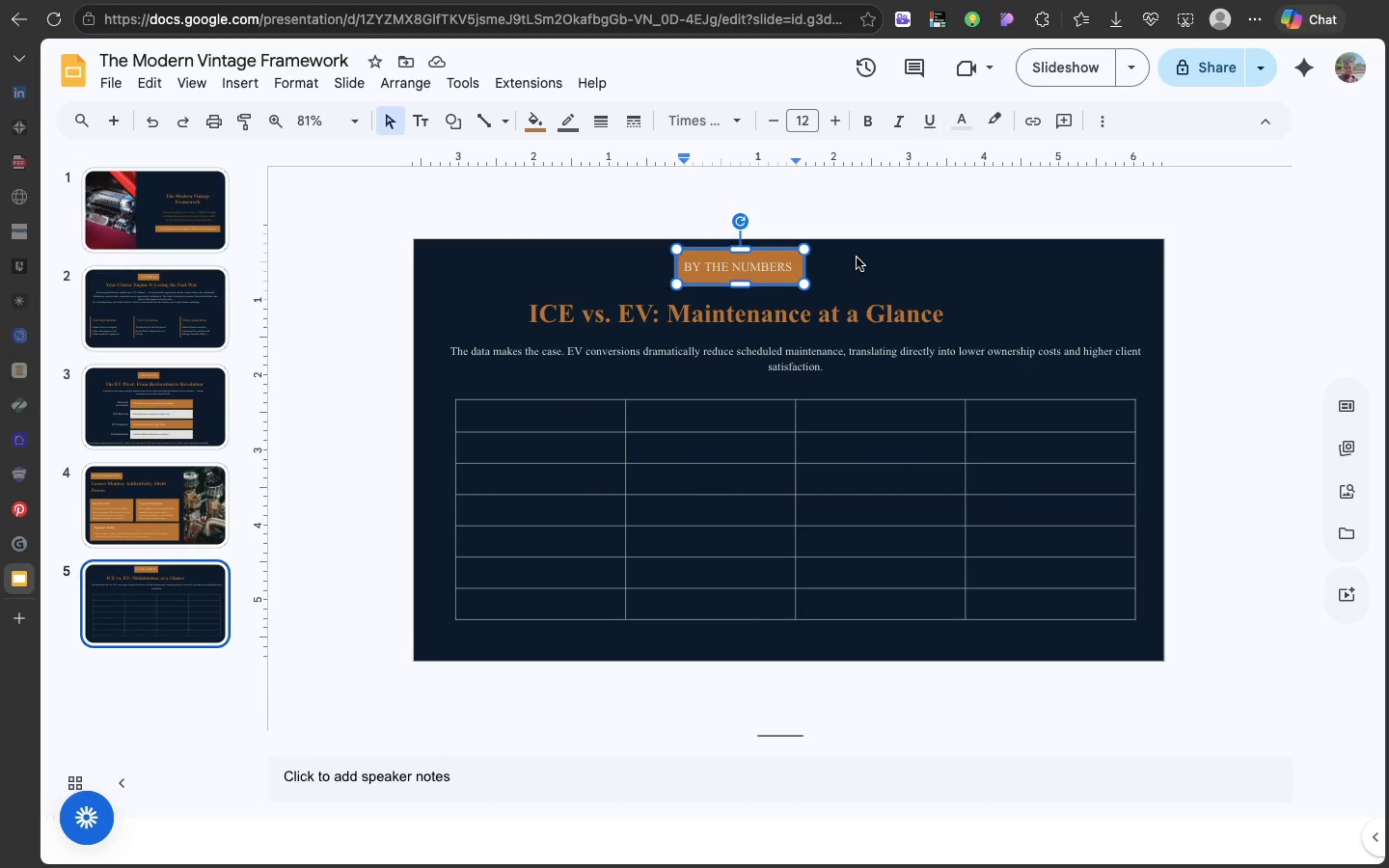 
left_click([857, 258])
 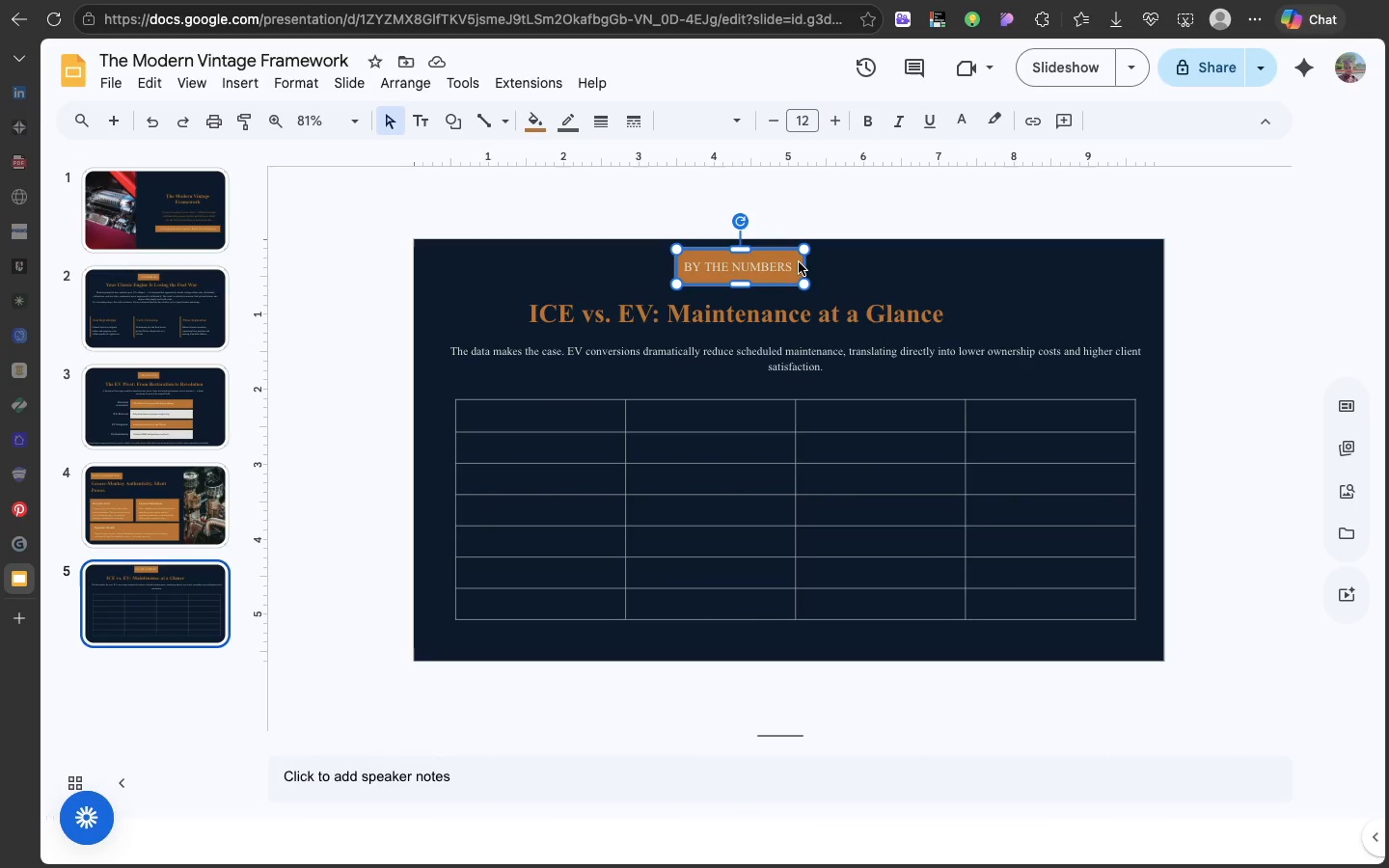 
left_click([799, 262])
 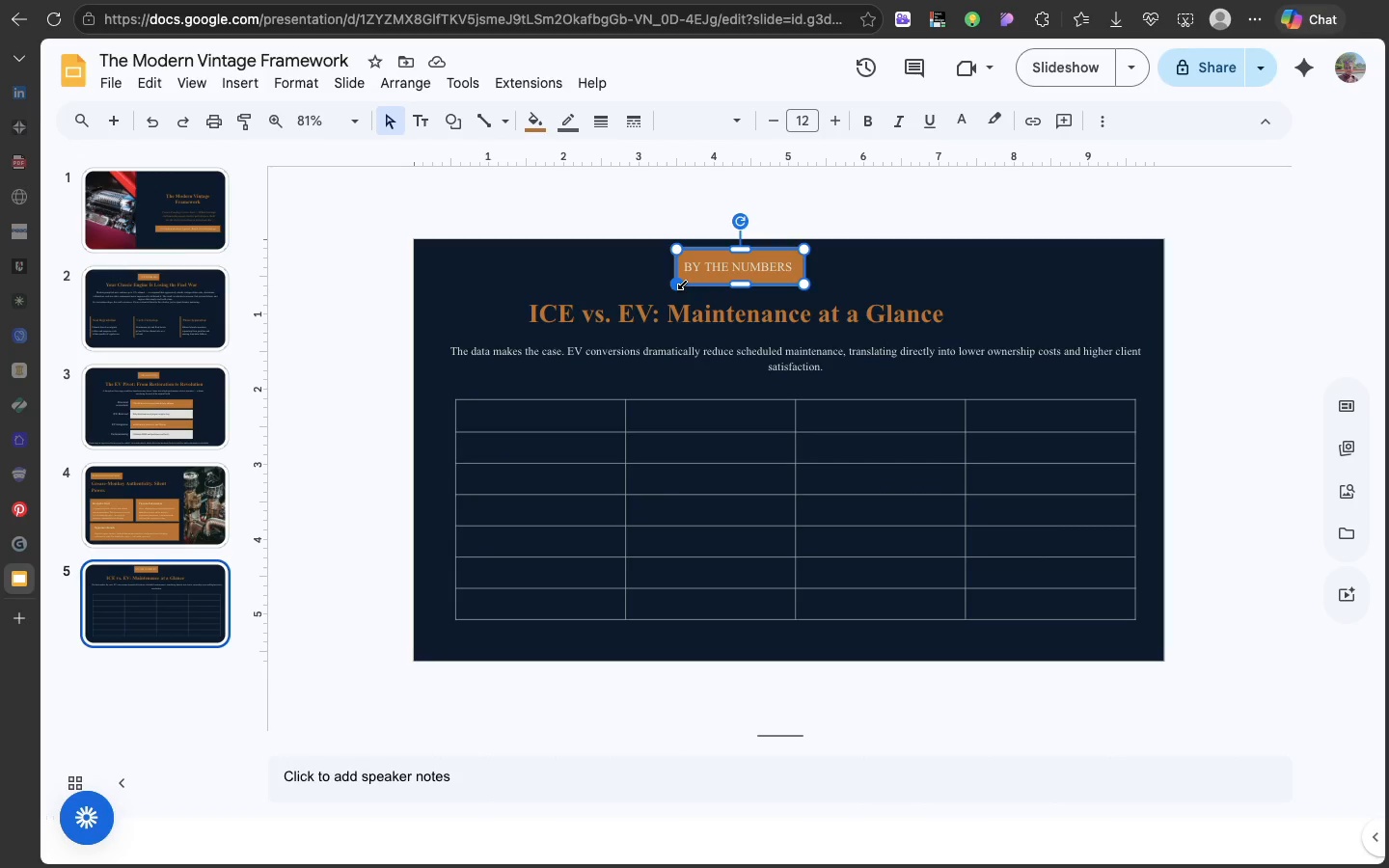 
wait(16.24)
 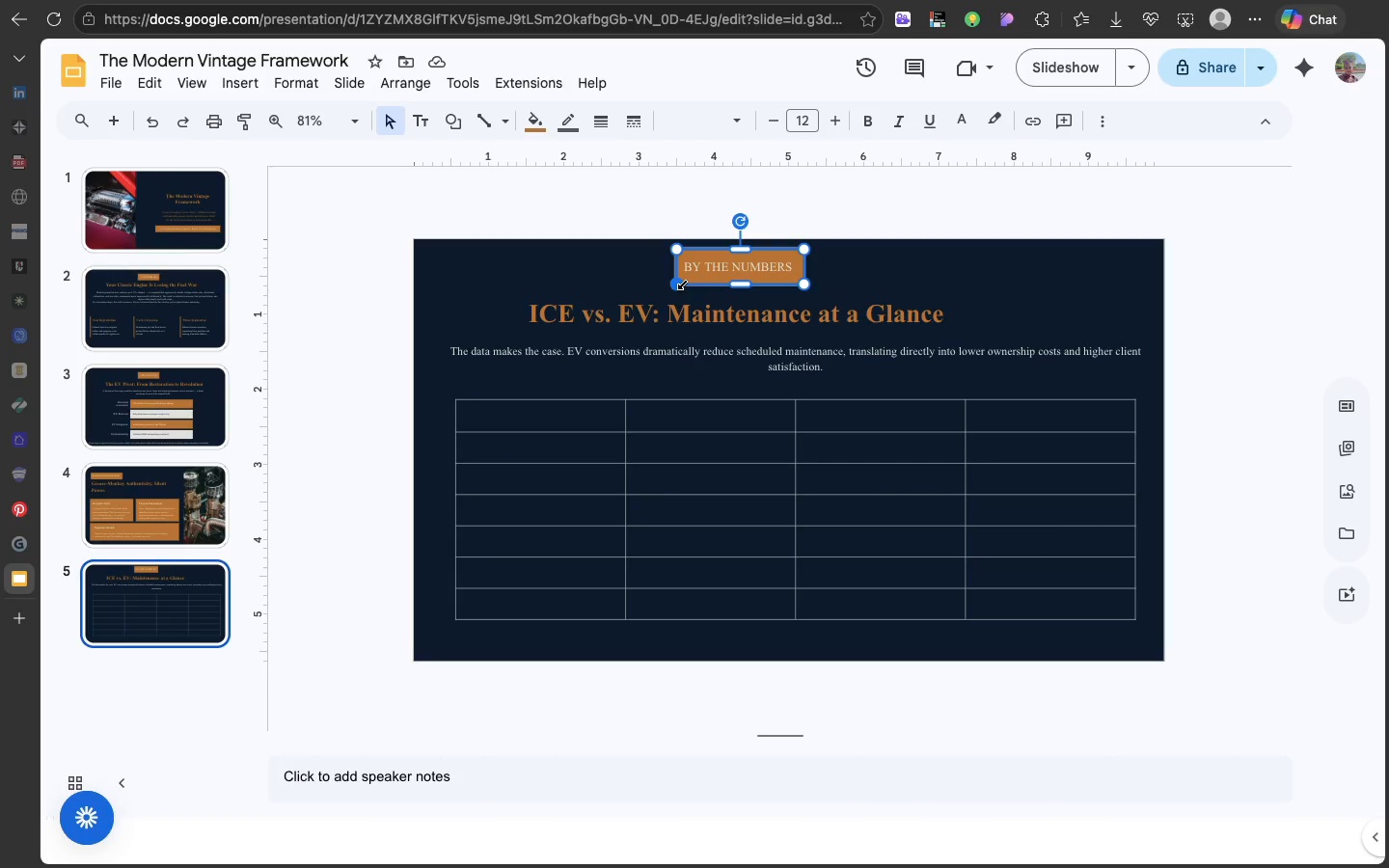 
left_click([685, 284])
 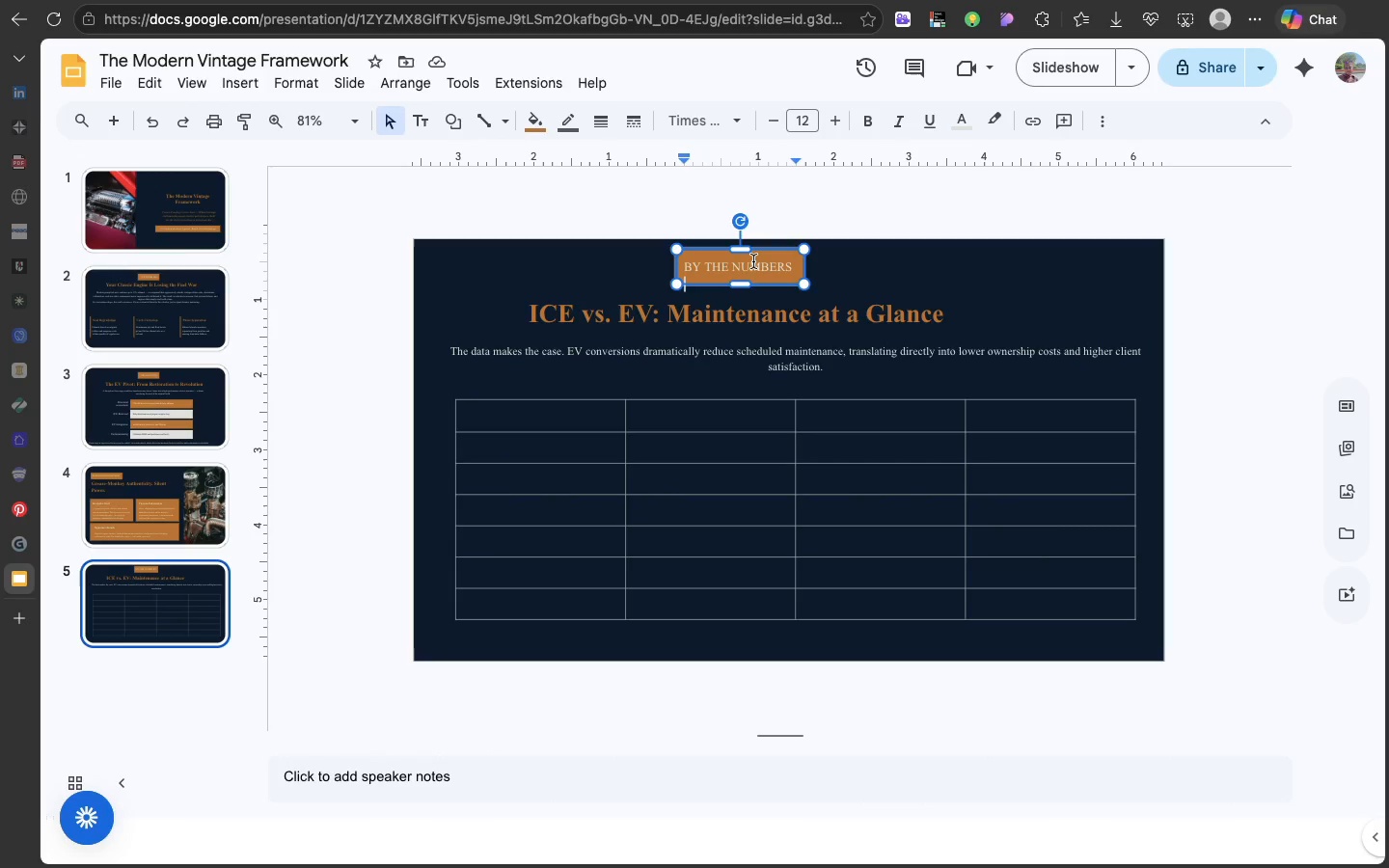 
key(Backspace)
 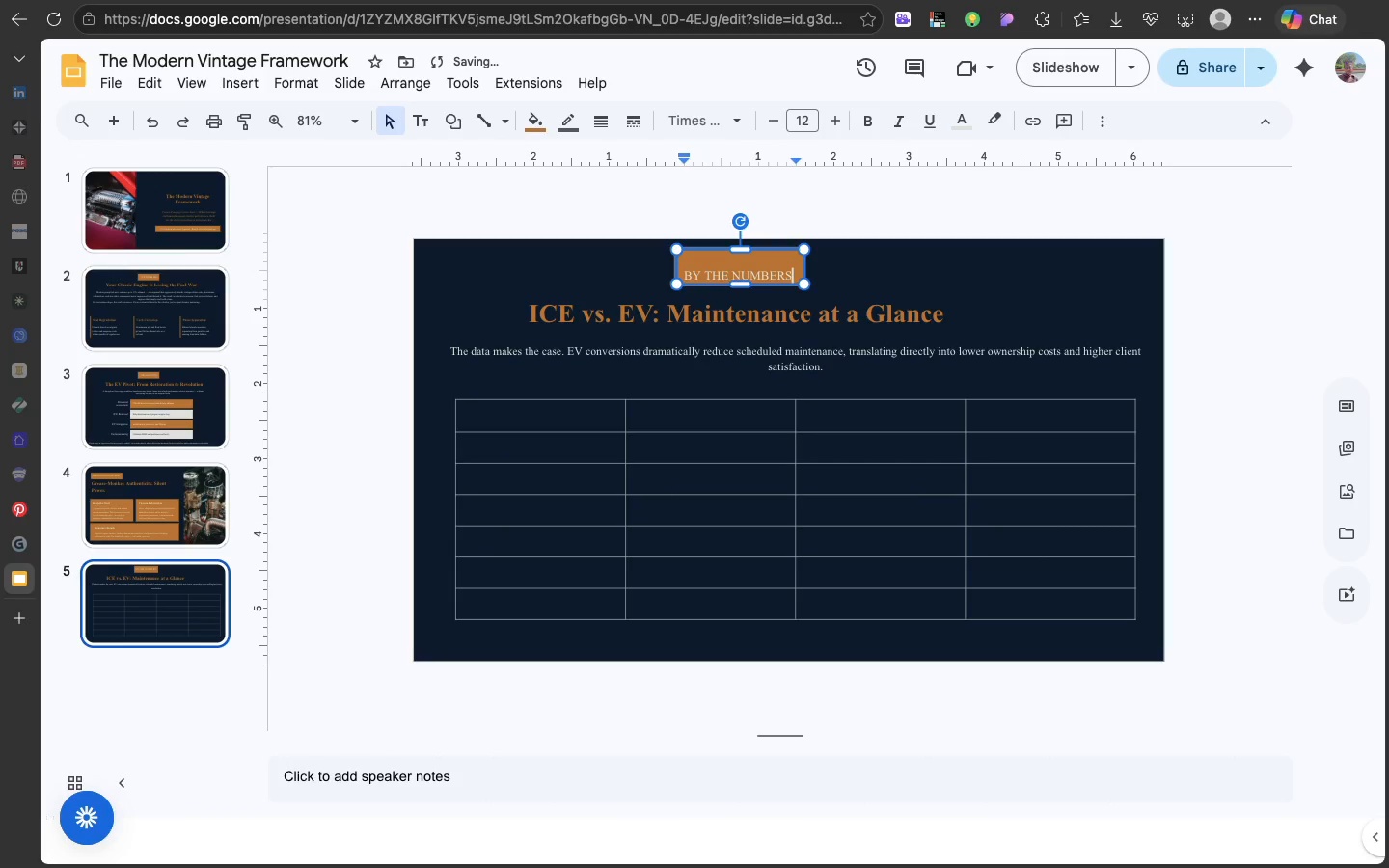 
key(Meta+Z)
 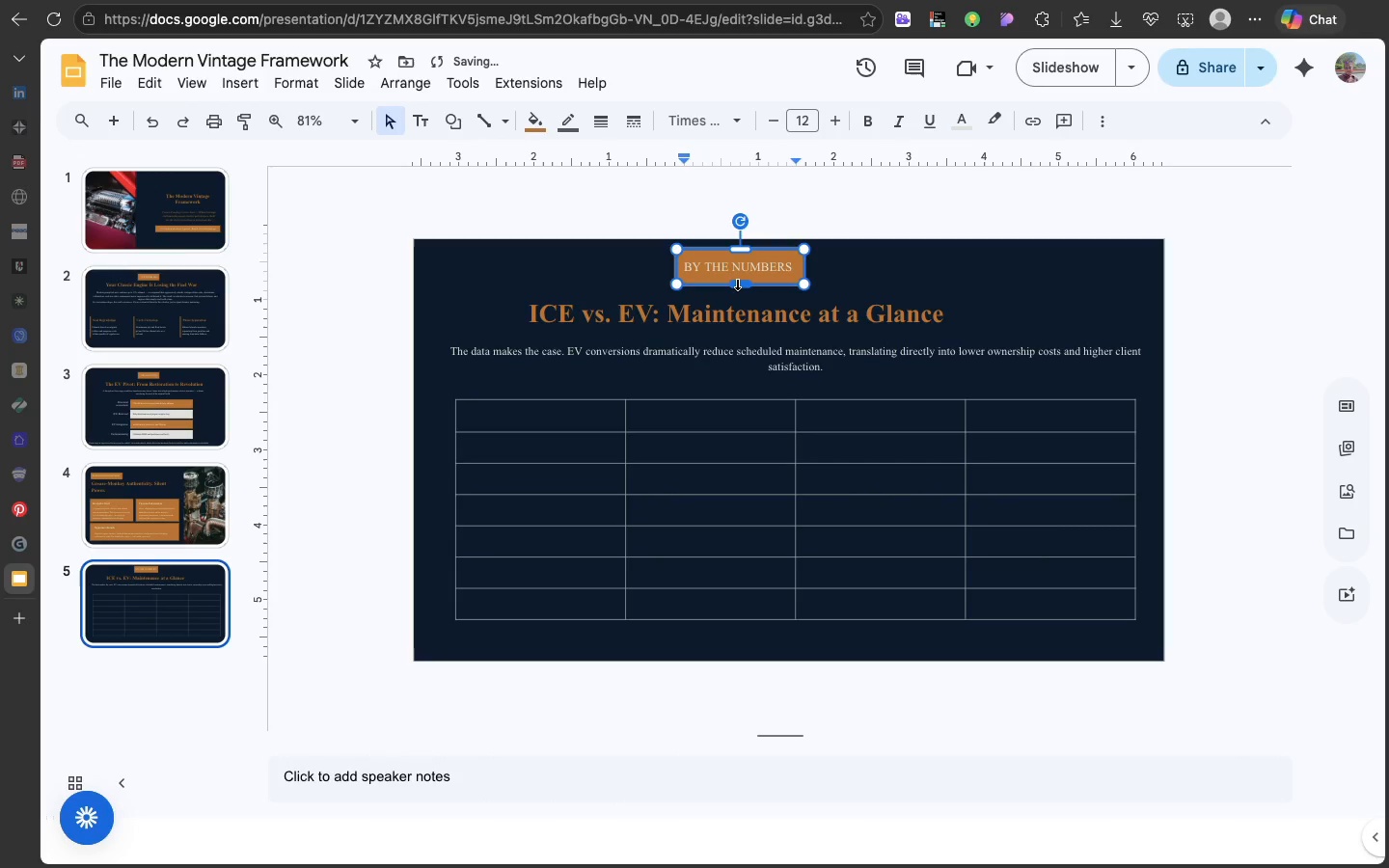 
left_click([737, 283])
 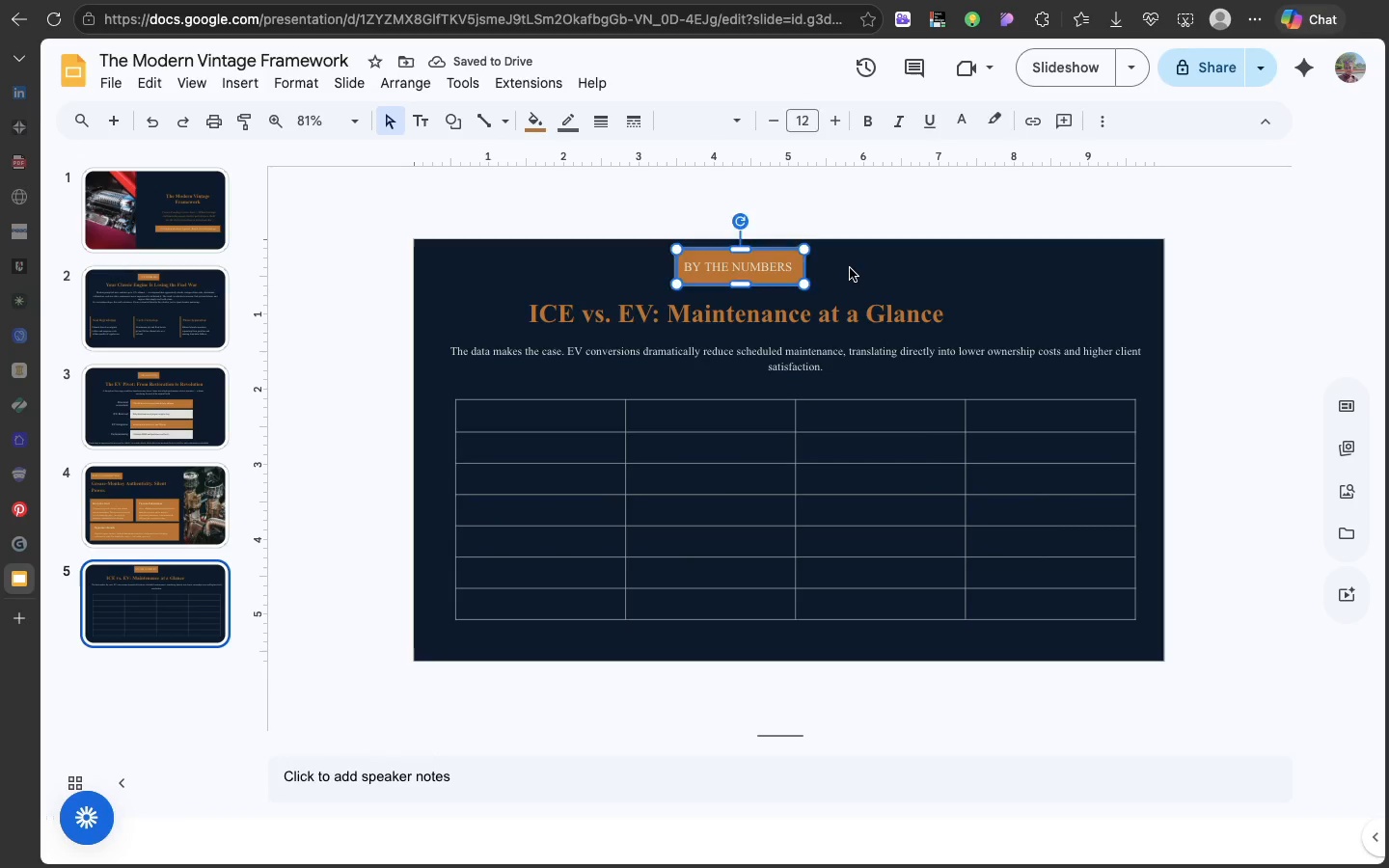 
left_click([850, 268])
 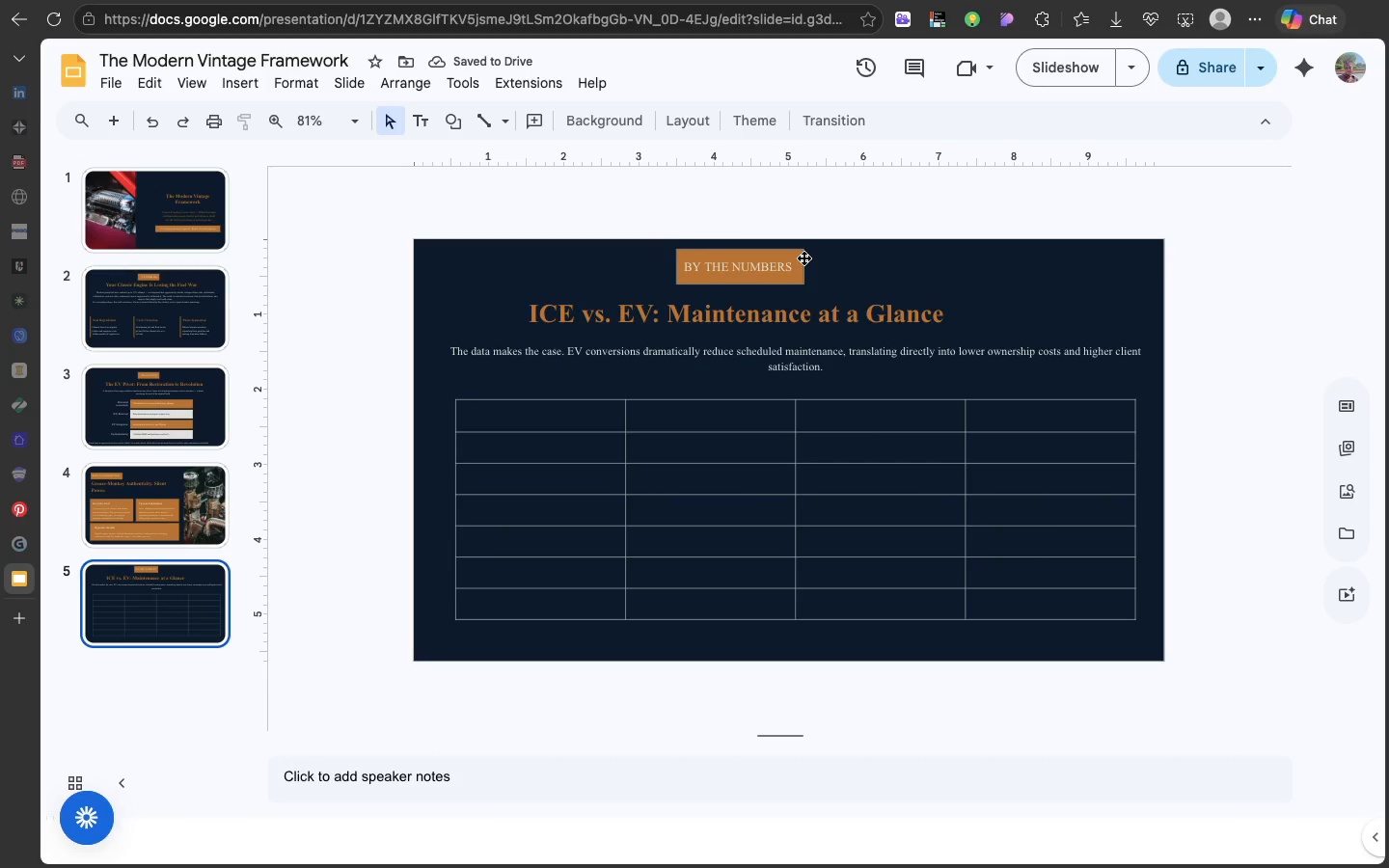 
left_click([803, 258])
 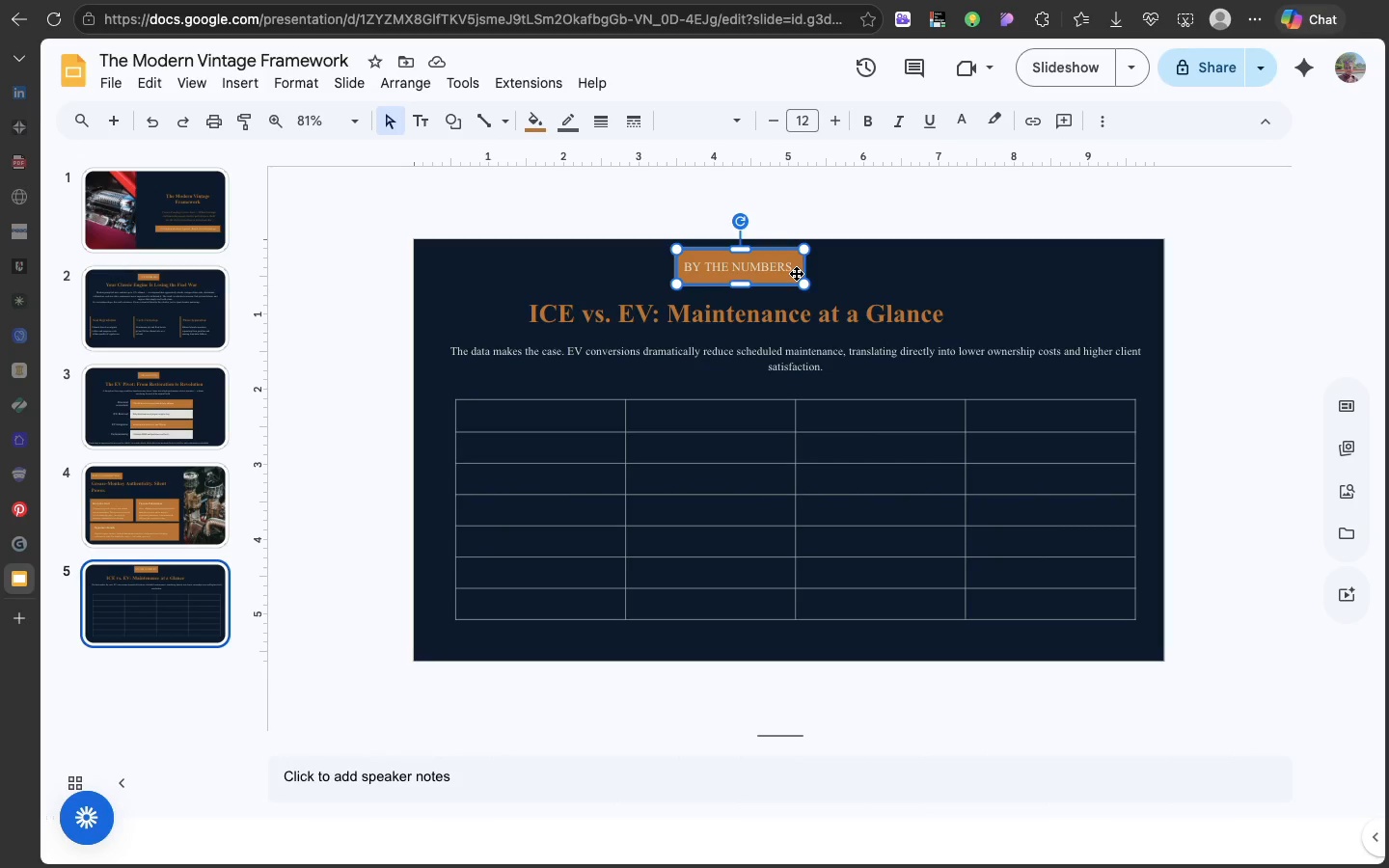 
left_click_drag(start_coordinate=[798, 276], to_coordinate=[832, 279])
 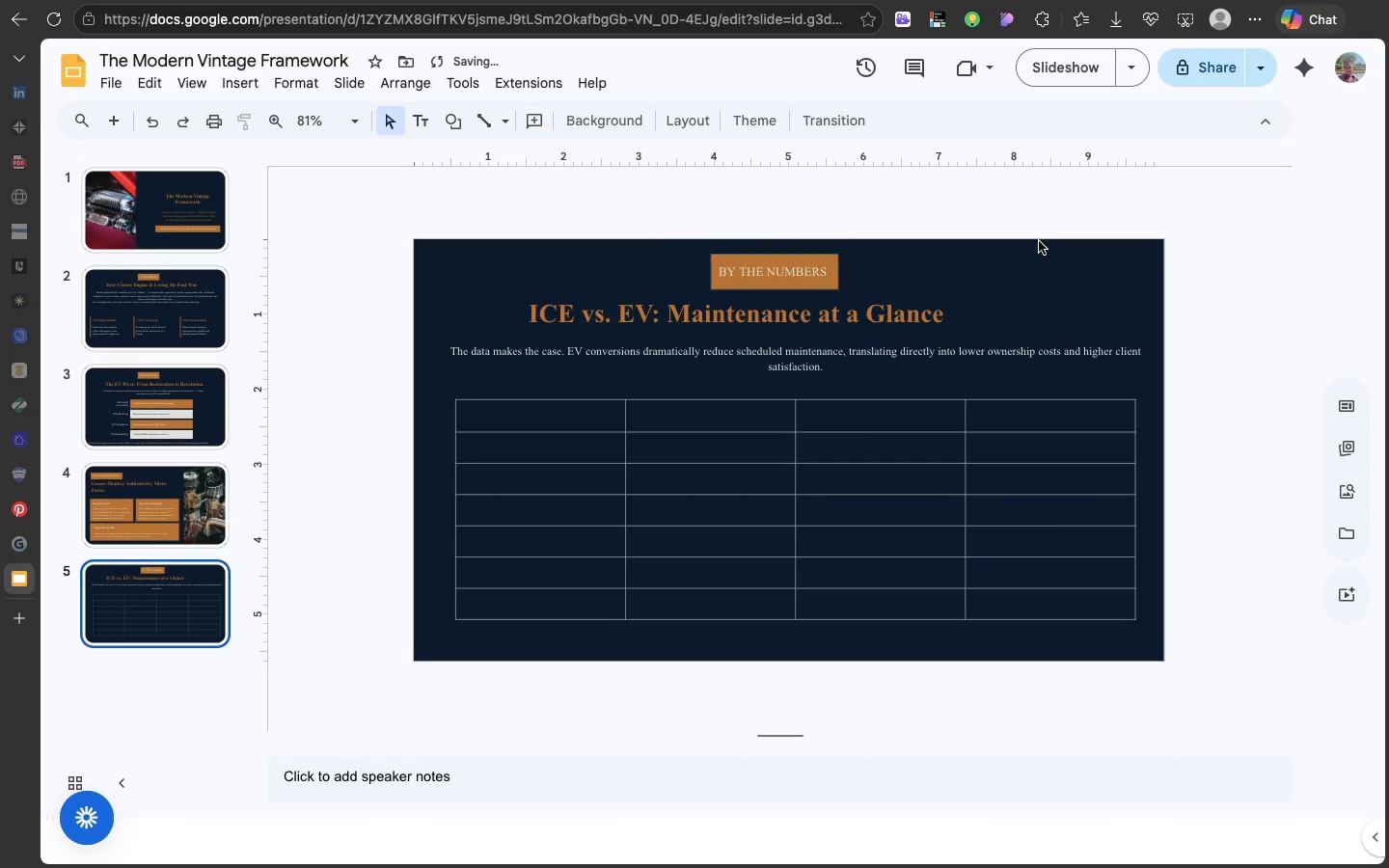 
left_click([1039, 241])
 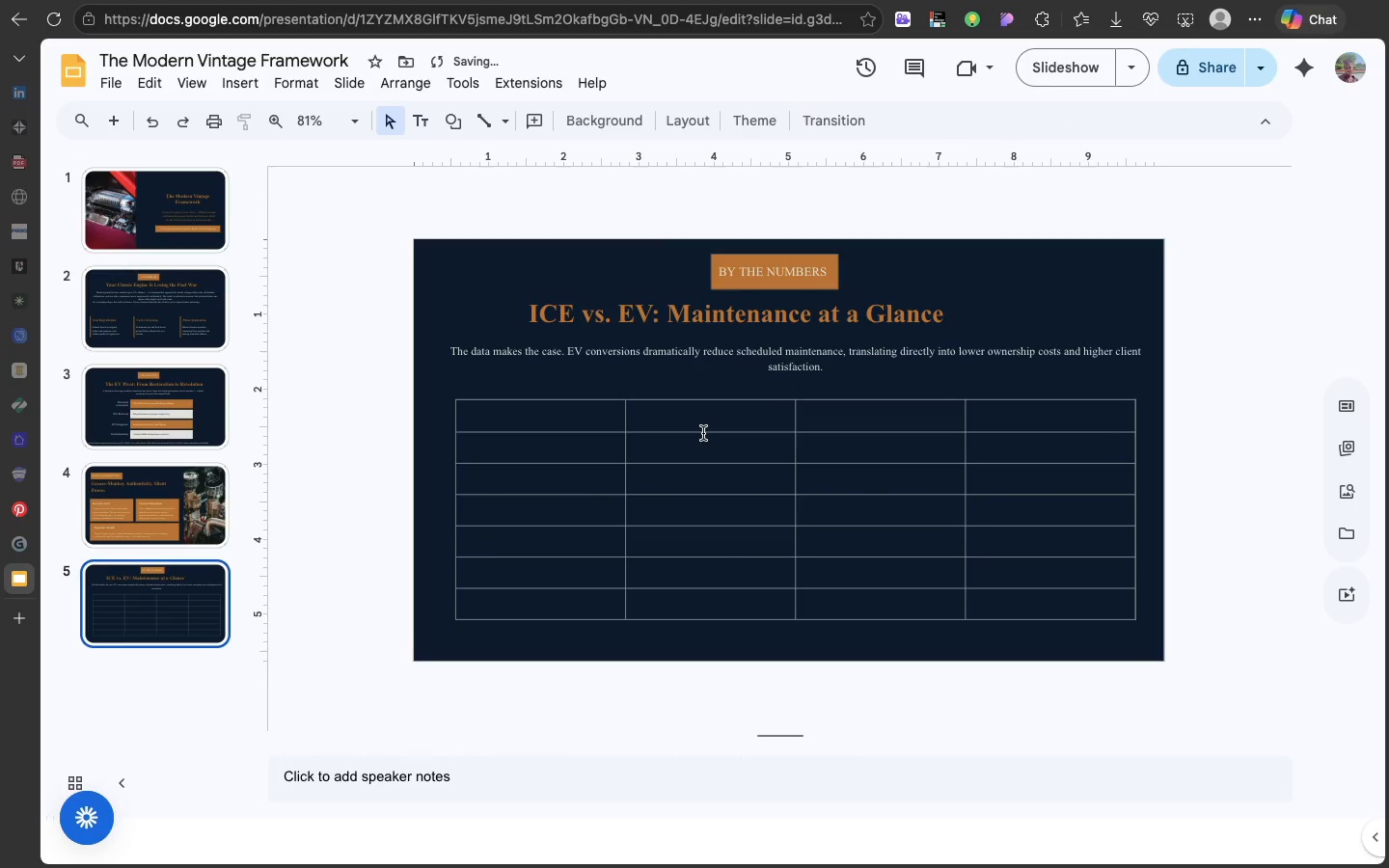 
left_click([703, 433])
 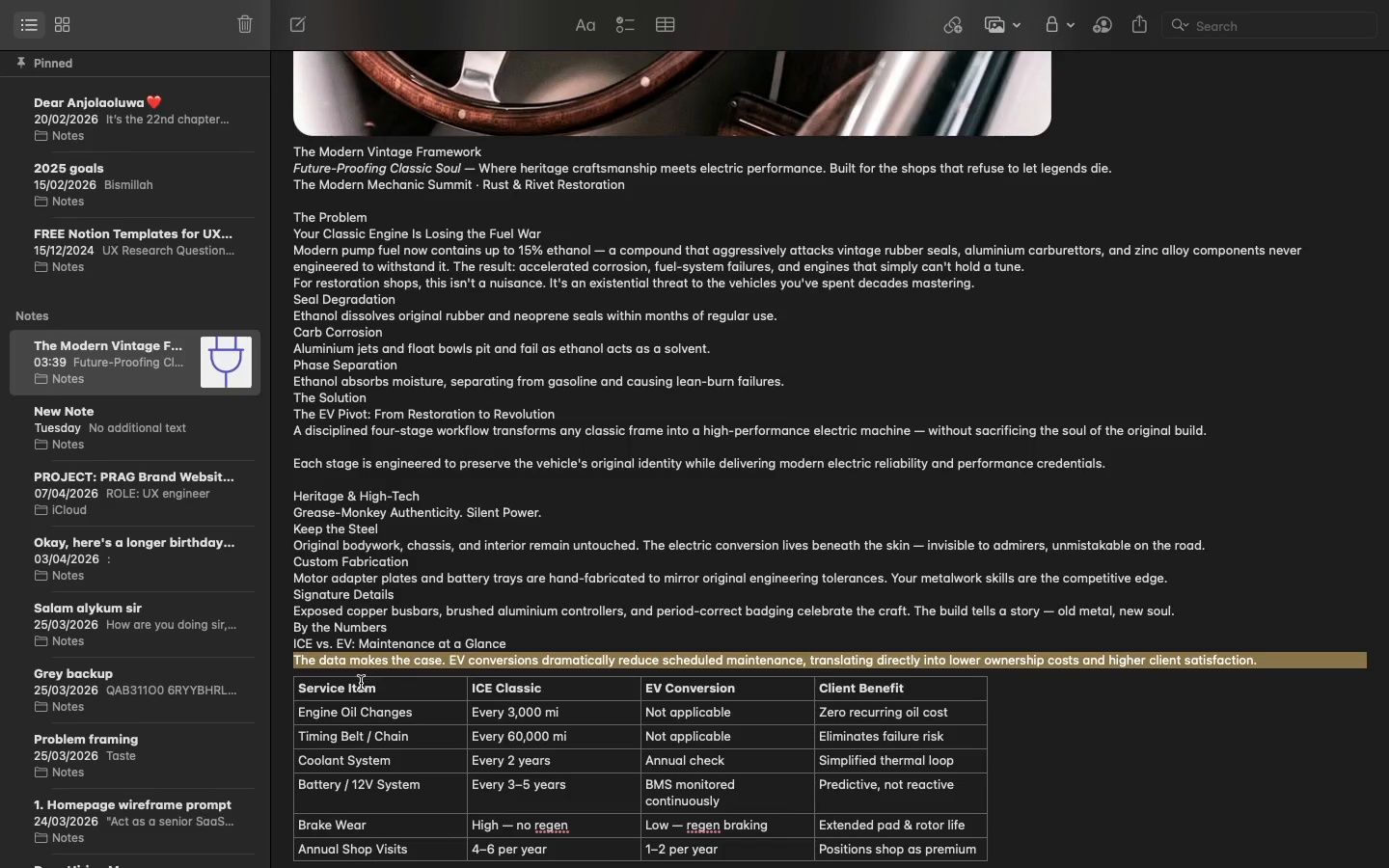 
double_click([359, 688])
 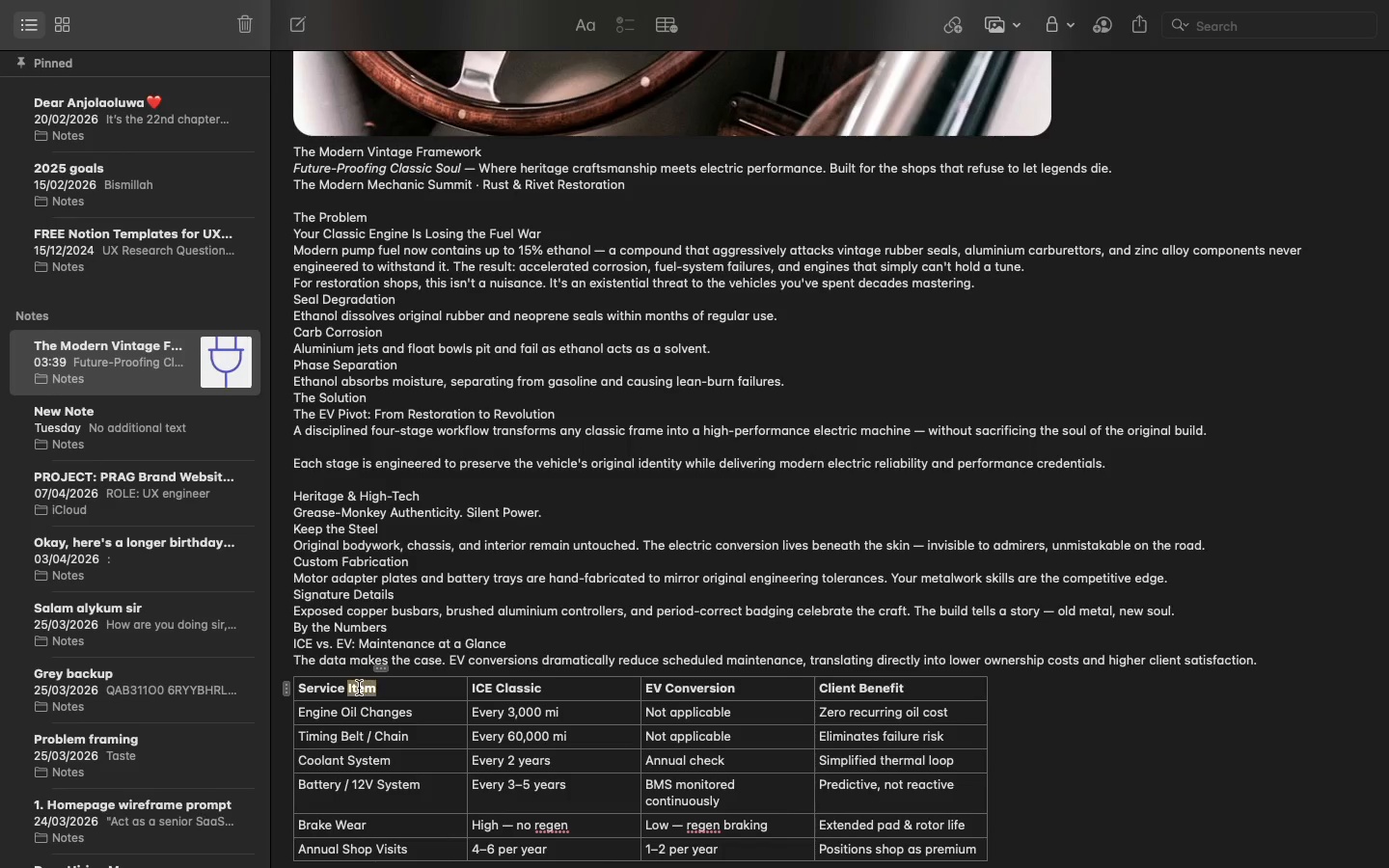 
double_click([359, 688])
 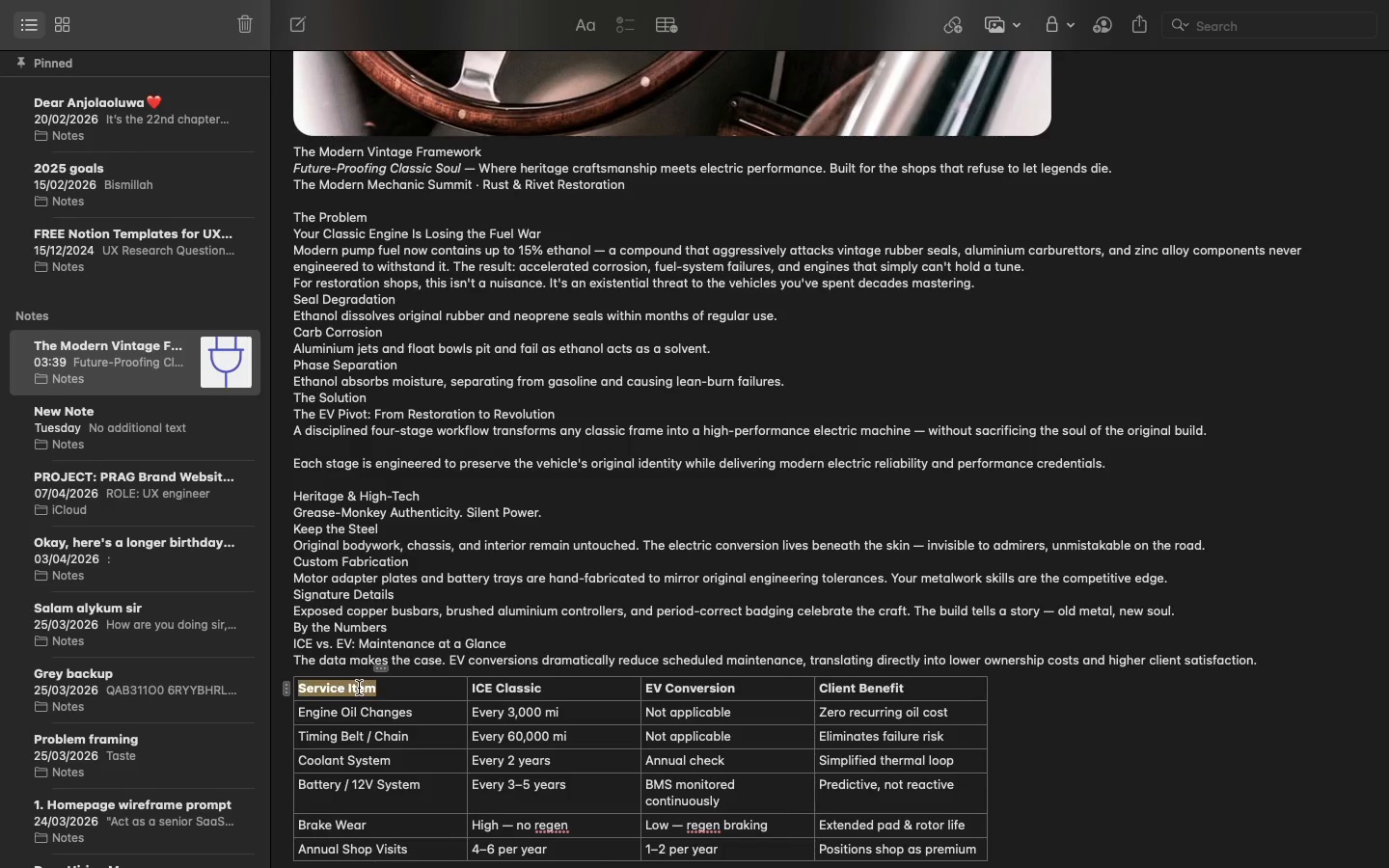 
triple_click([359, 688])
 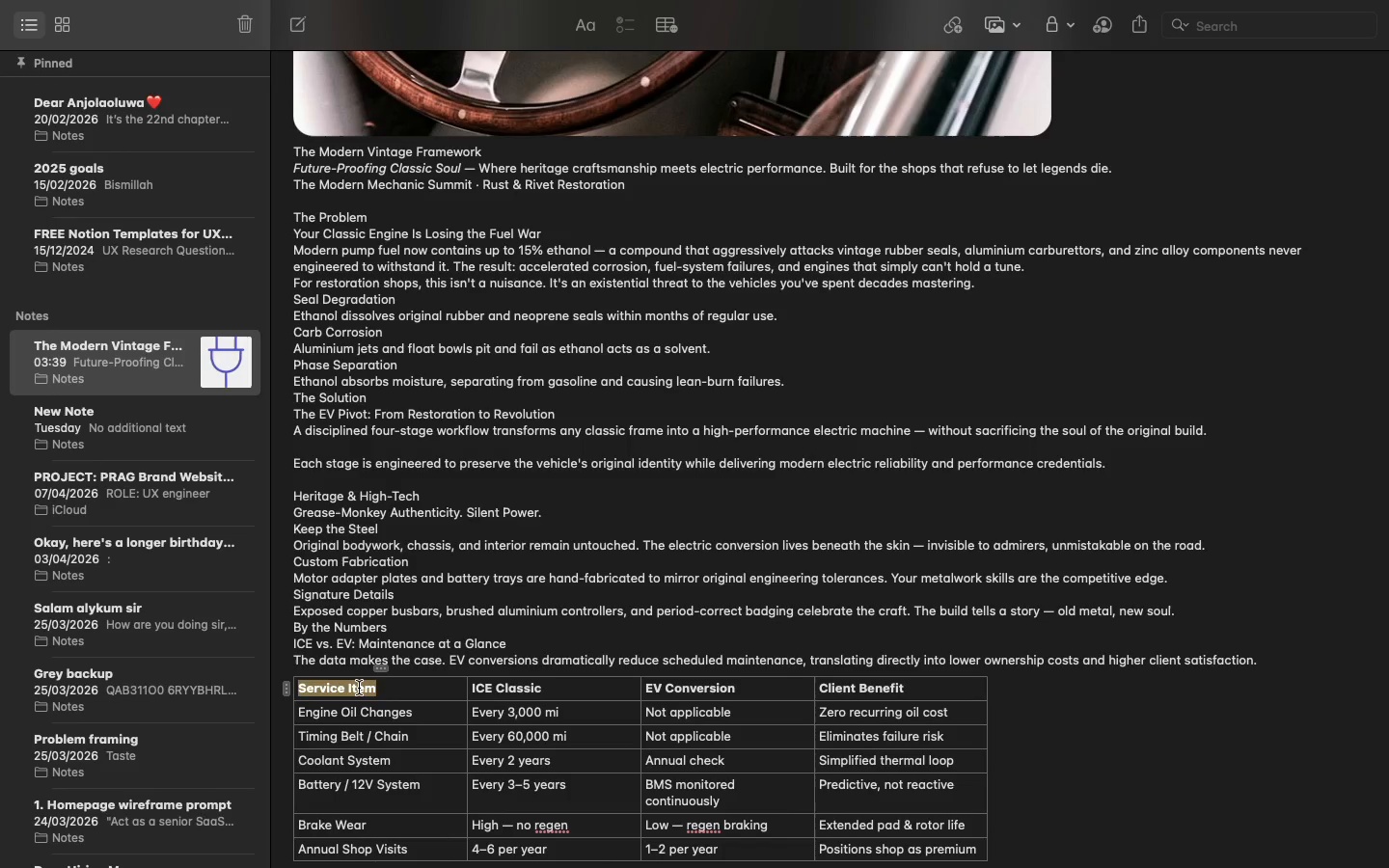 
key(Meta+C)
 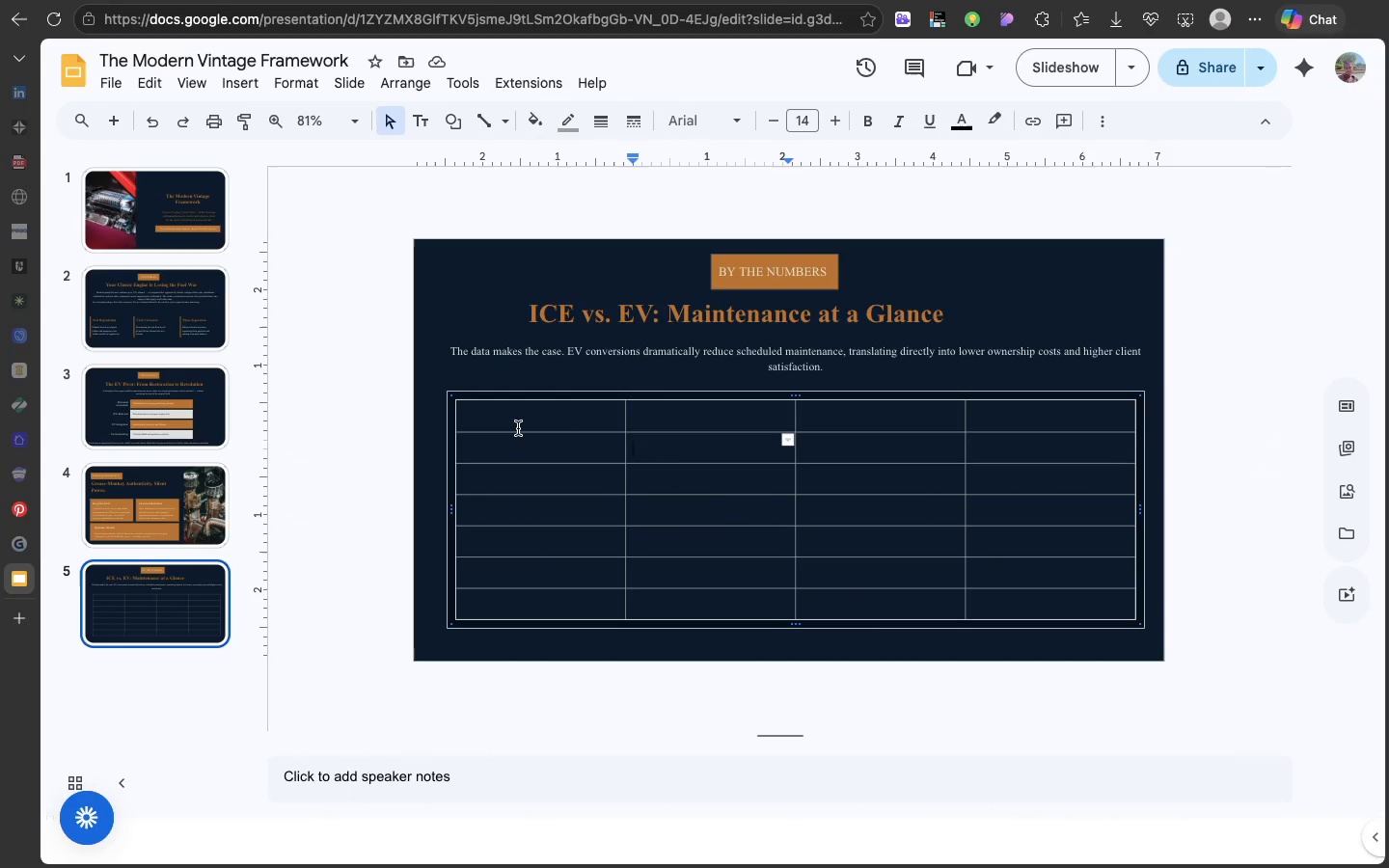 
left_click([518, 420])
 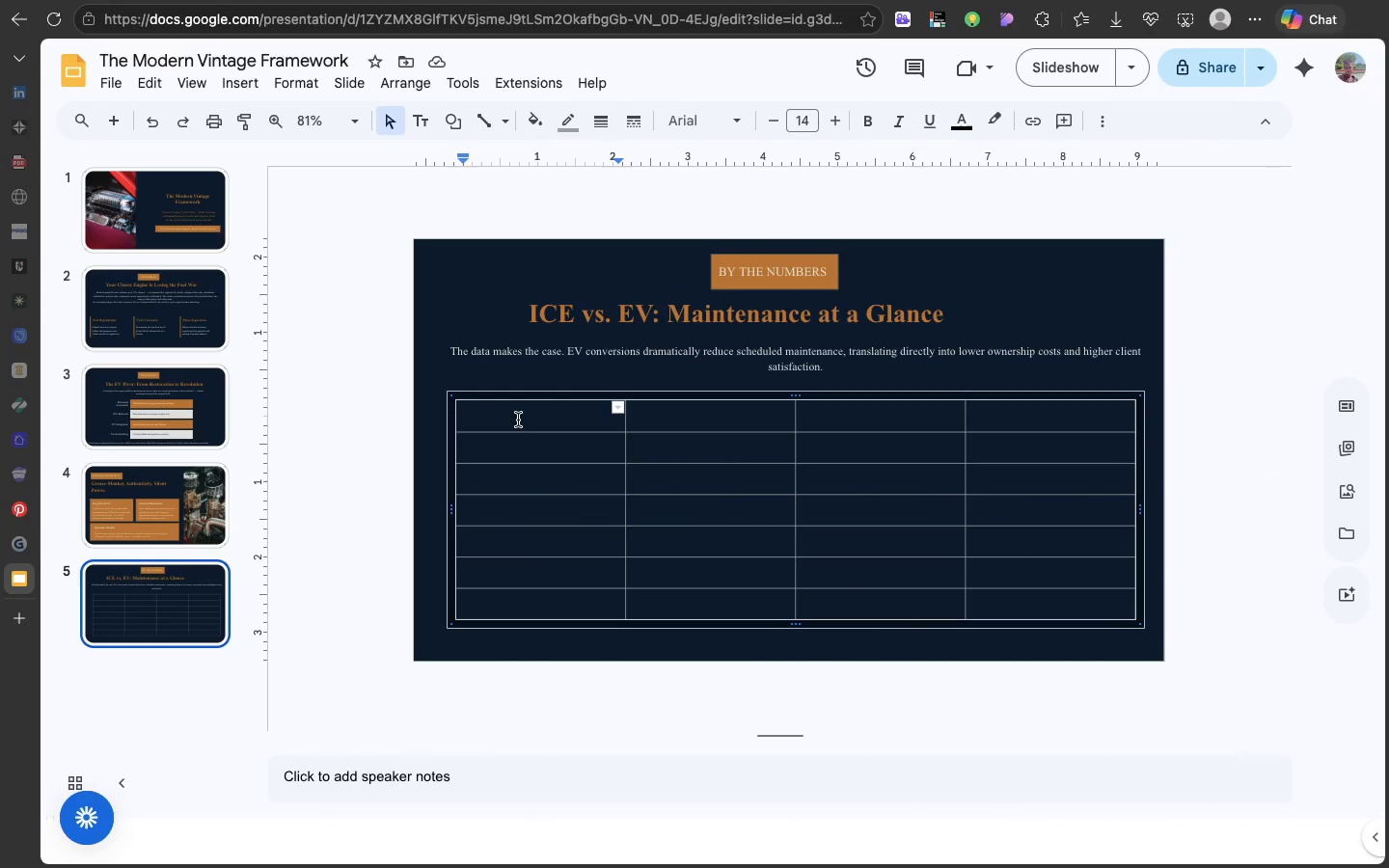 
key(Meta+V)
 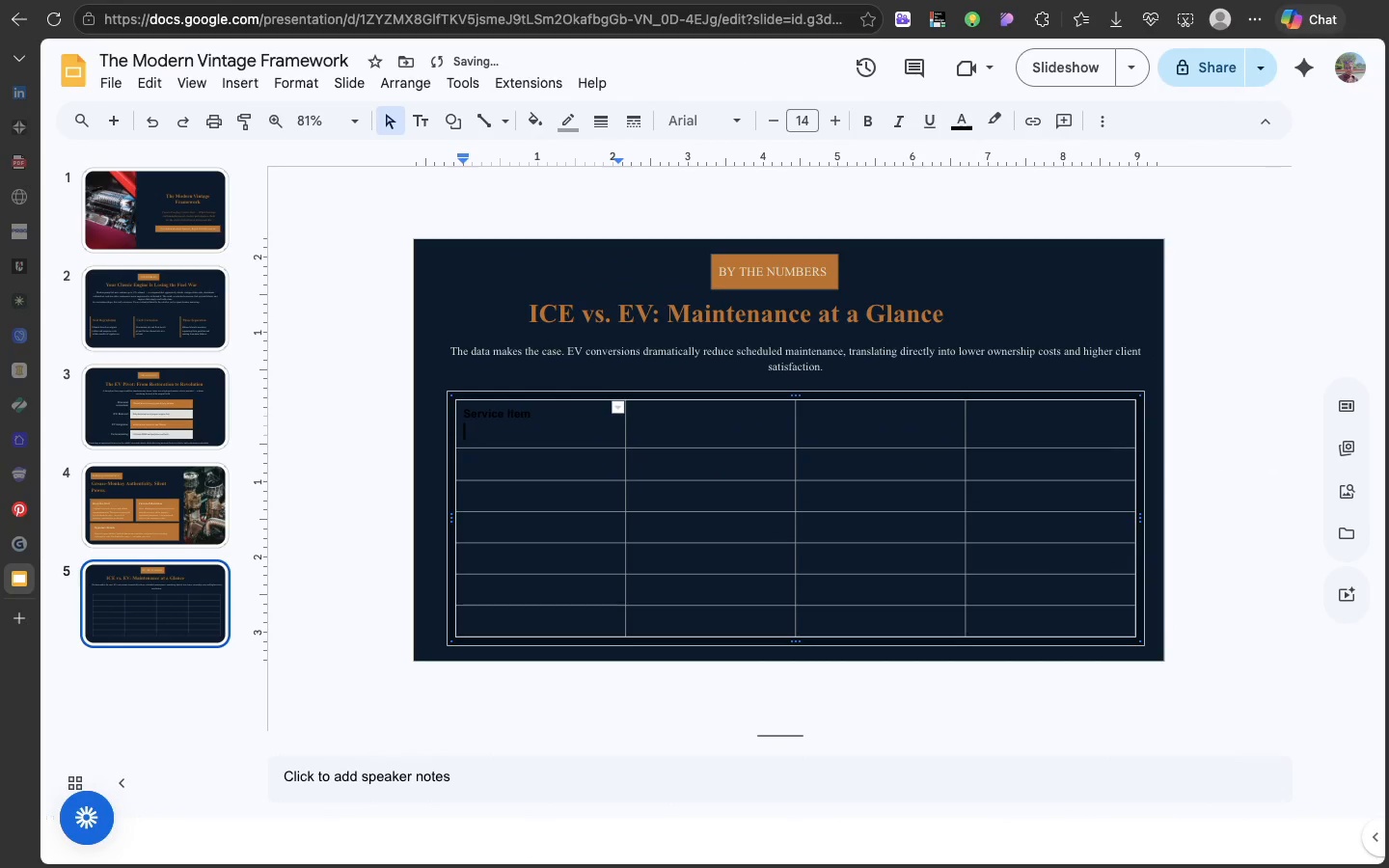 
key(Backspace)
 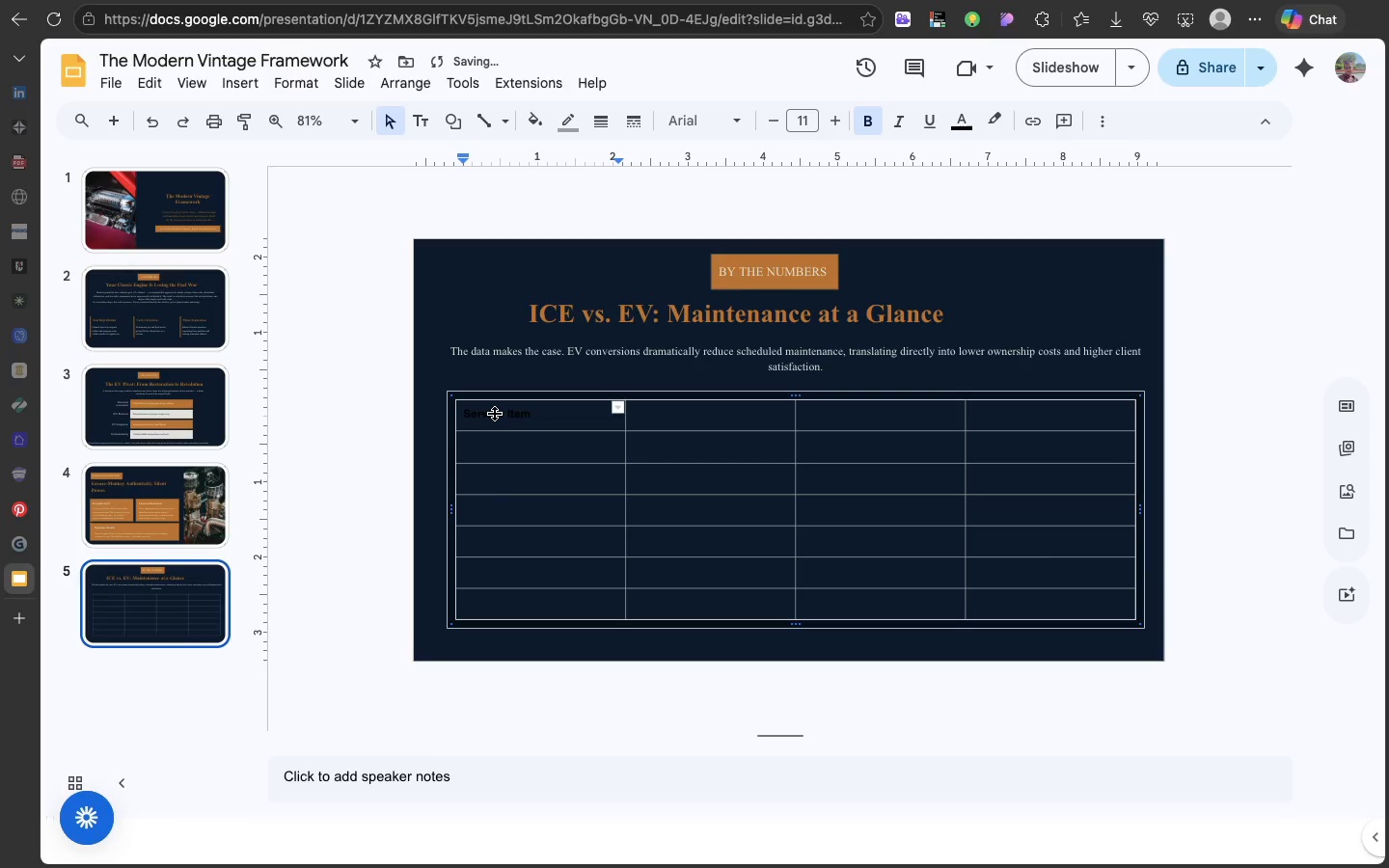 
double_click([495, 414])
 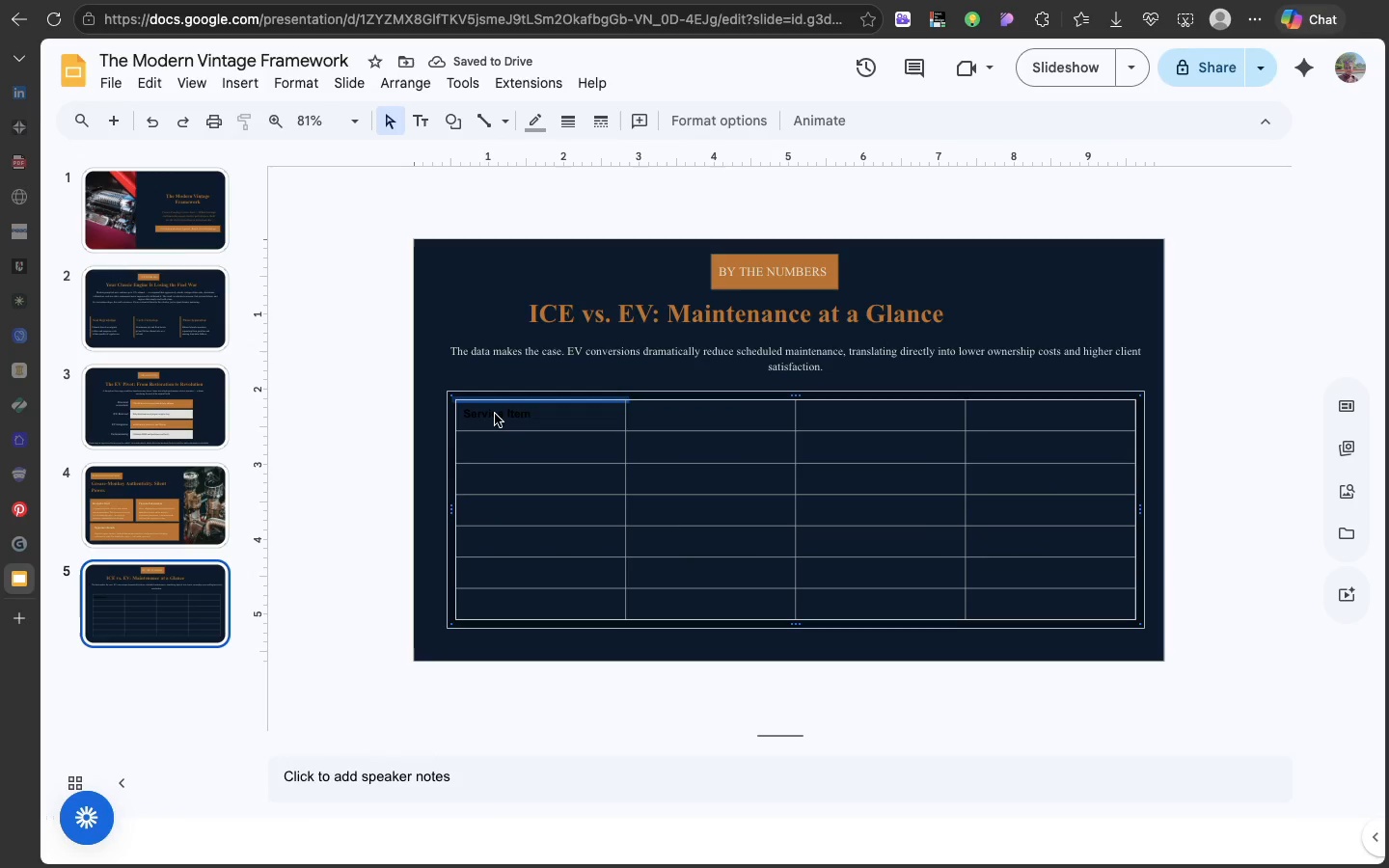 
triple_click([495, 414])
 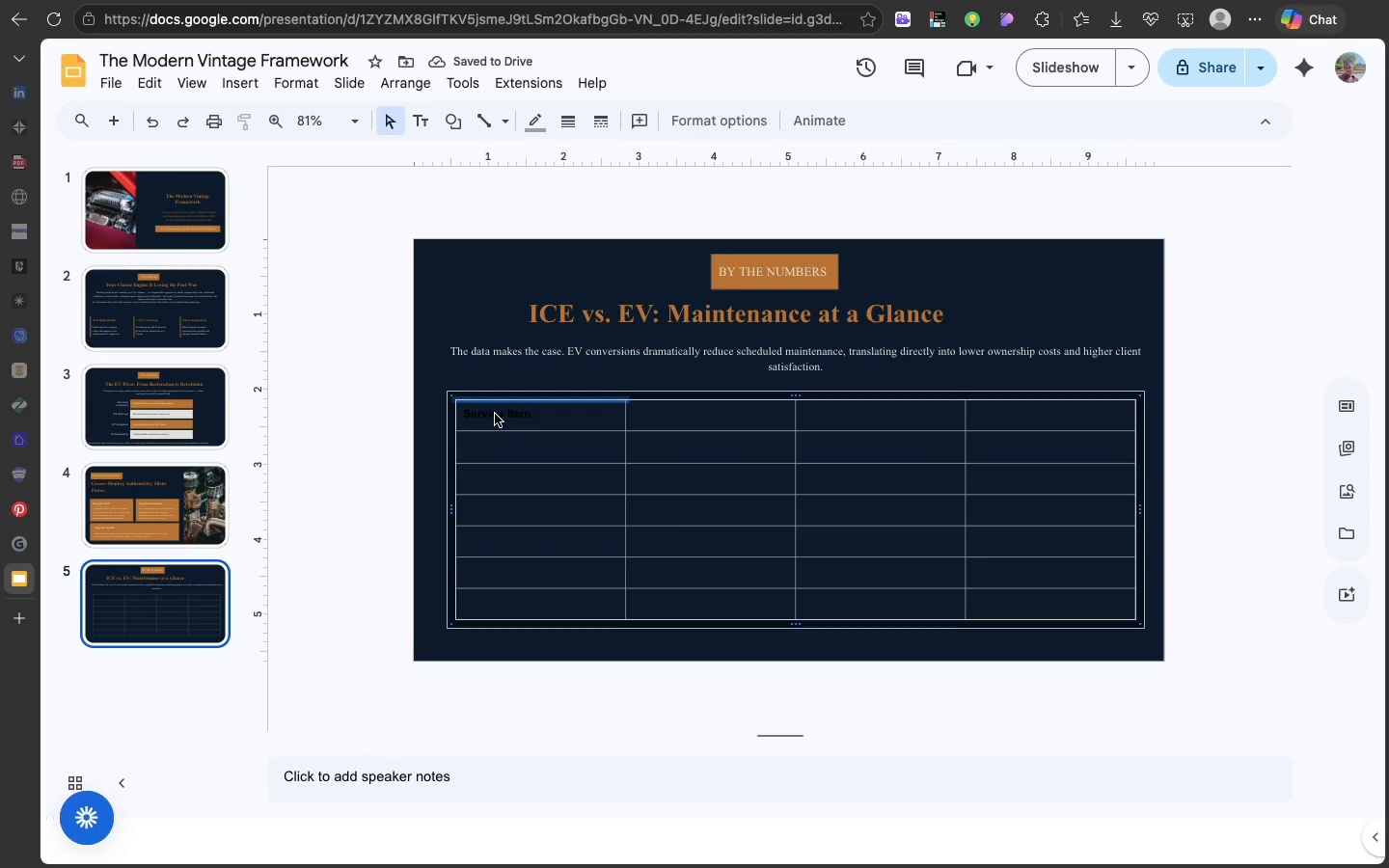 
triple_click([495, 414])
 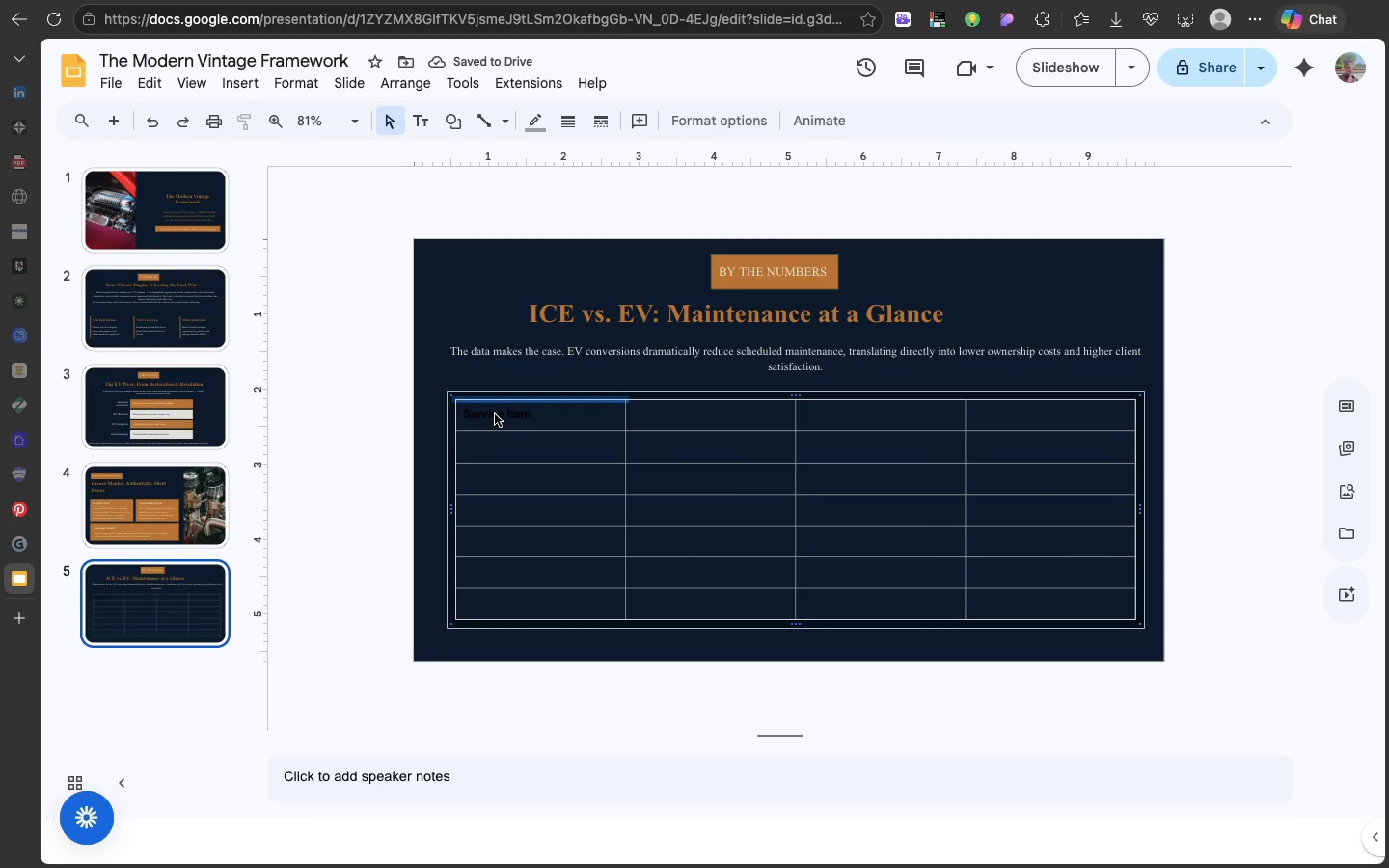 
triple_click([495, 414])
 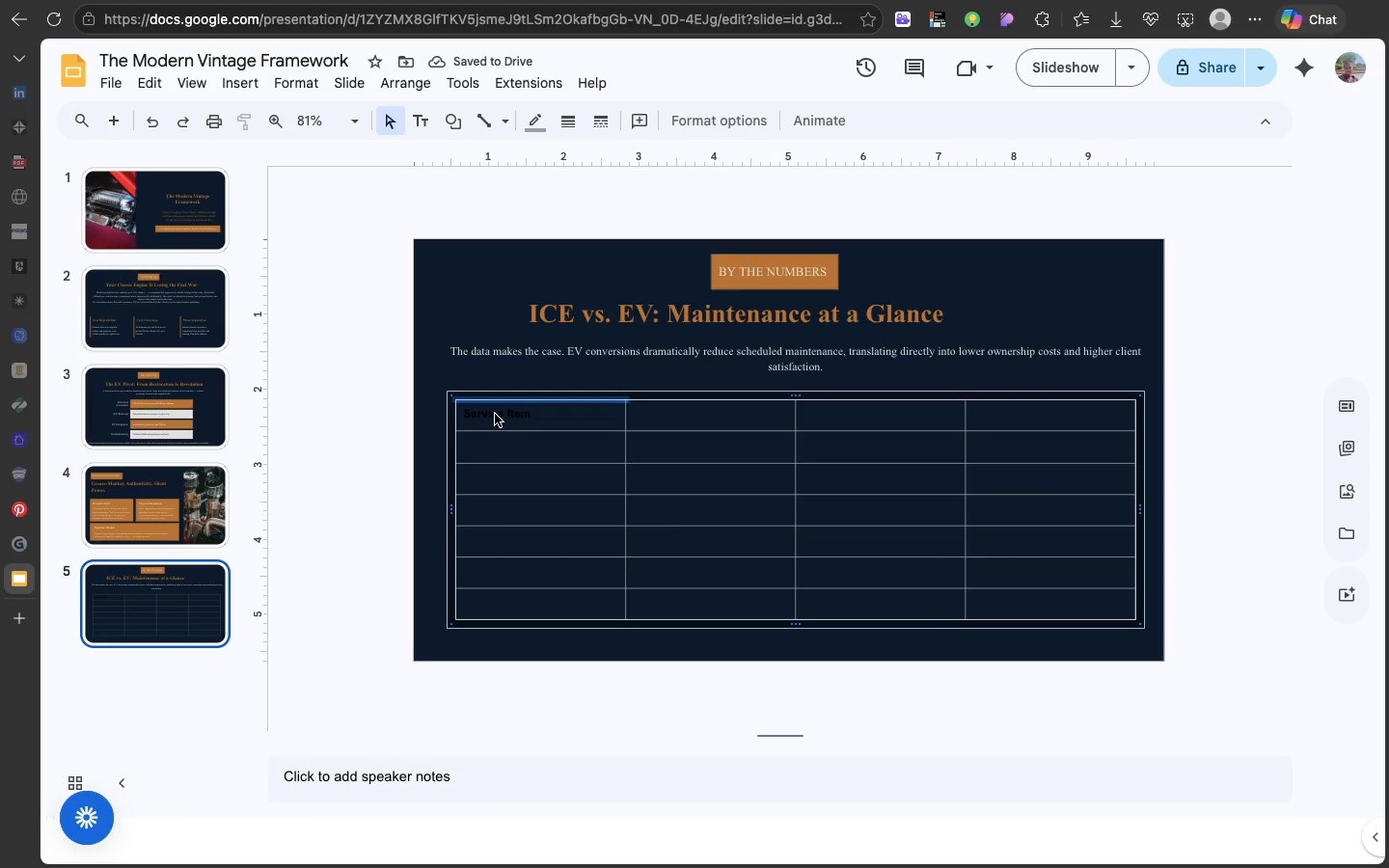 
triple_click([495, 414])
 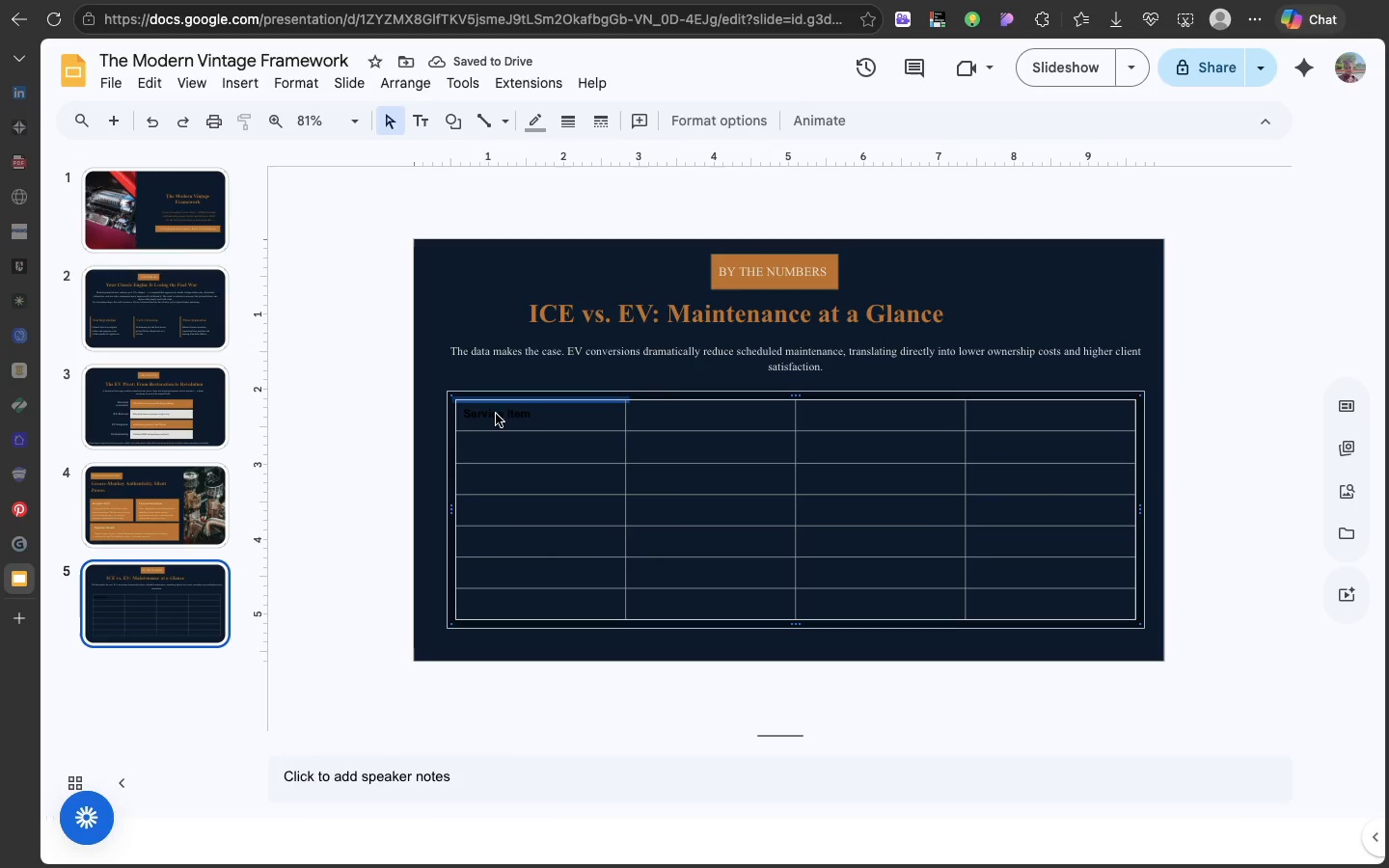 
triple_click([495, 414])
 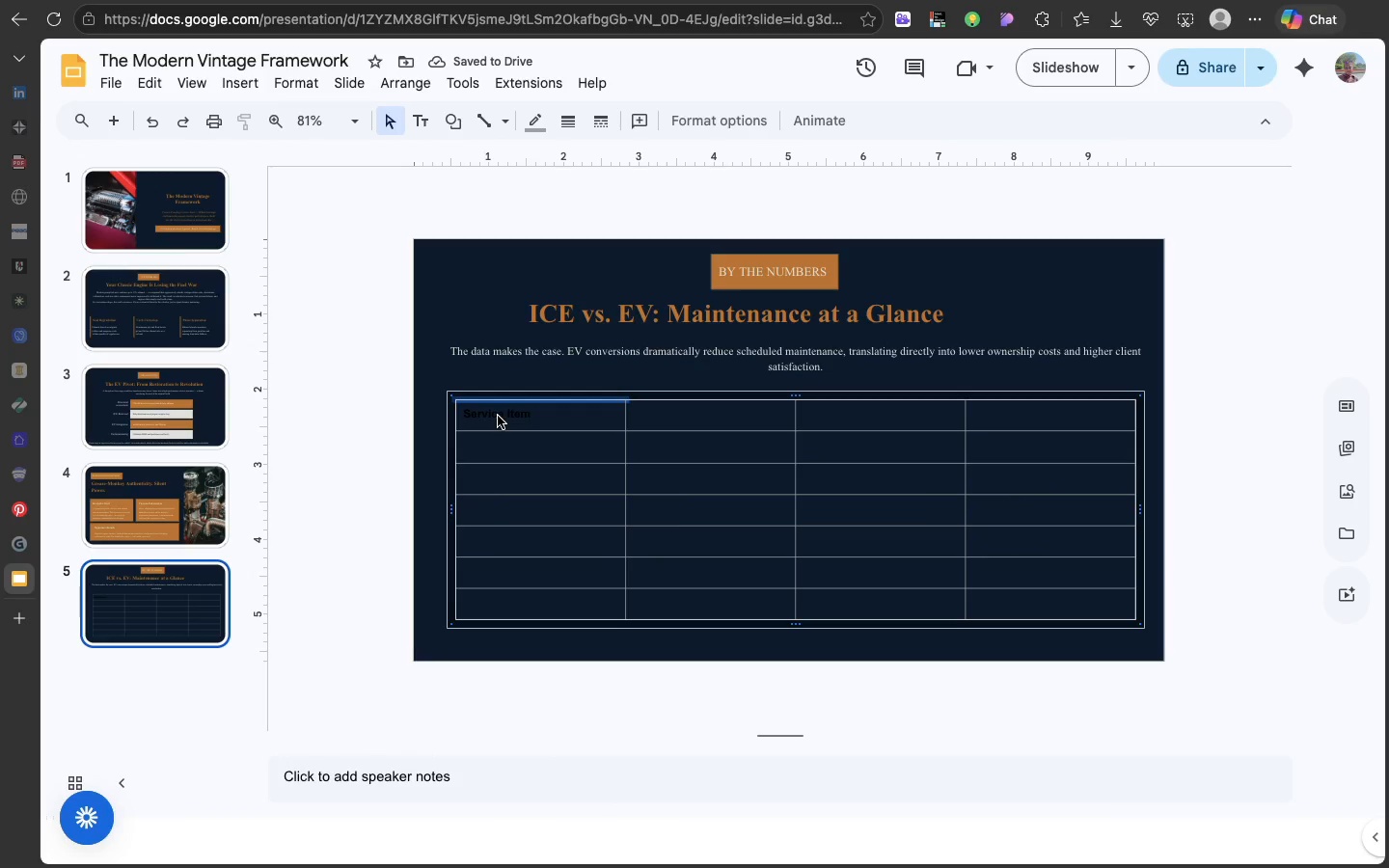 
double_click([498, 416])
 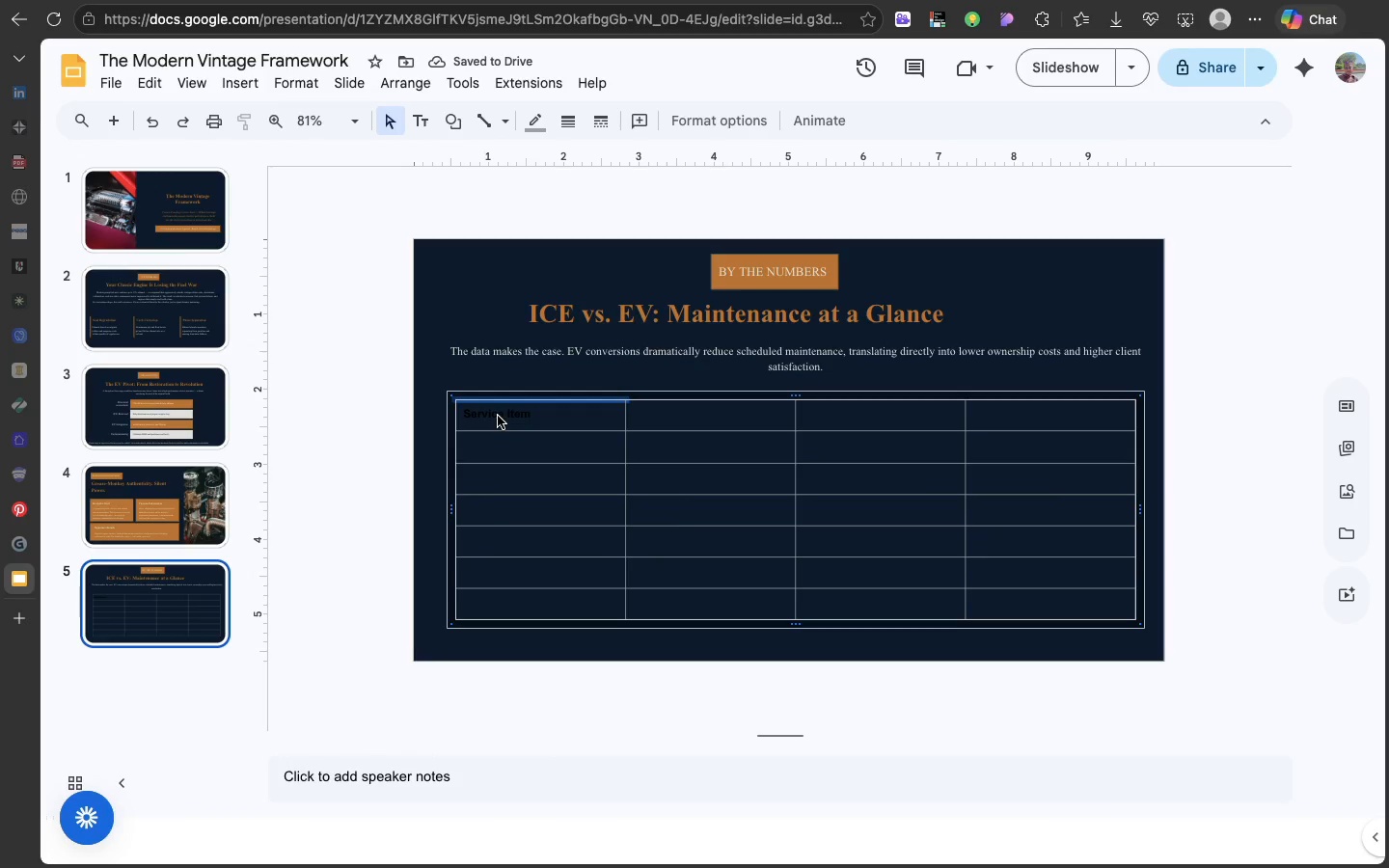 
triple_click([498, 416])
 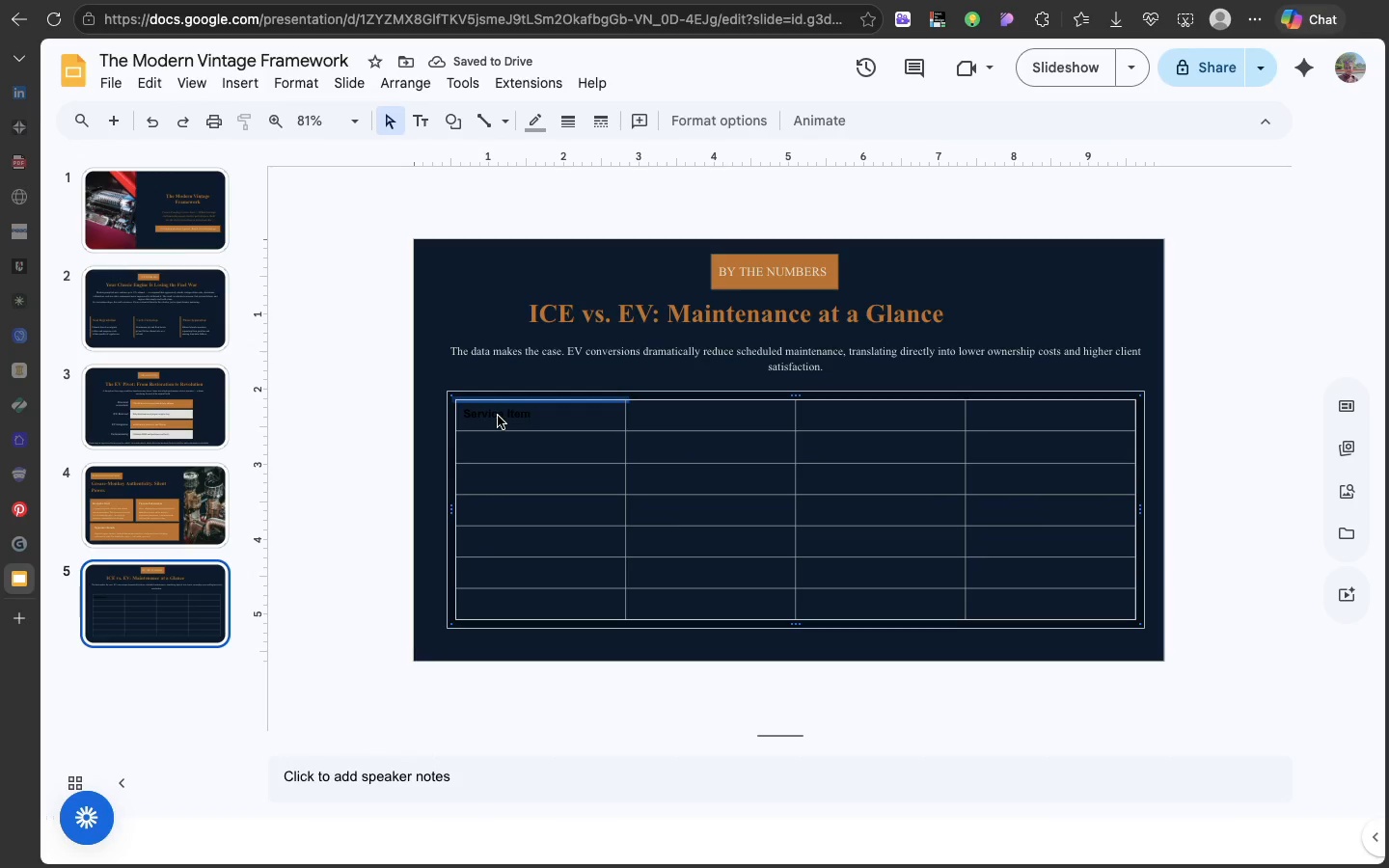 
triple_click([498, 416])
 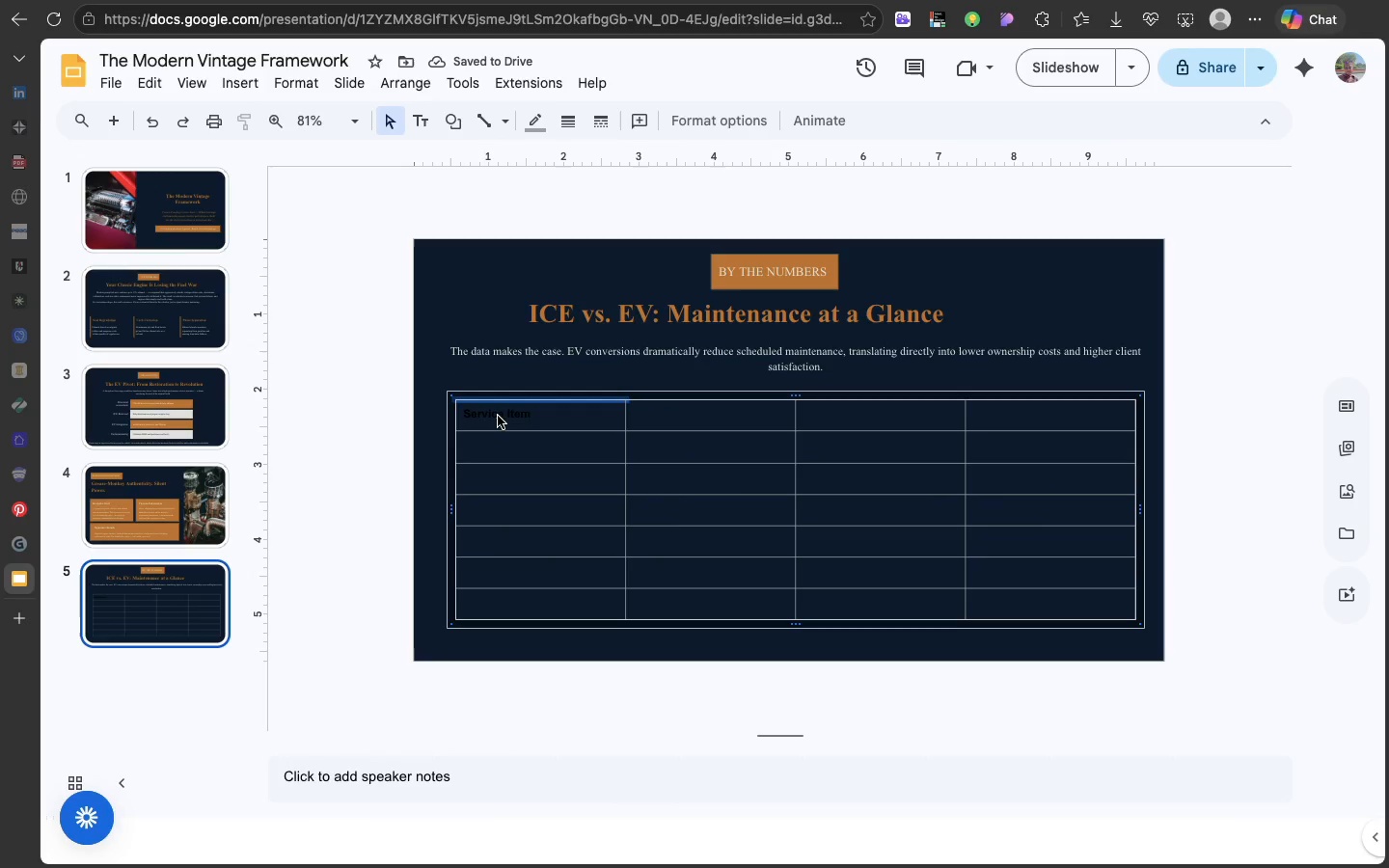 
triple_click([498, 416])
 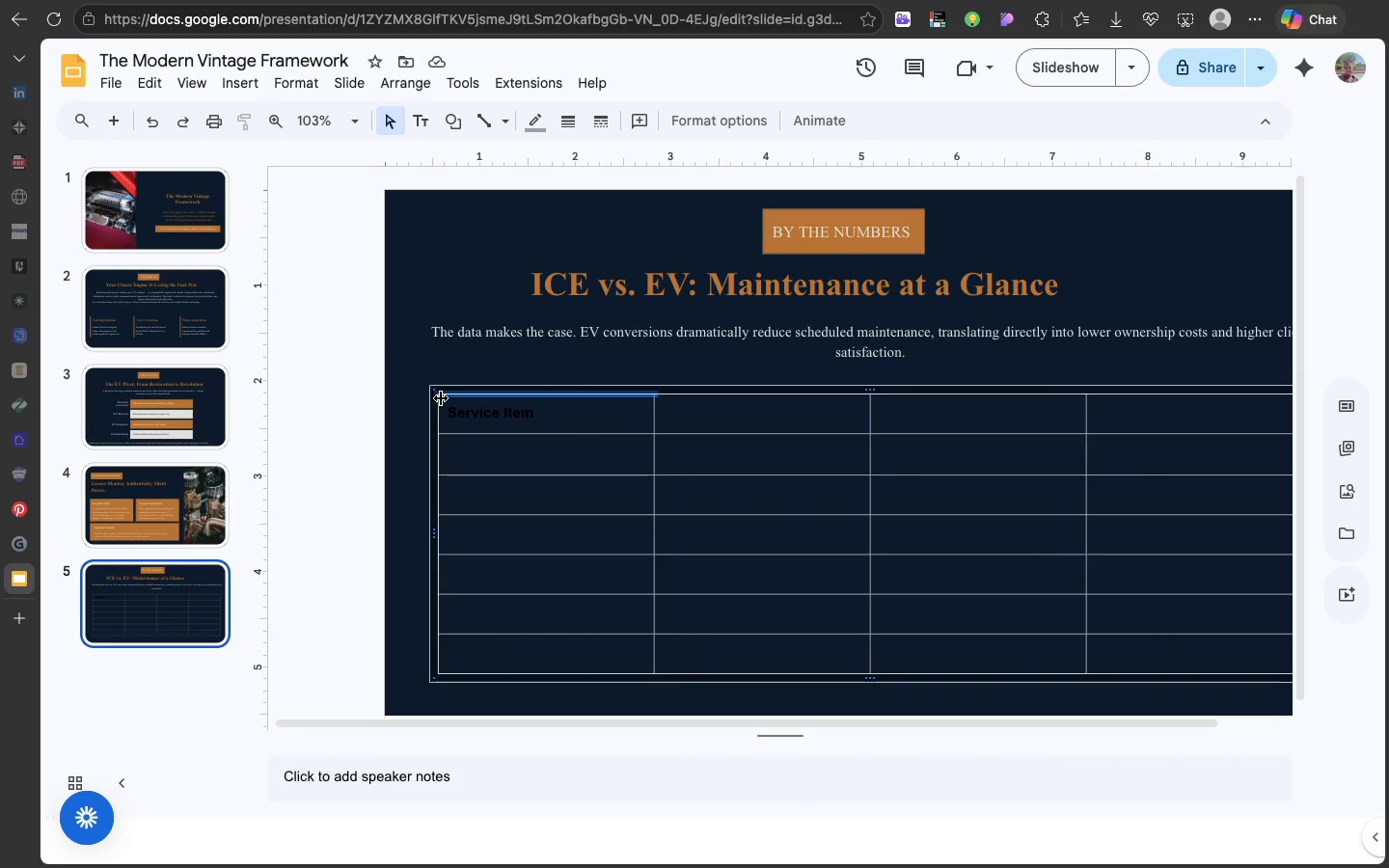 
left_click_drag(start_coordinate=[445, 401], to_coordinate=[1182, 678])
 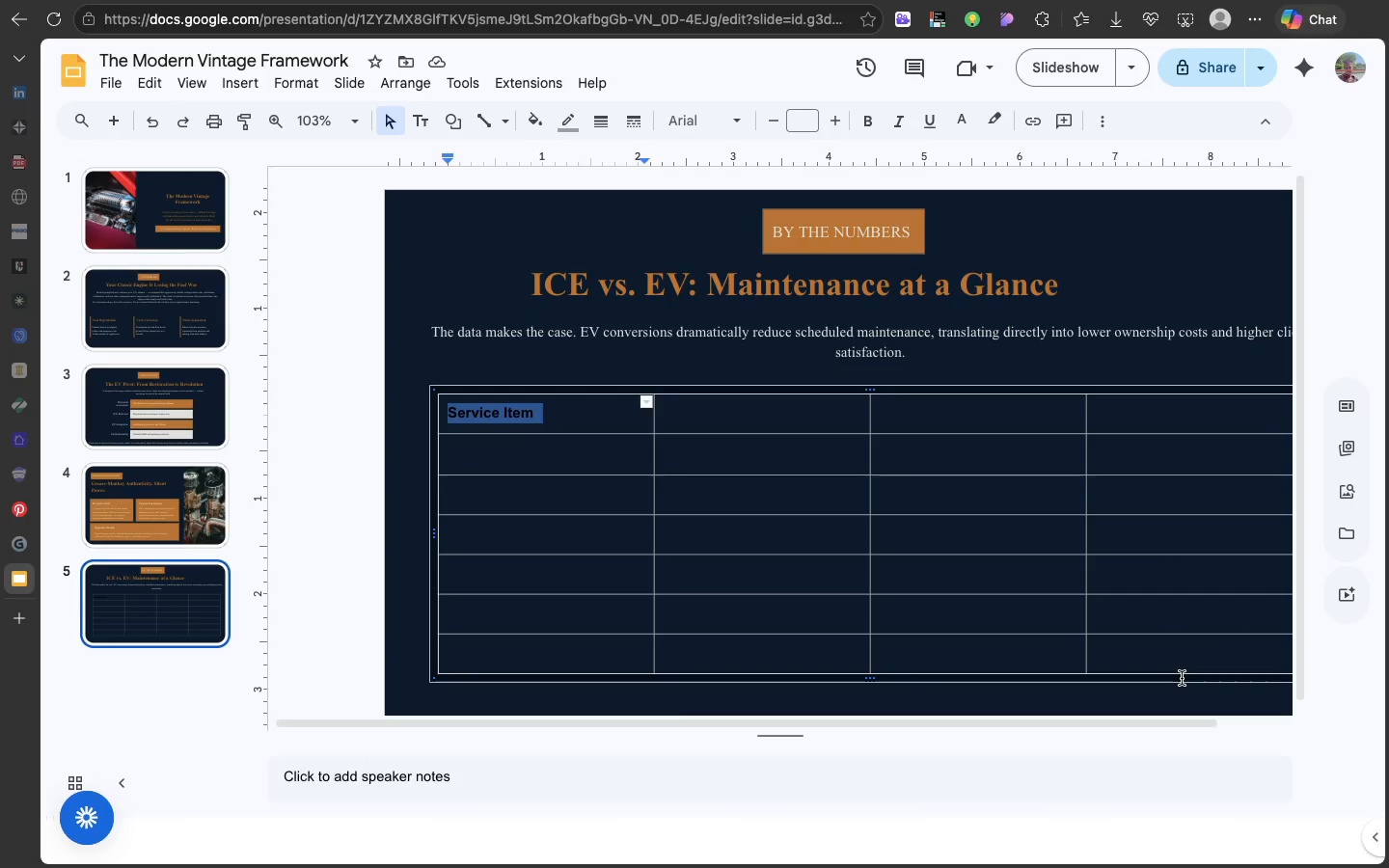 
scroll: coordinate [1122, 571], scroll_direction: down, amount: 36.0
 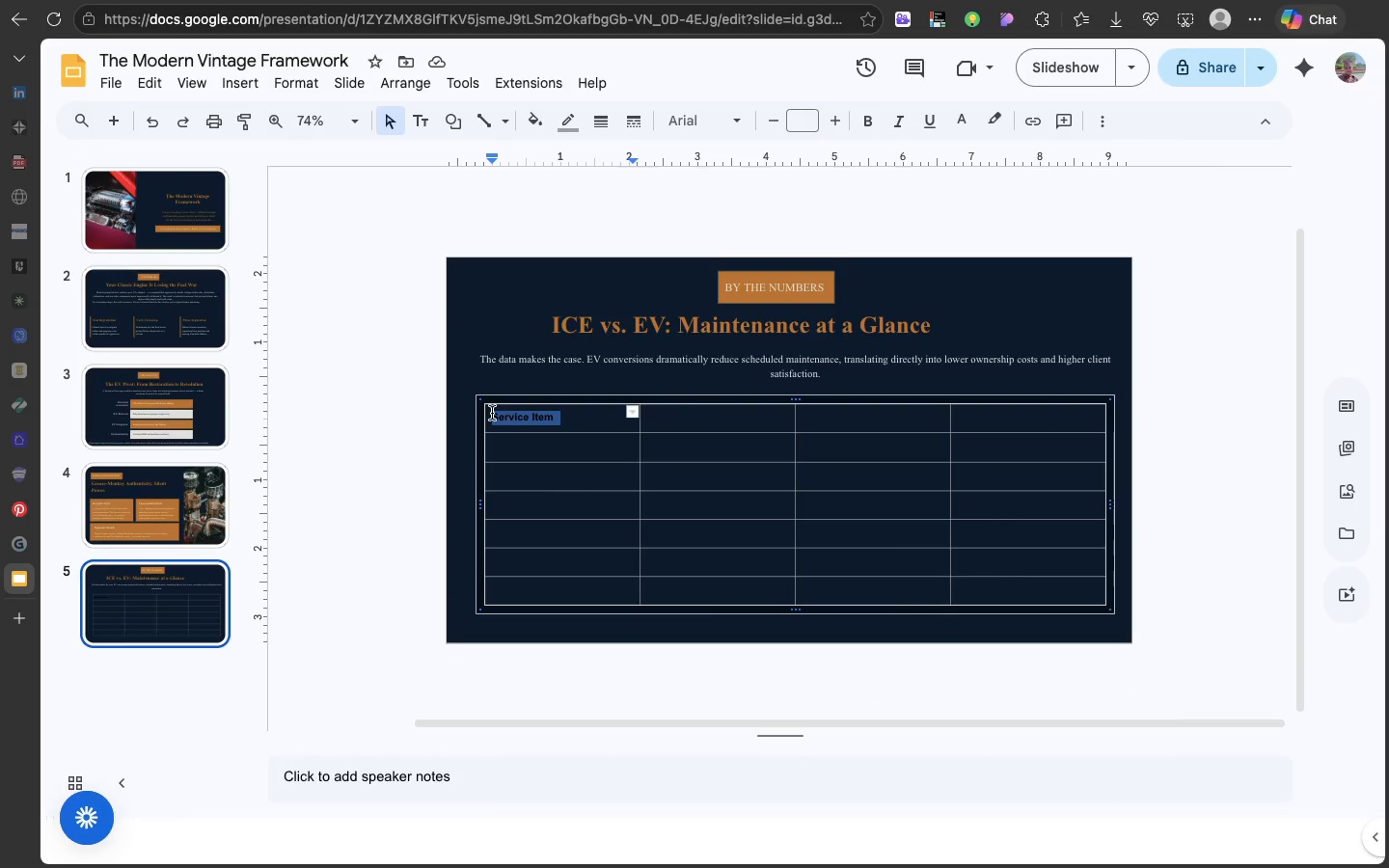 
left_click_drag(start_coordinate=[492, 413], to_coordinate=[1101, 586])
 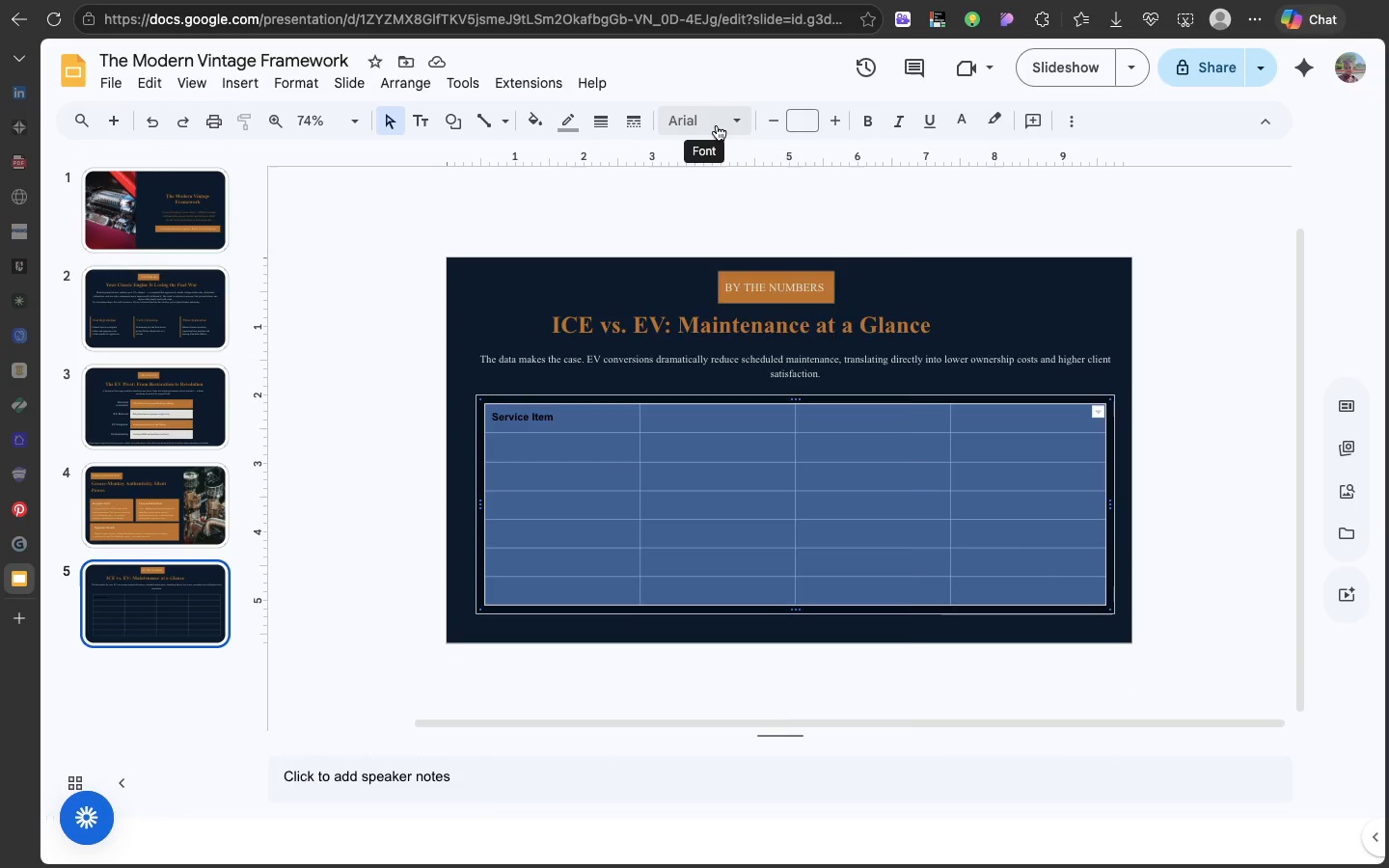 
left_click([717, 125])
 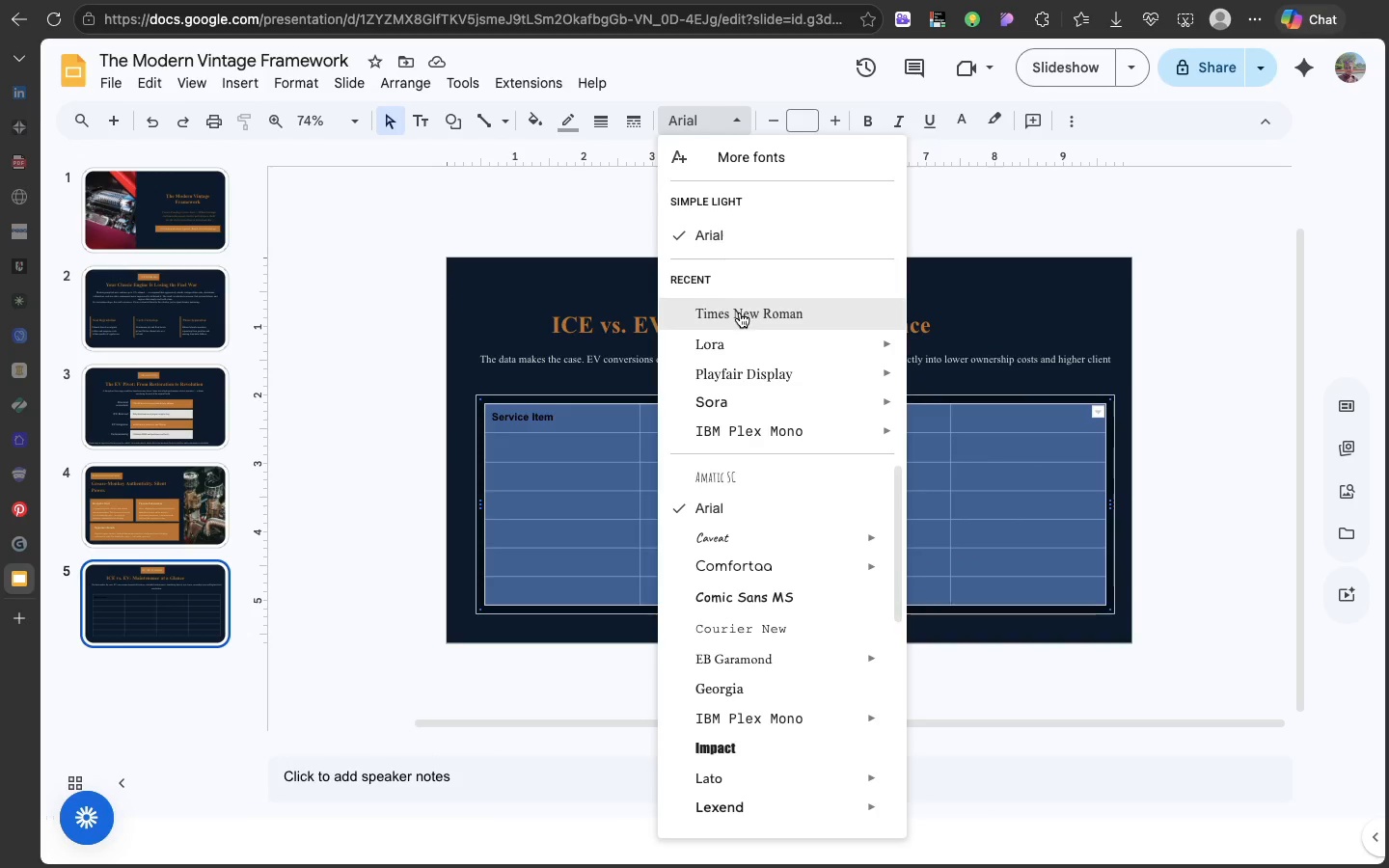 
left_click([740, 313])
 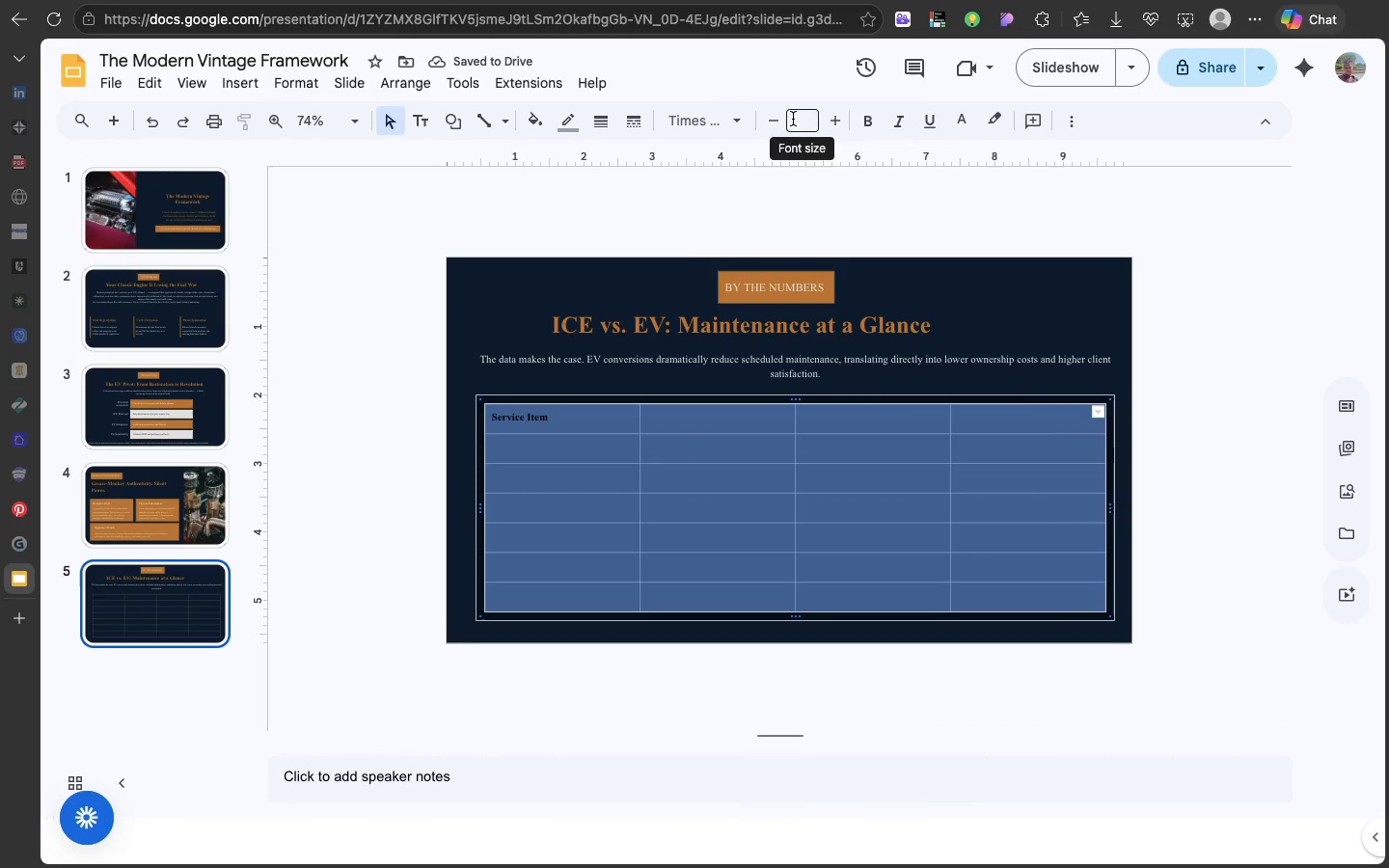 
type(14)
 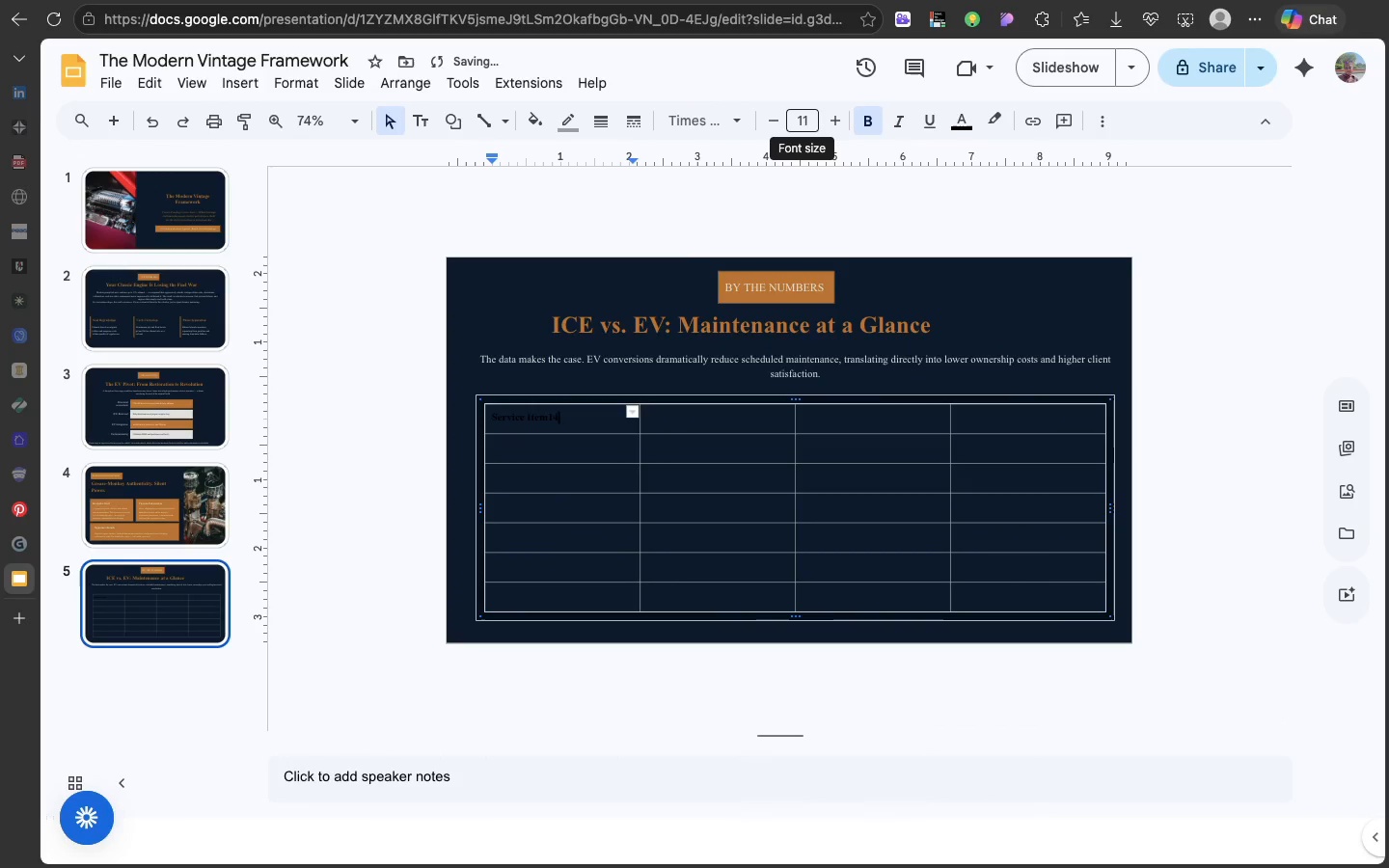 
left_click([793, 119])
 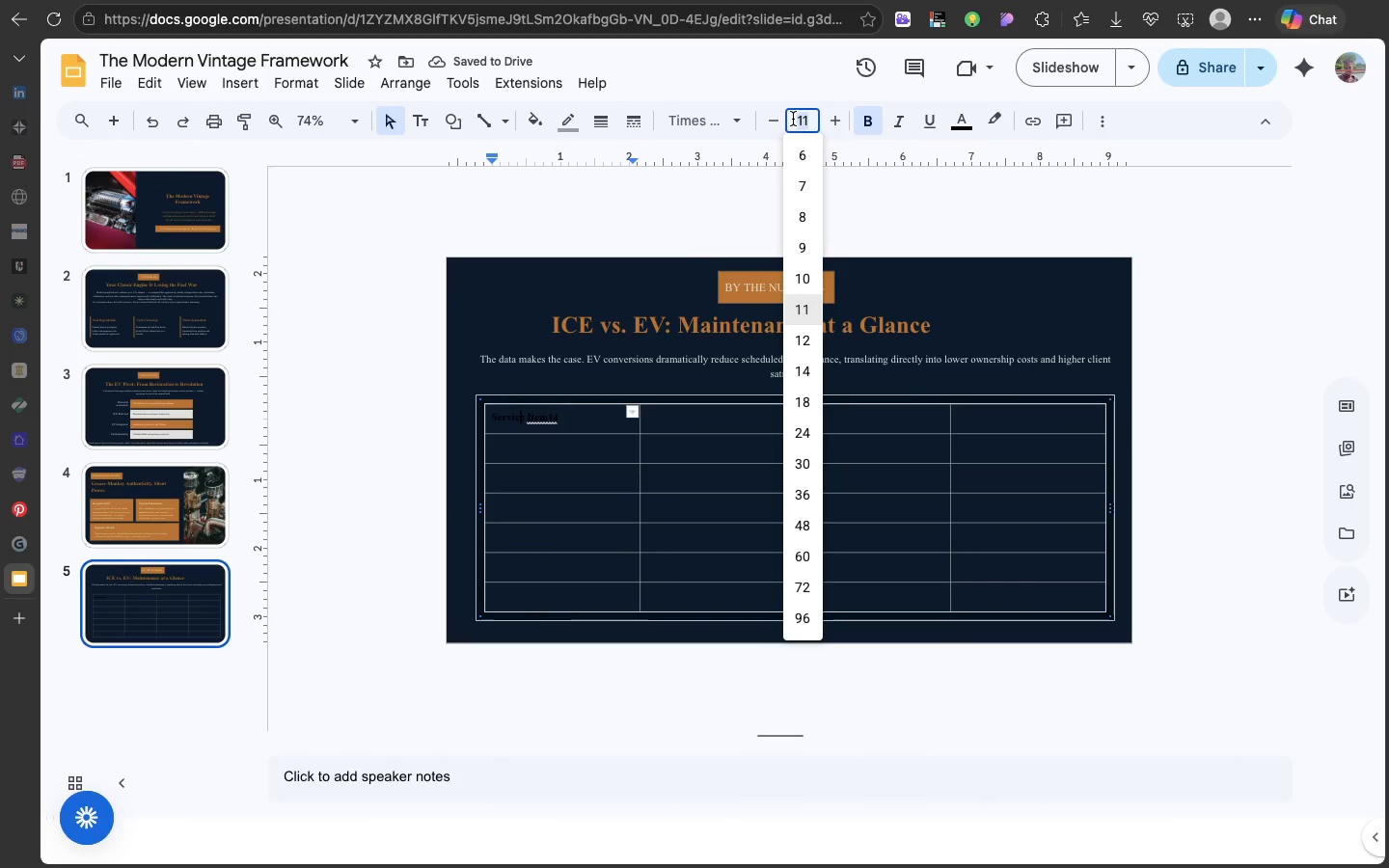 
type(14)
 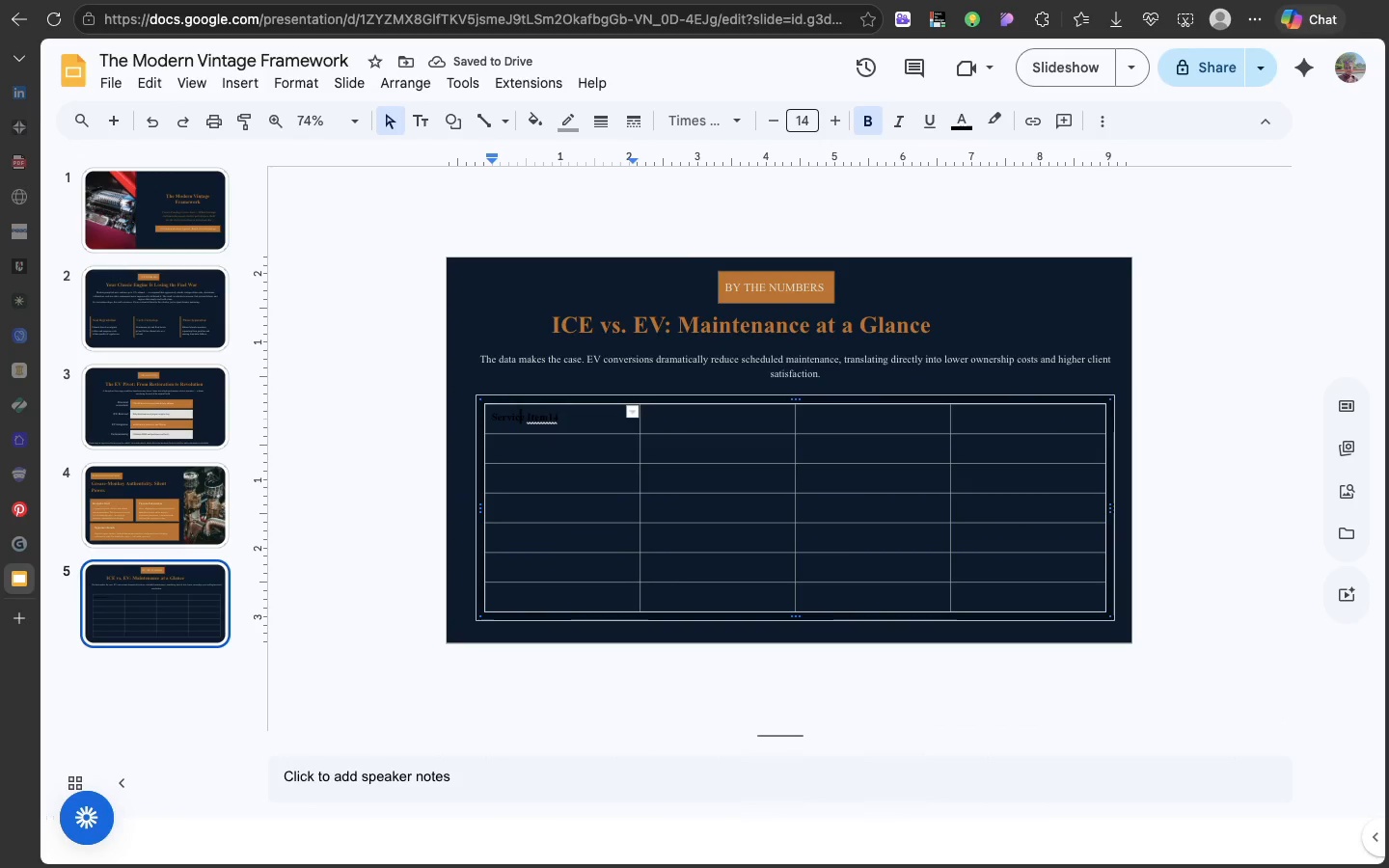 
key(Enter)
 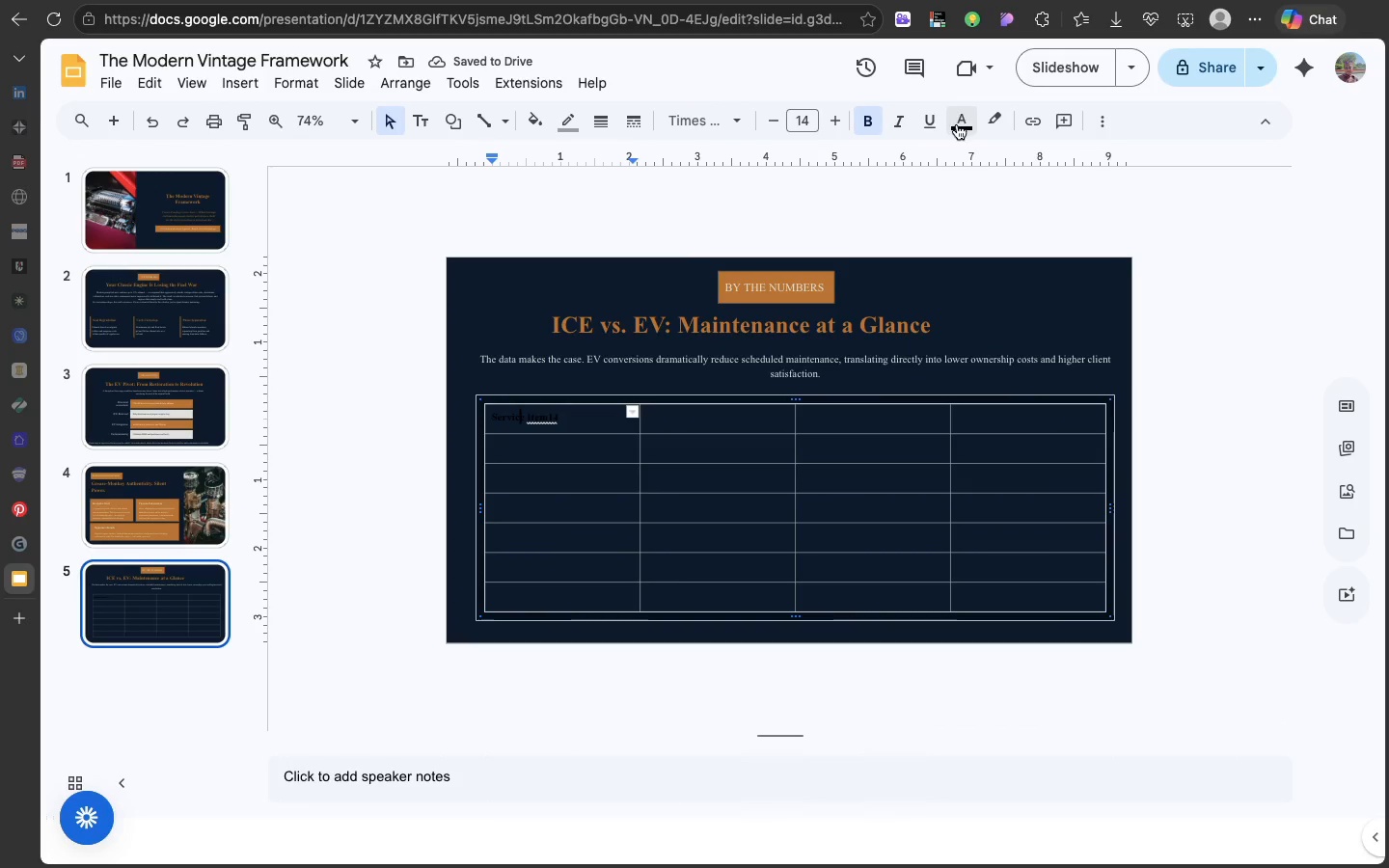 
left_click([957, 124])
 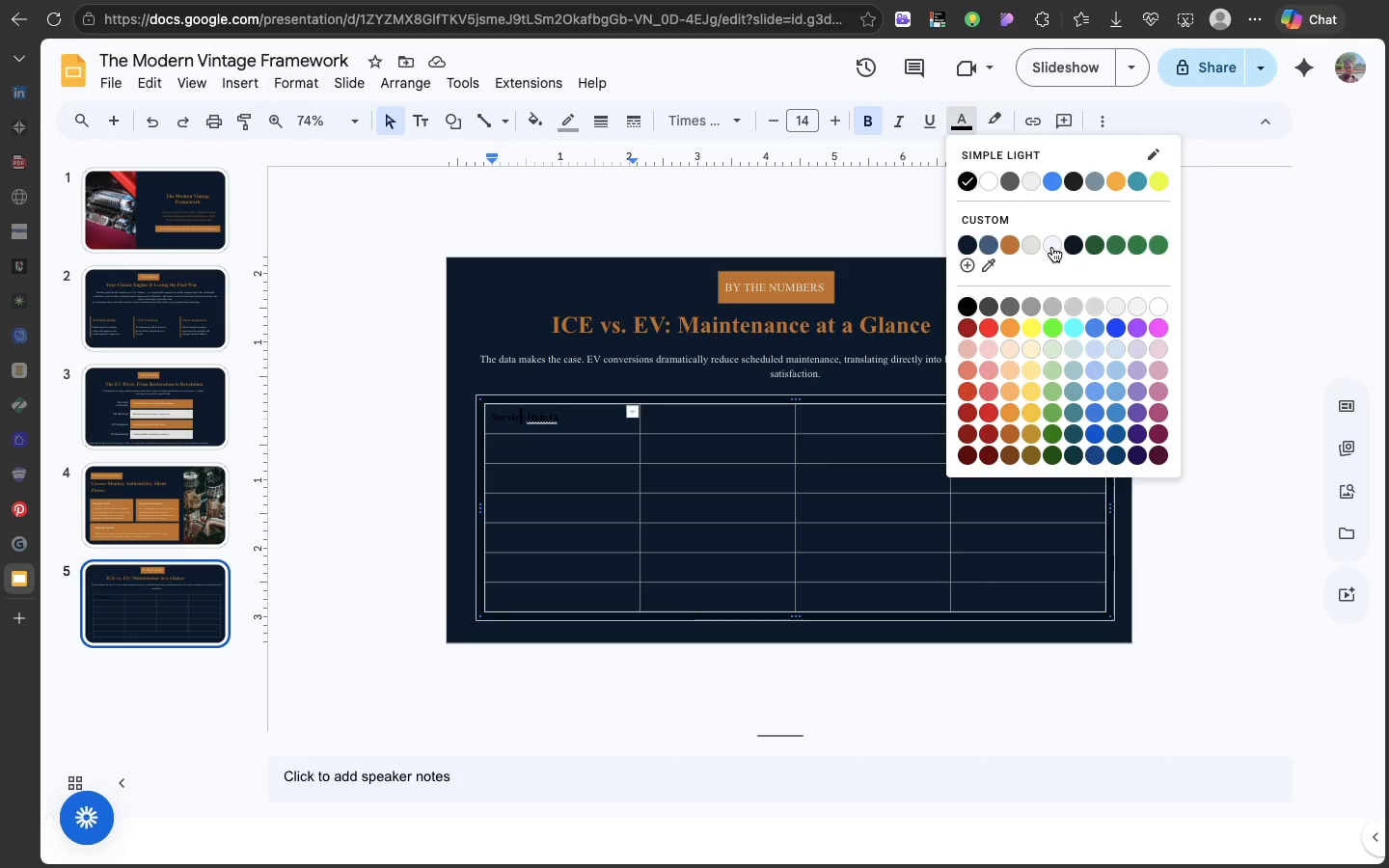 
left_click([1052, 247])
 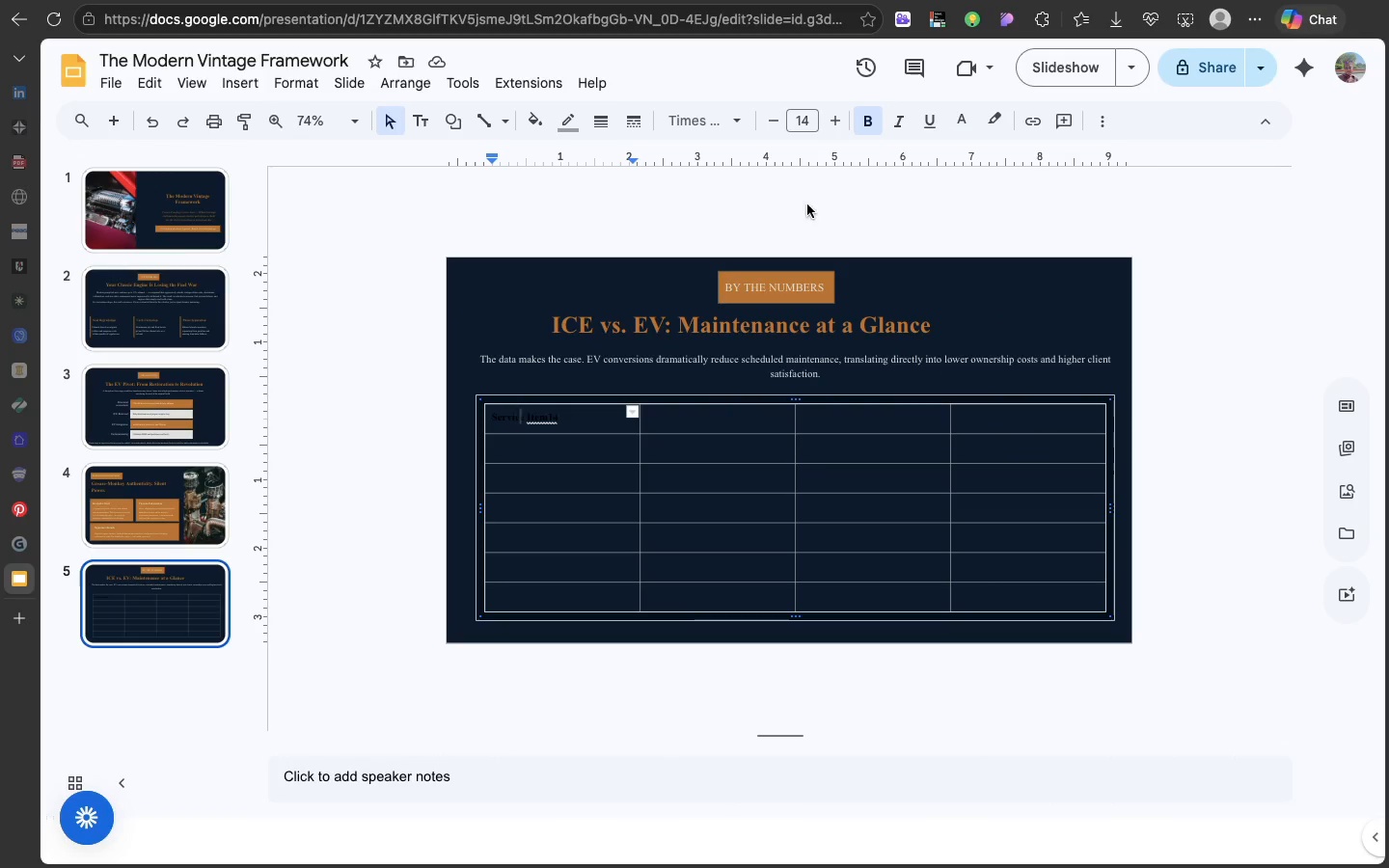 
left_click([822, 249])
 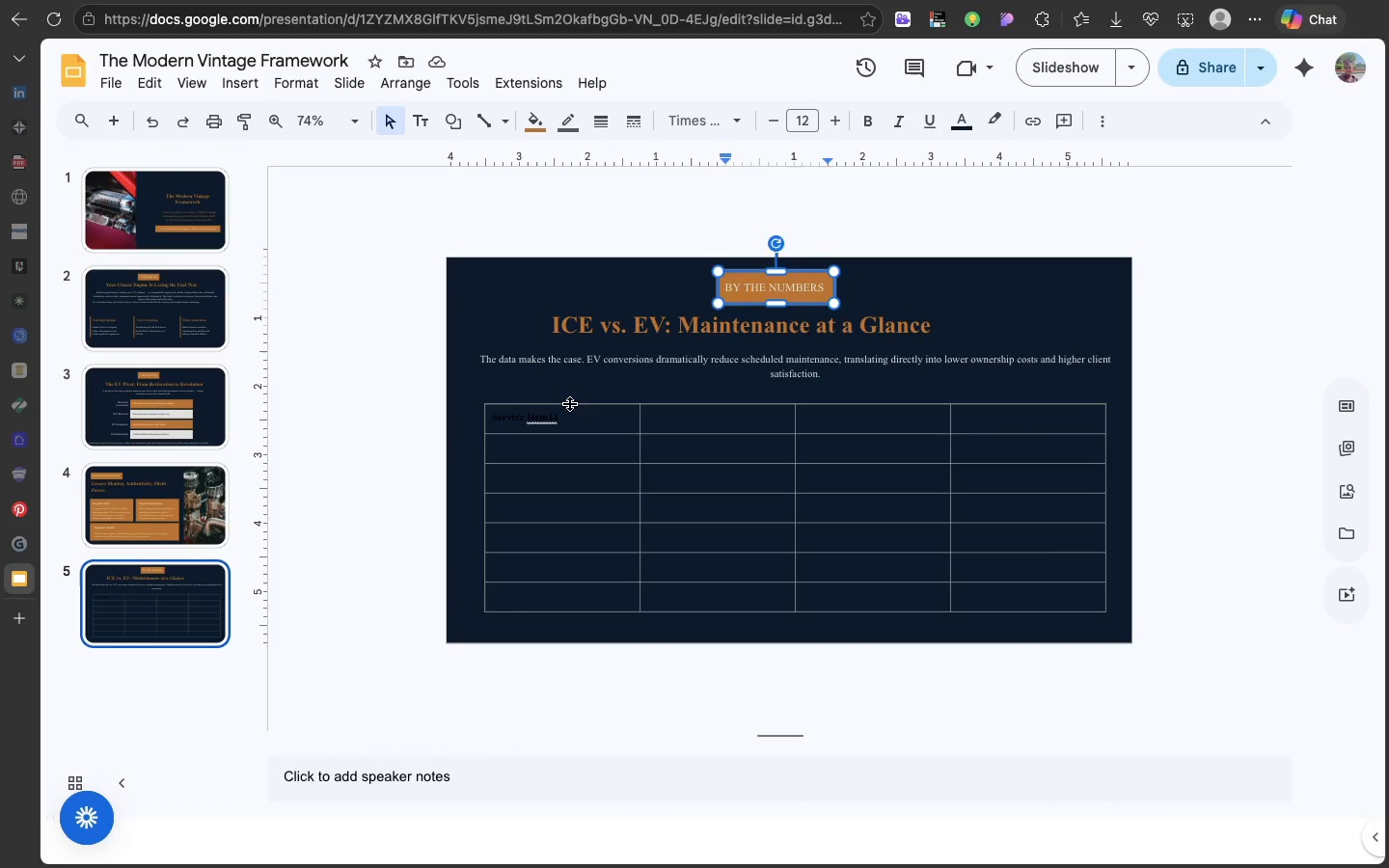 
double_click([570, 404])
 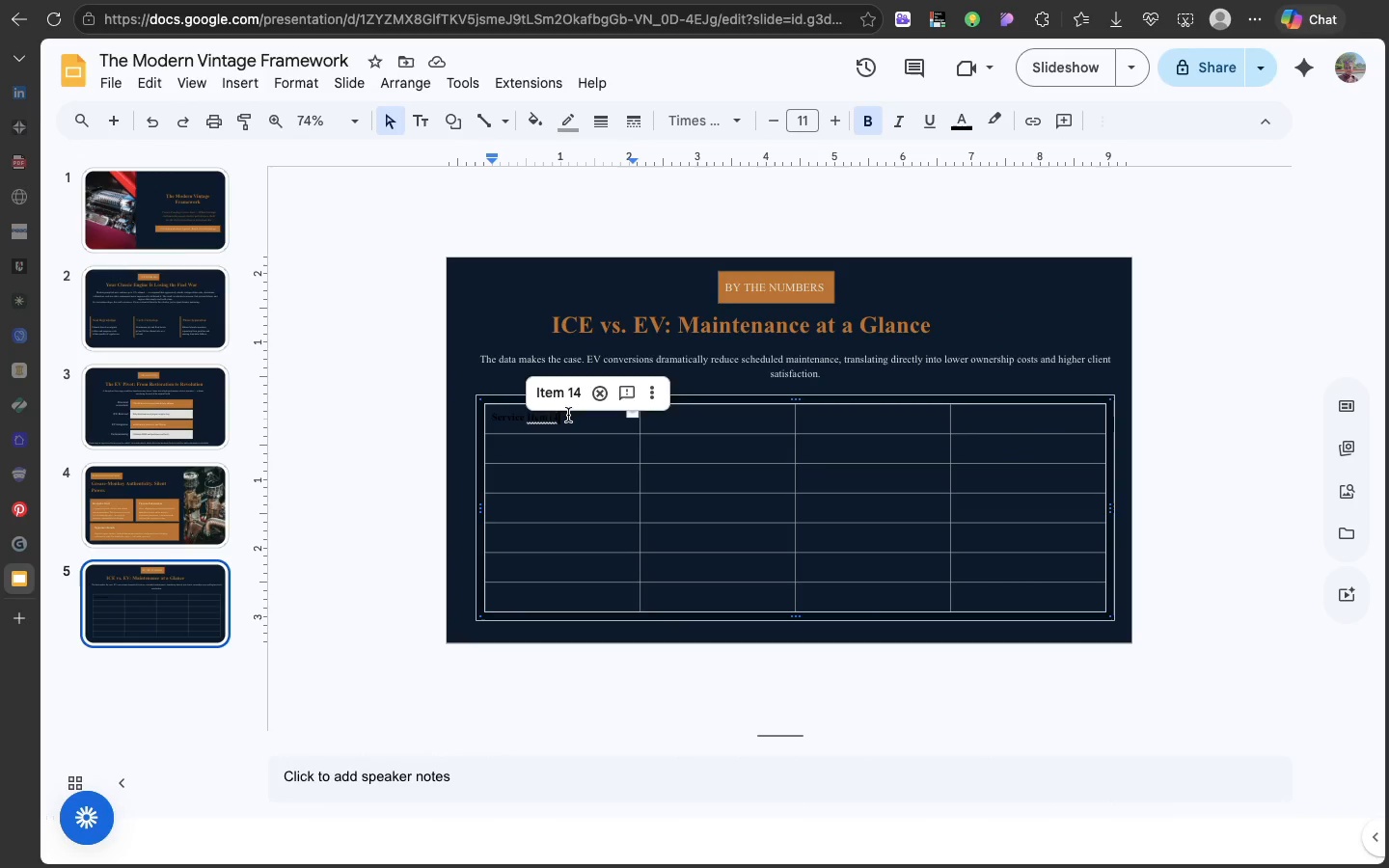 
double_click([568, 415])
 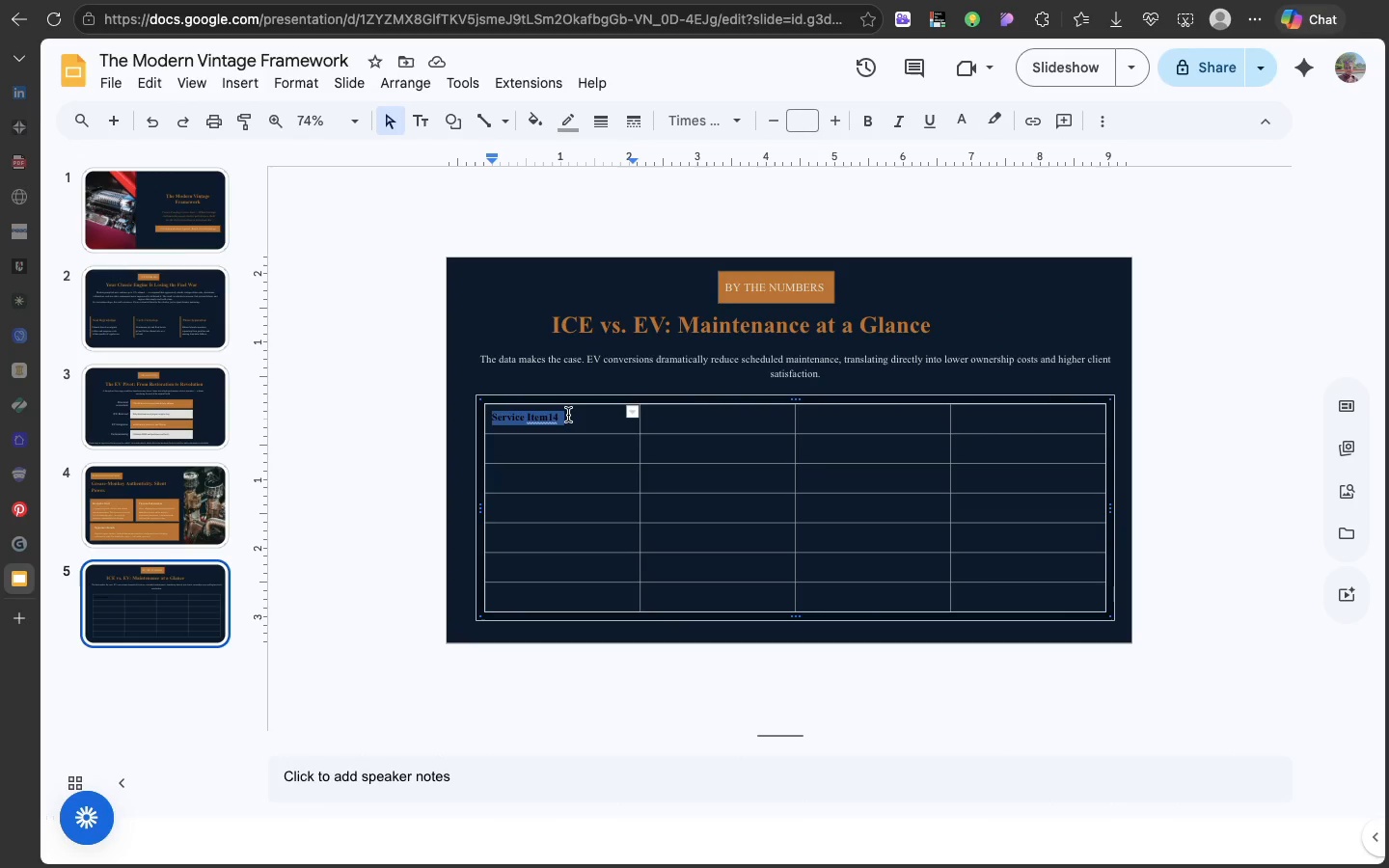 
triple_click([568, 415])
 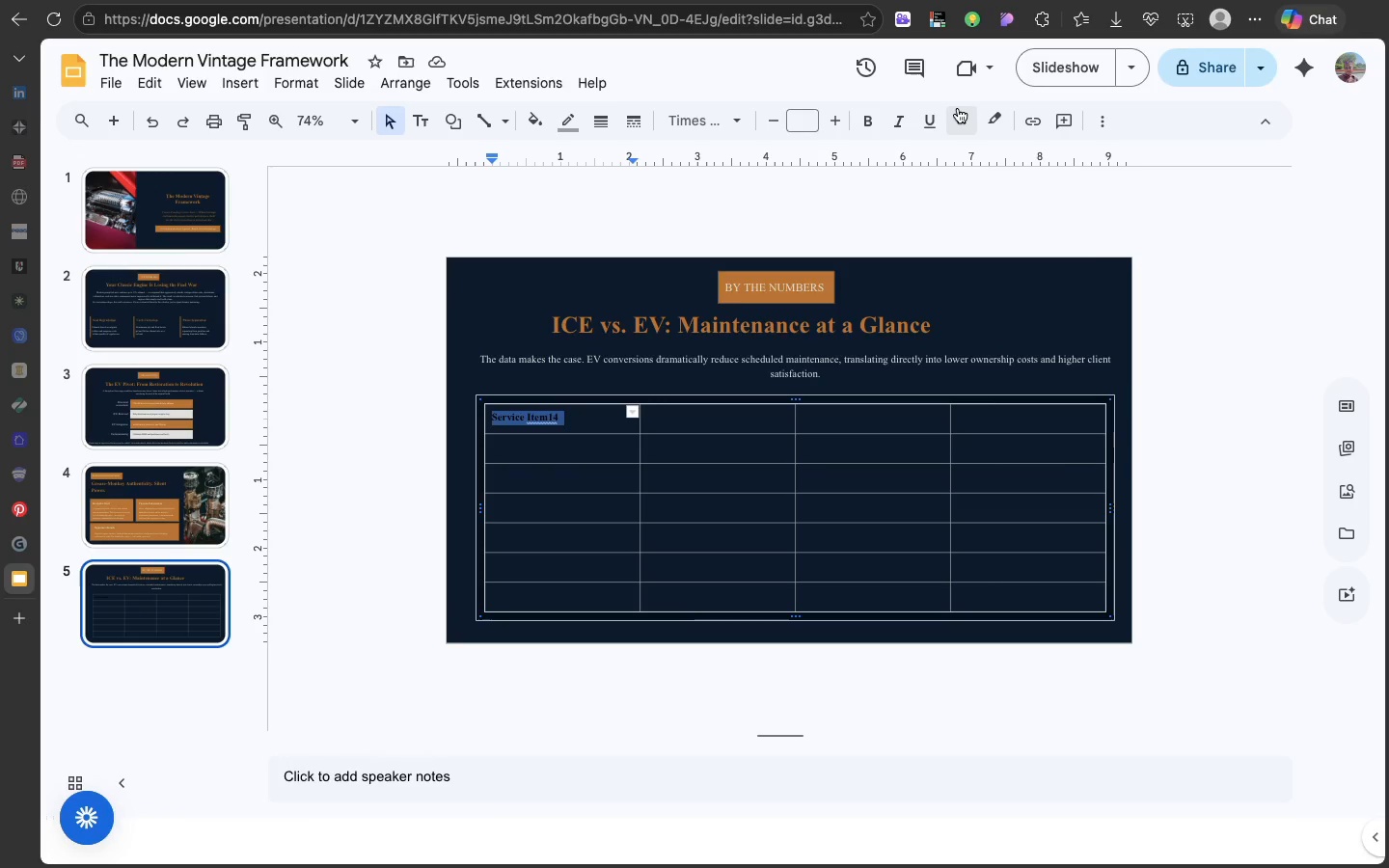 
left_click([958, 108])
 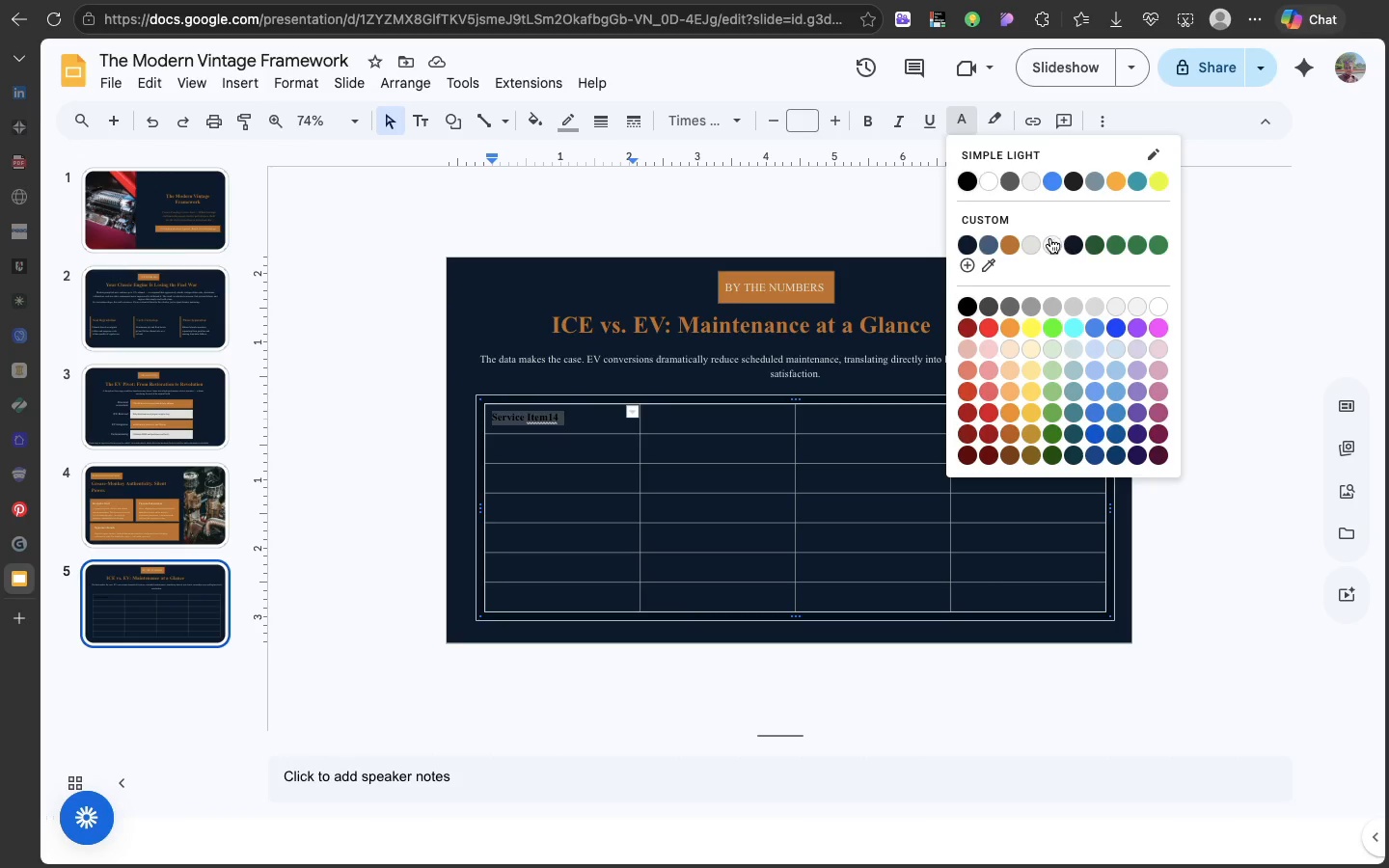 
left_click([1049, 239])
 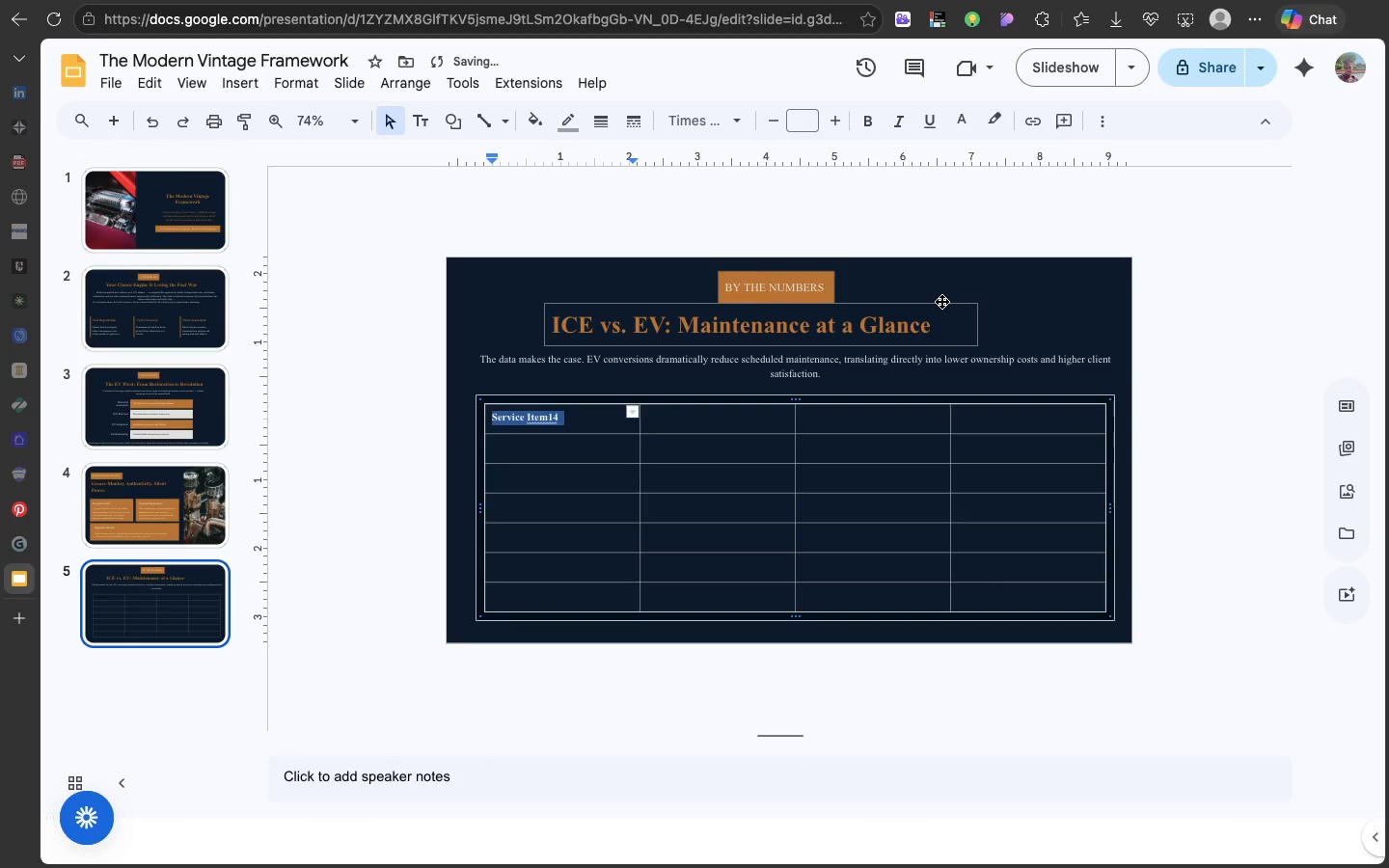 
left_click([941, 301])
 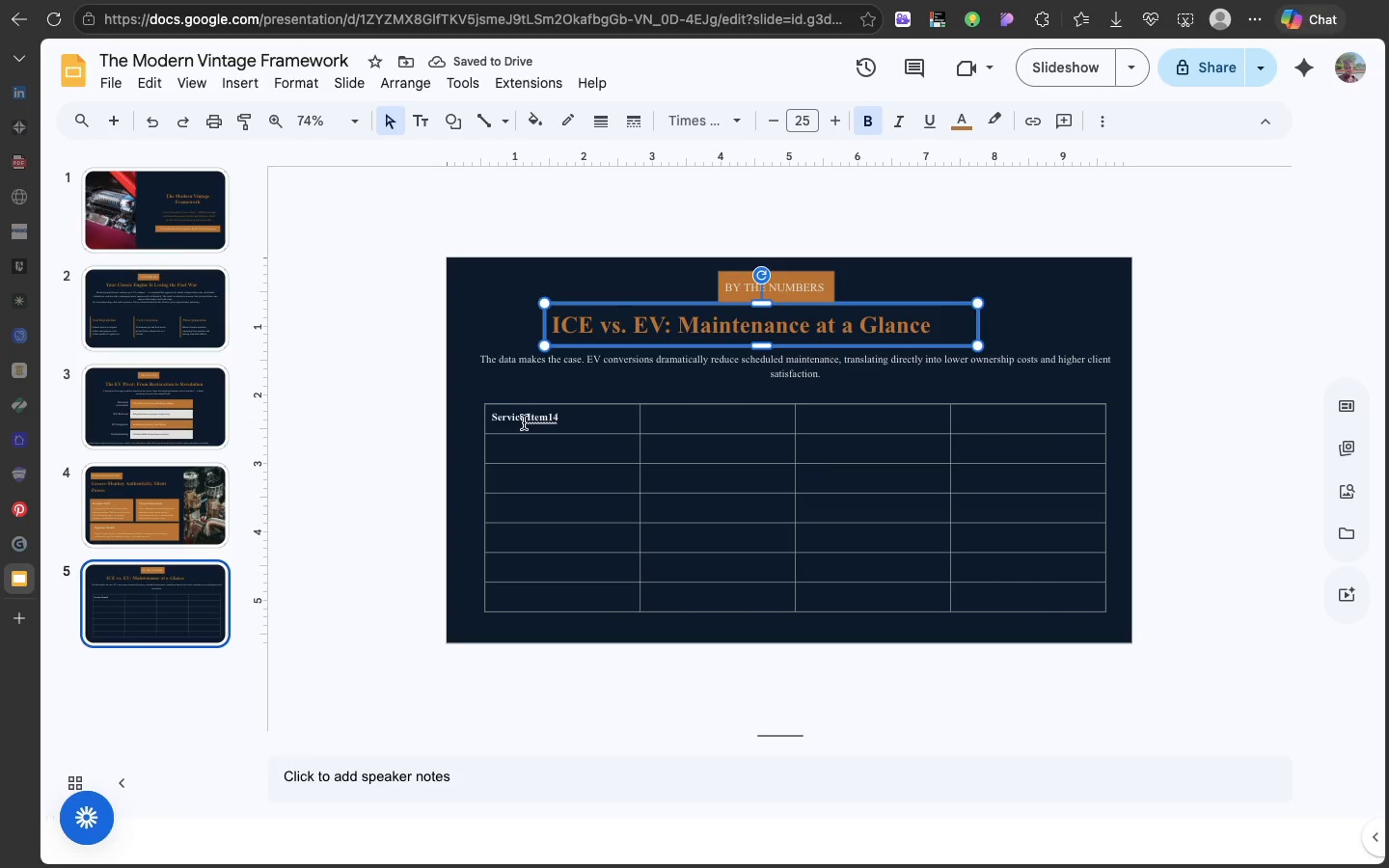 
left_click([524, 422])
 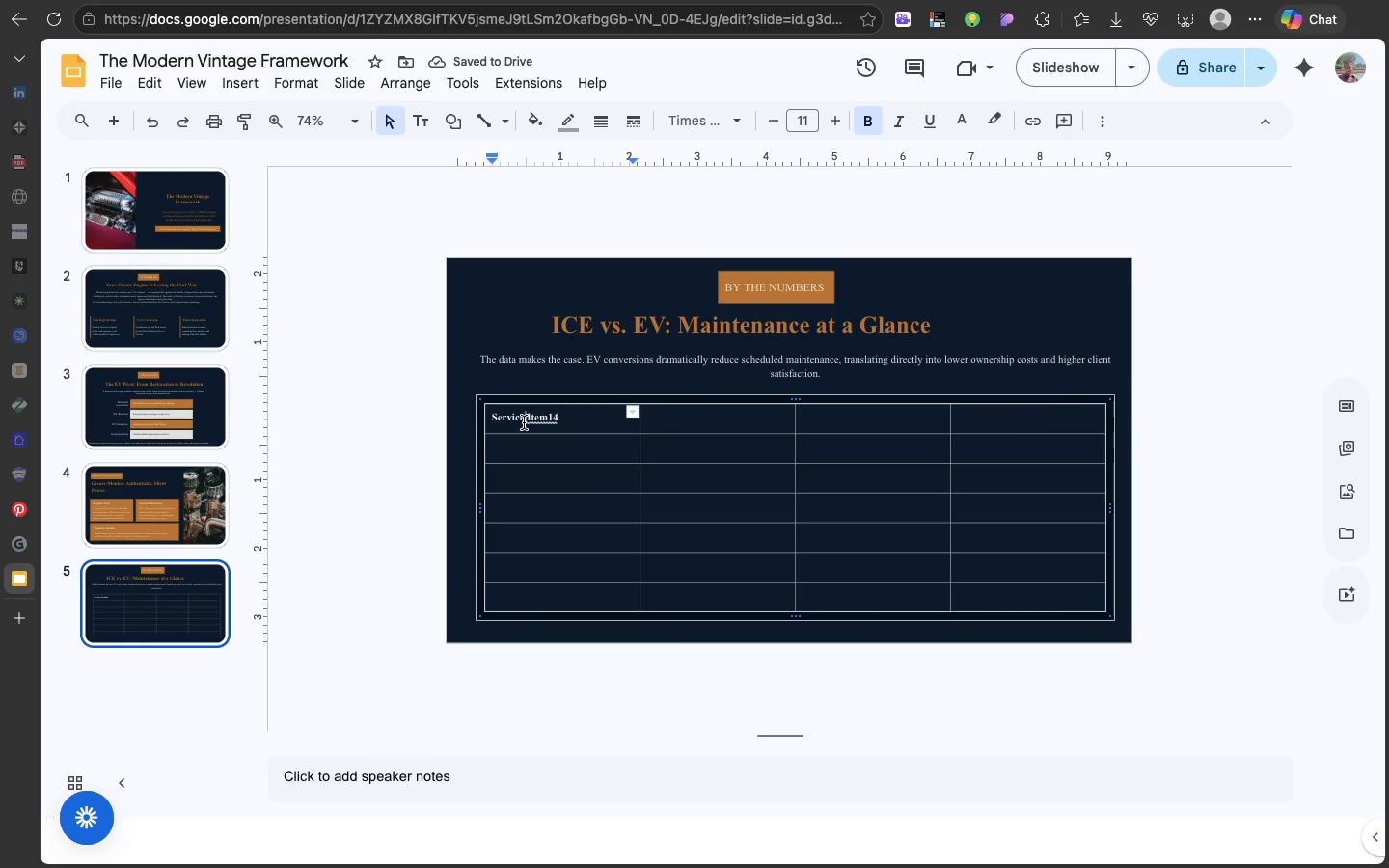 
double_click([524, 422])
 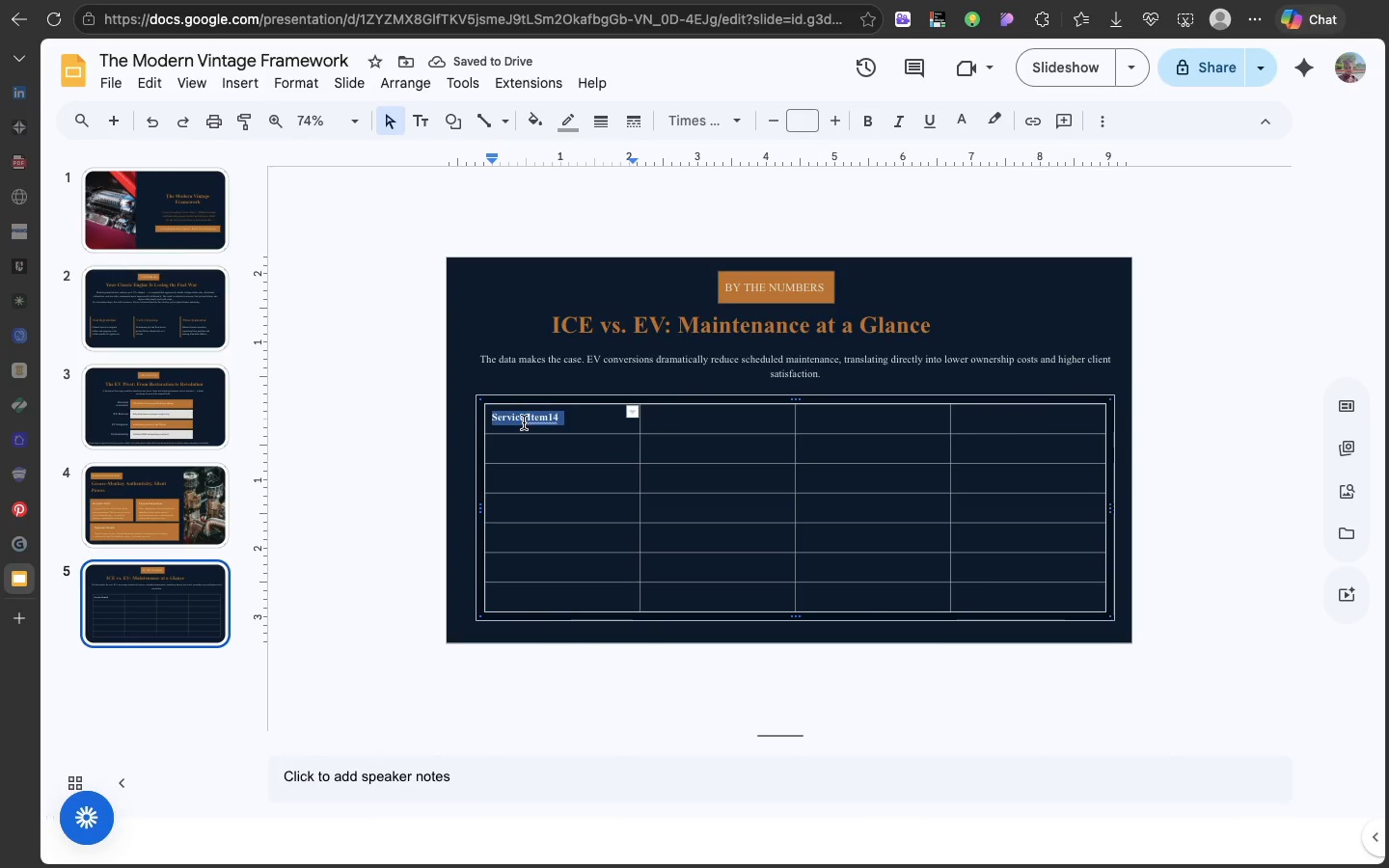 
triple_click([524, 422])
 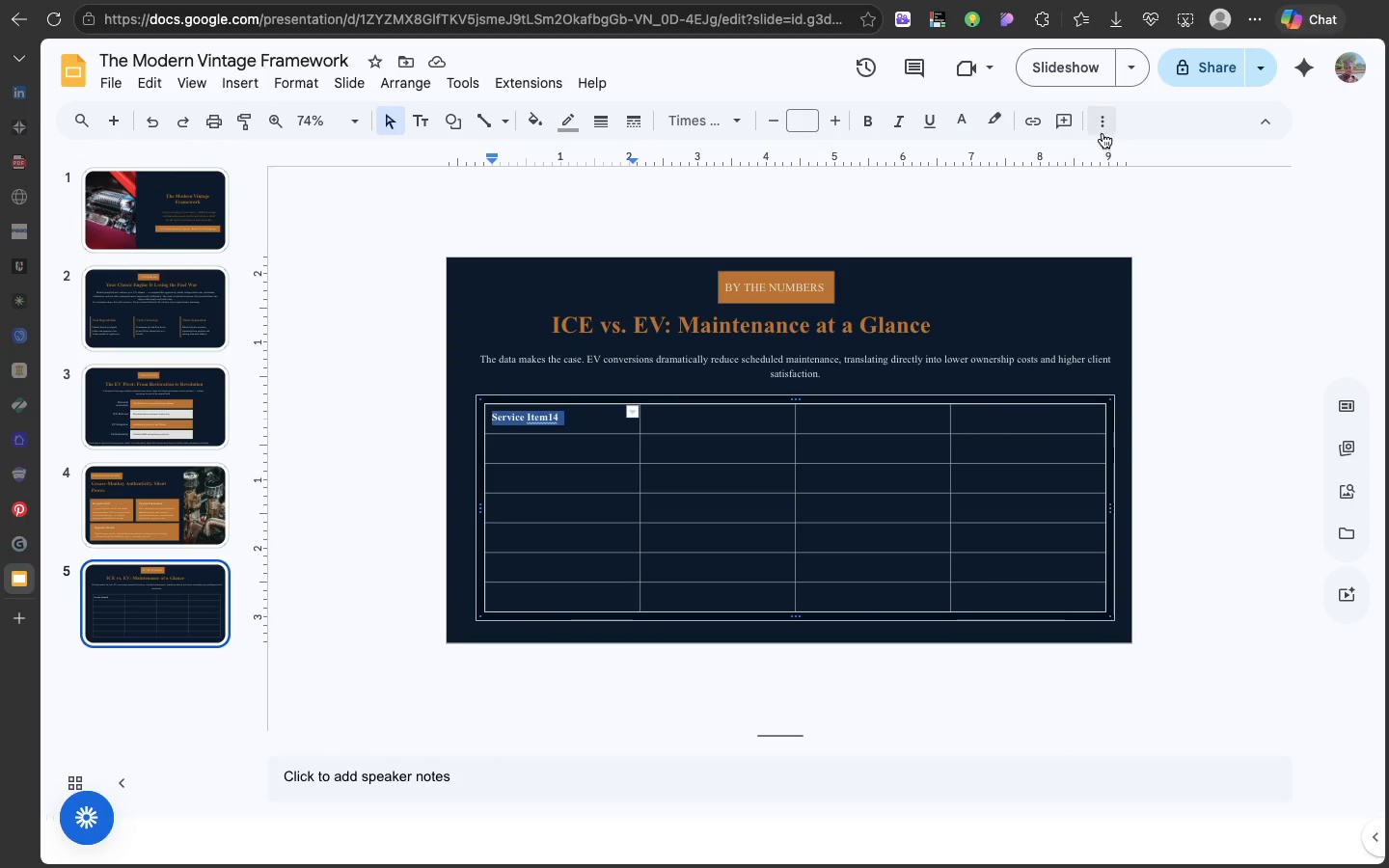 
left_click([1102, 131])
 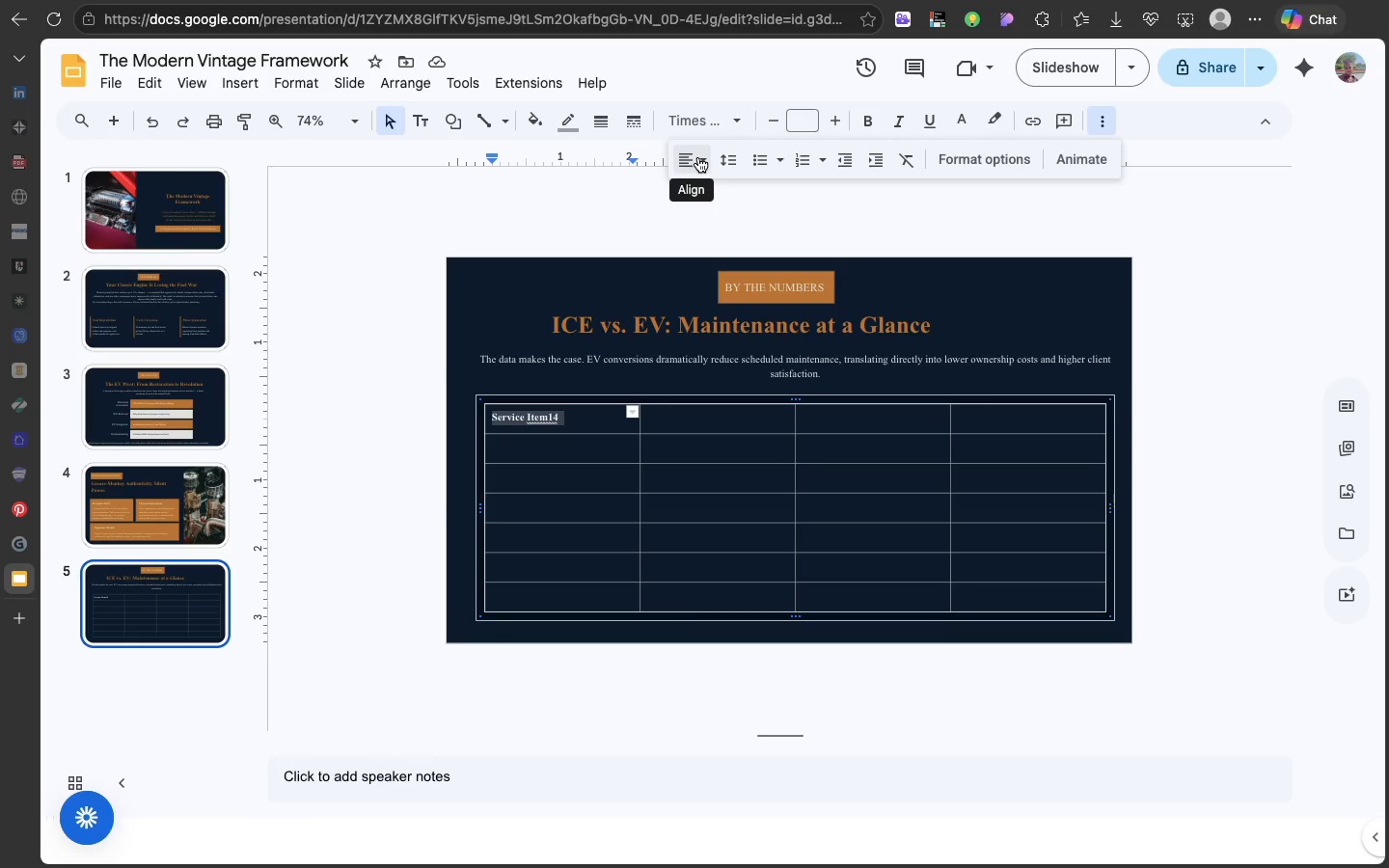 
left_click([698, 157])
 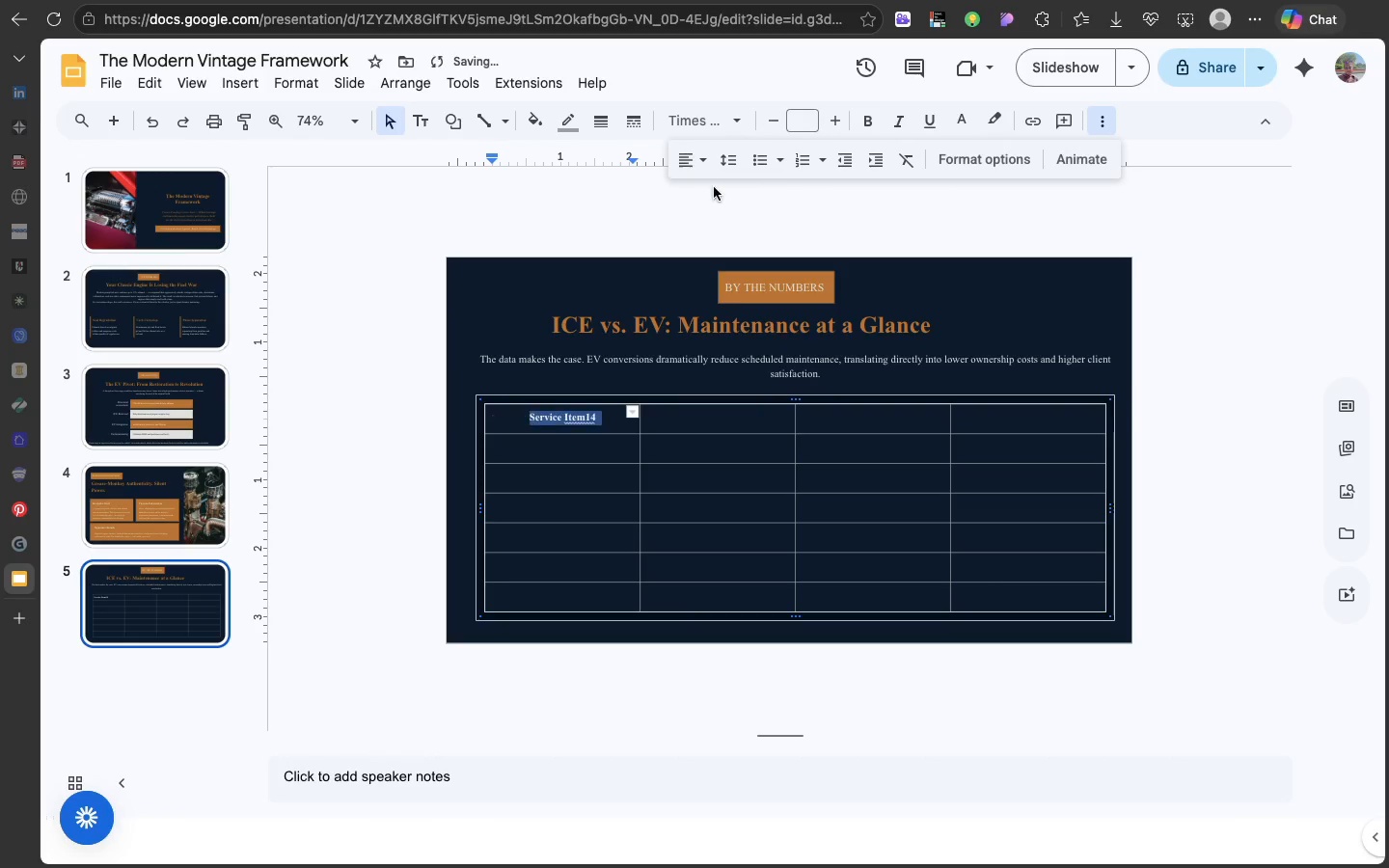 
left_click([714, 187])
 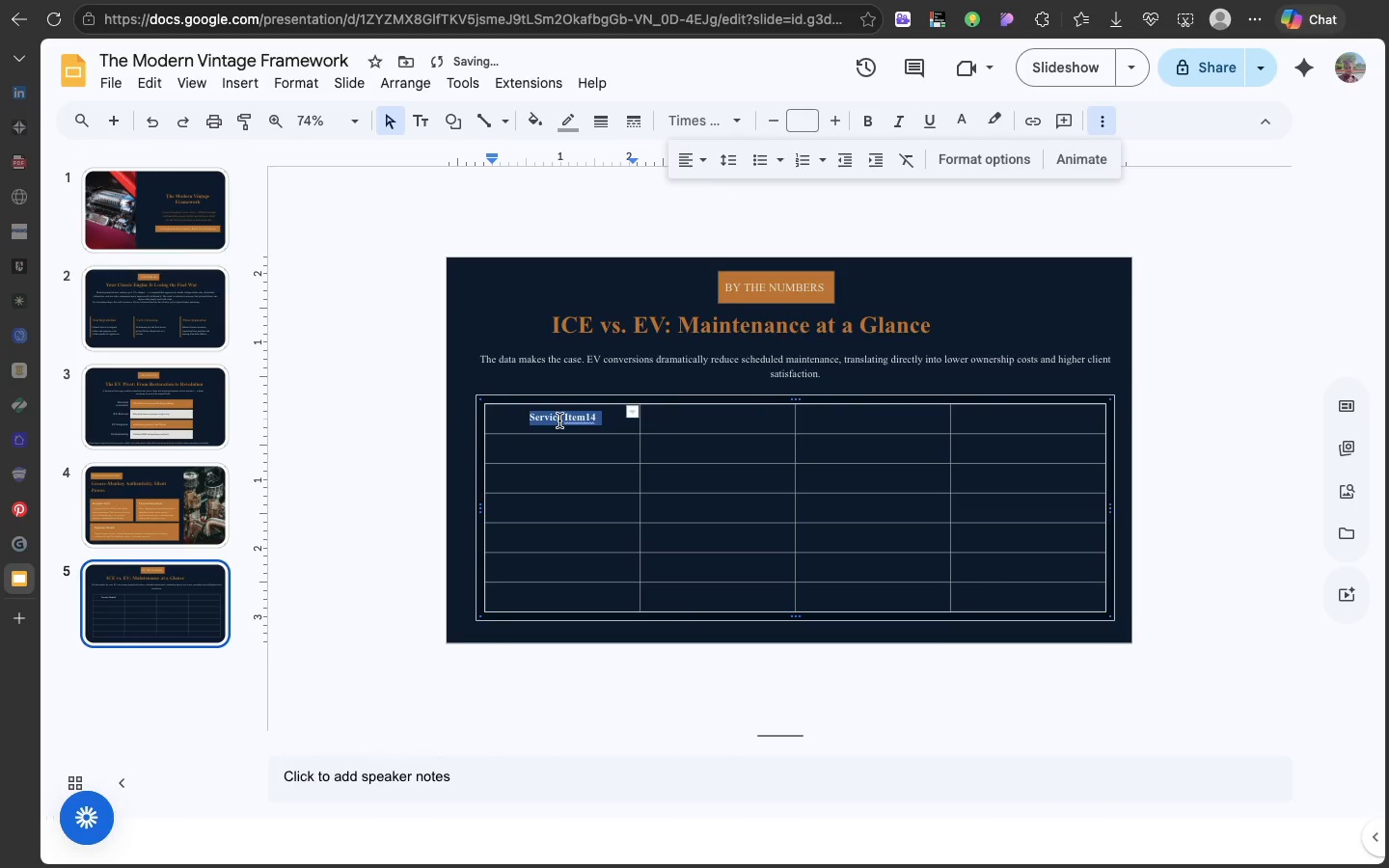 
left_click([559, 420])
 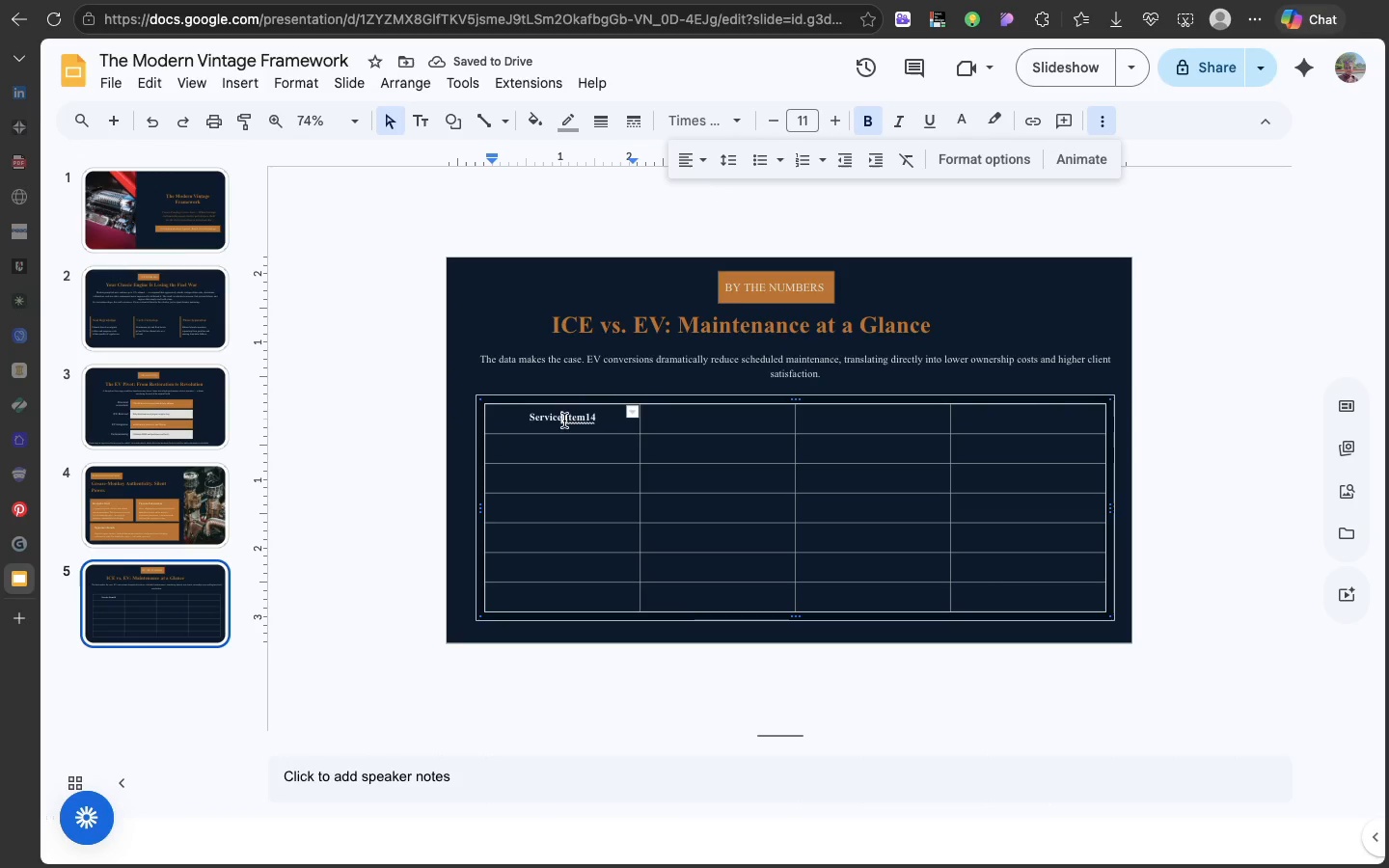 
key(Backspace)
 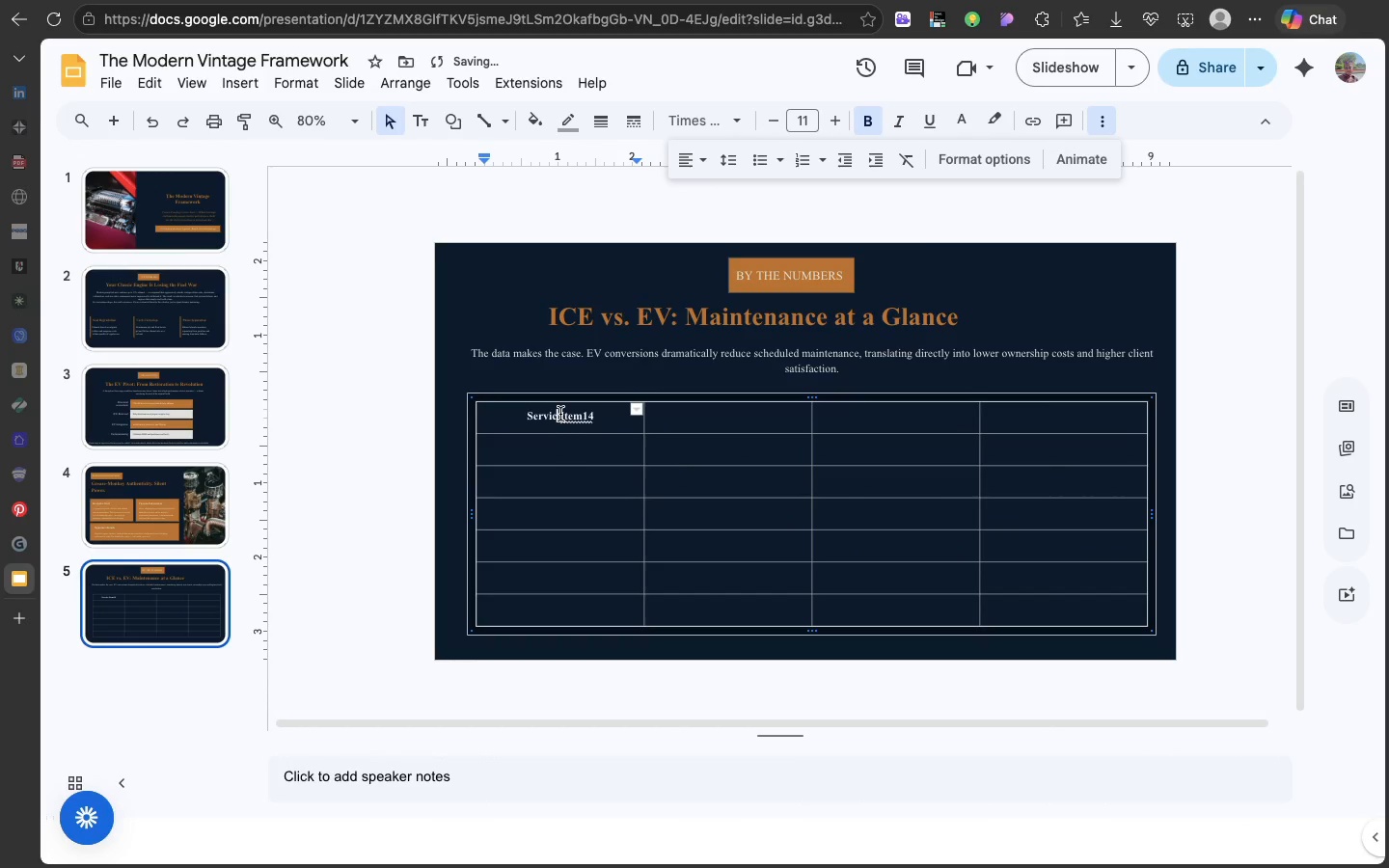 
double_click([560, 414])
 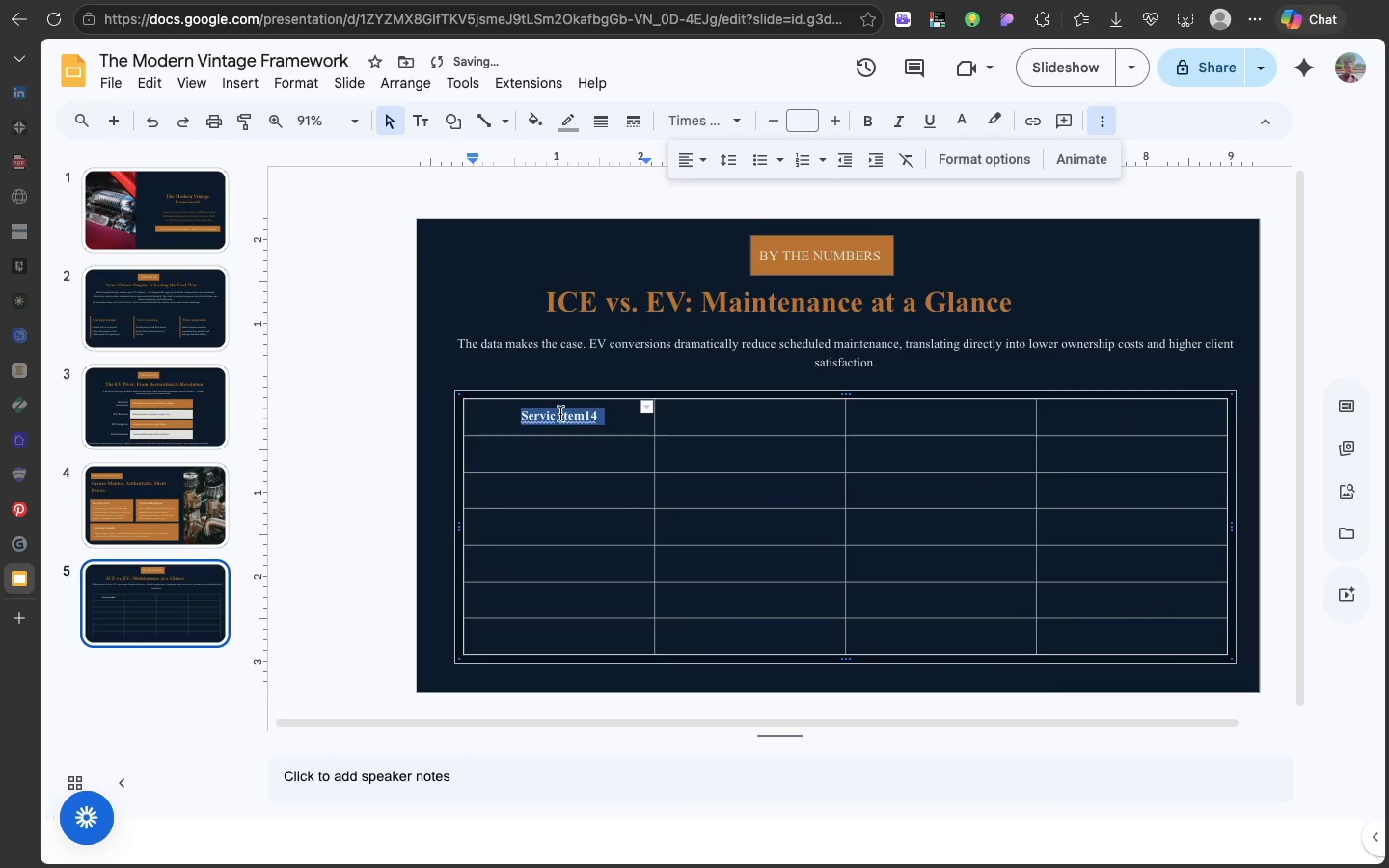 
triple_click([560, 414])
 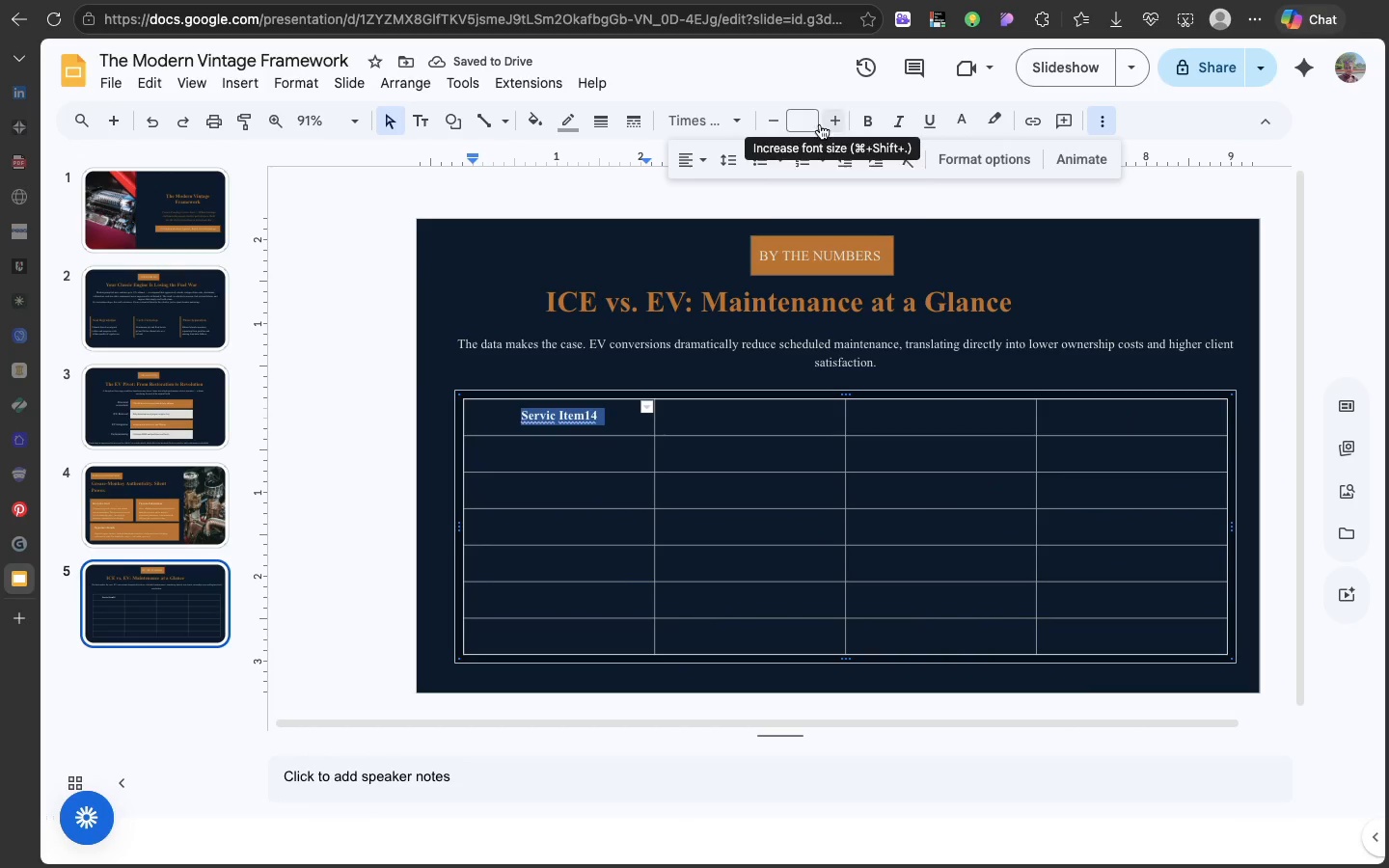 
left_click([811, 120])
 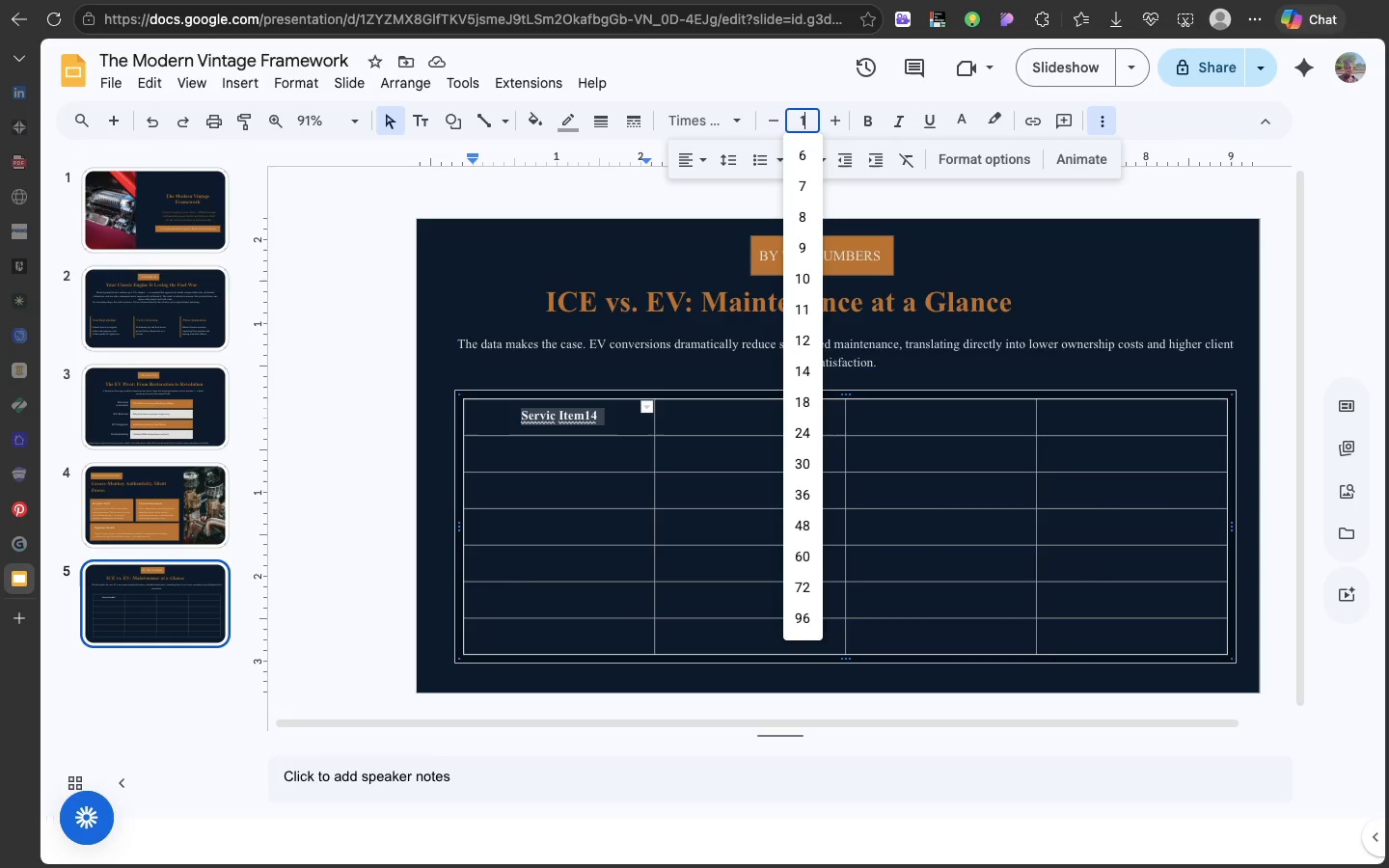 
type(14)
 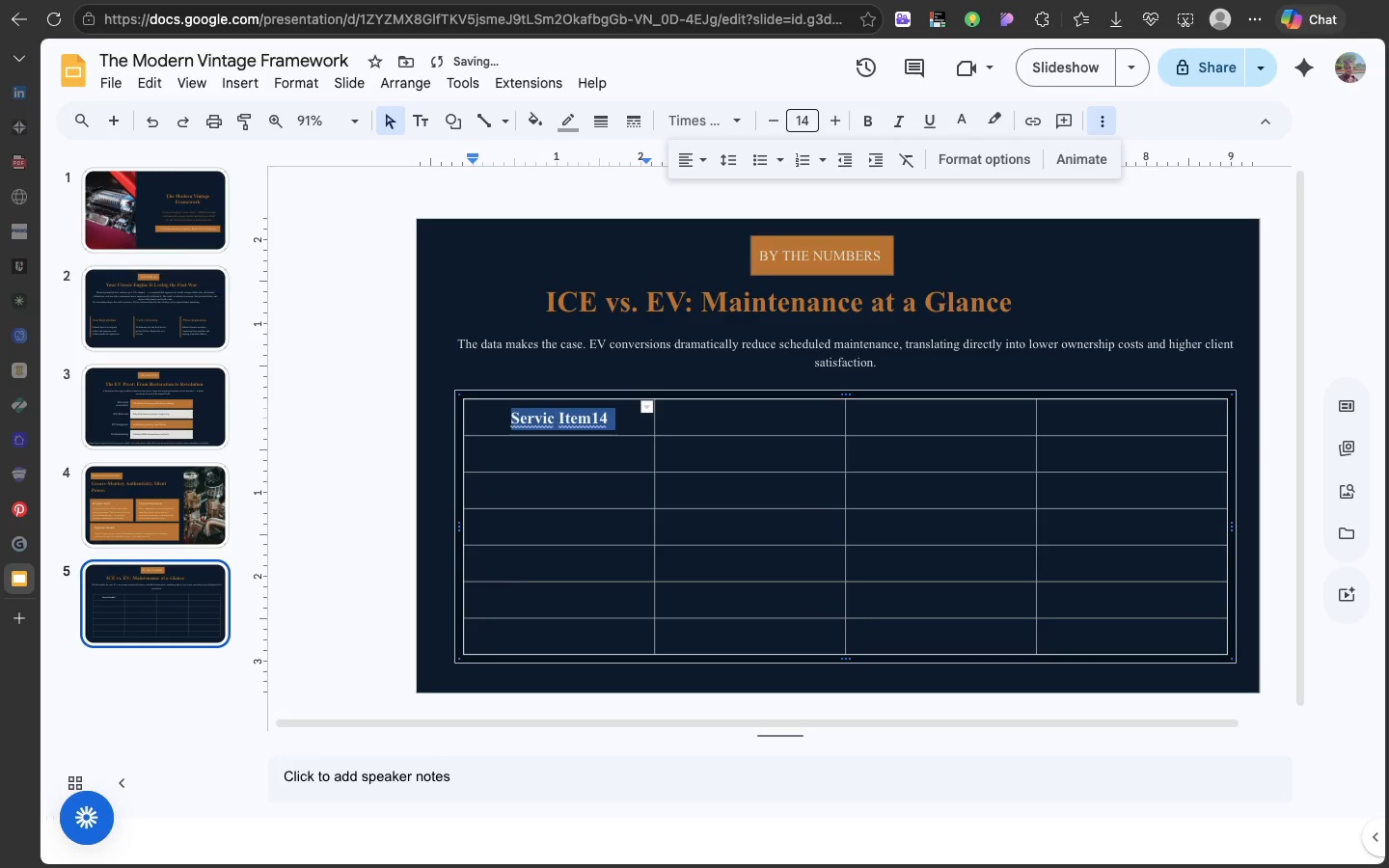 
key(Enter)
 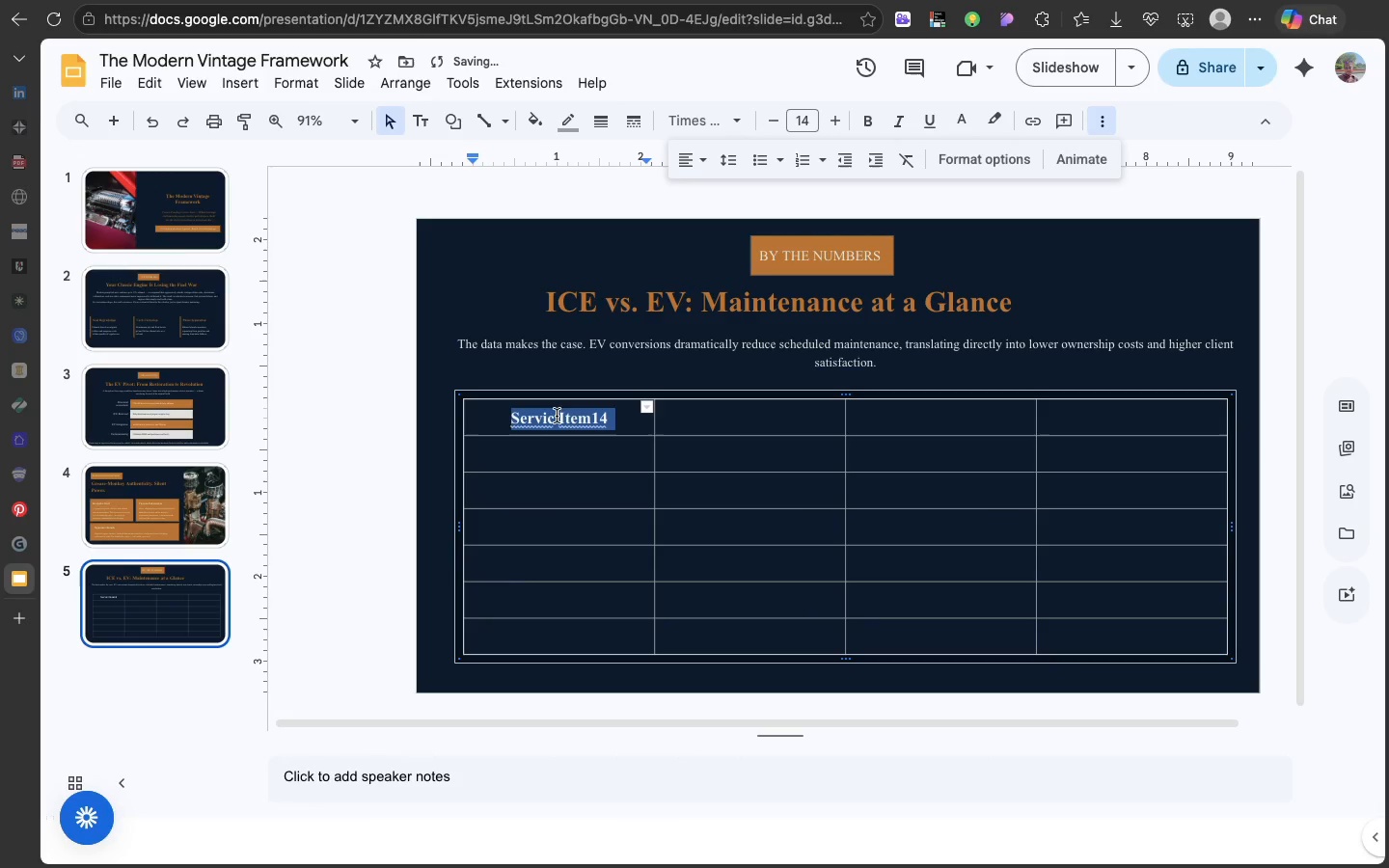 
left_click([554, 420])
 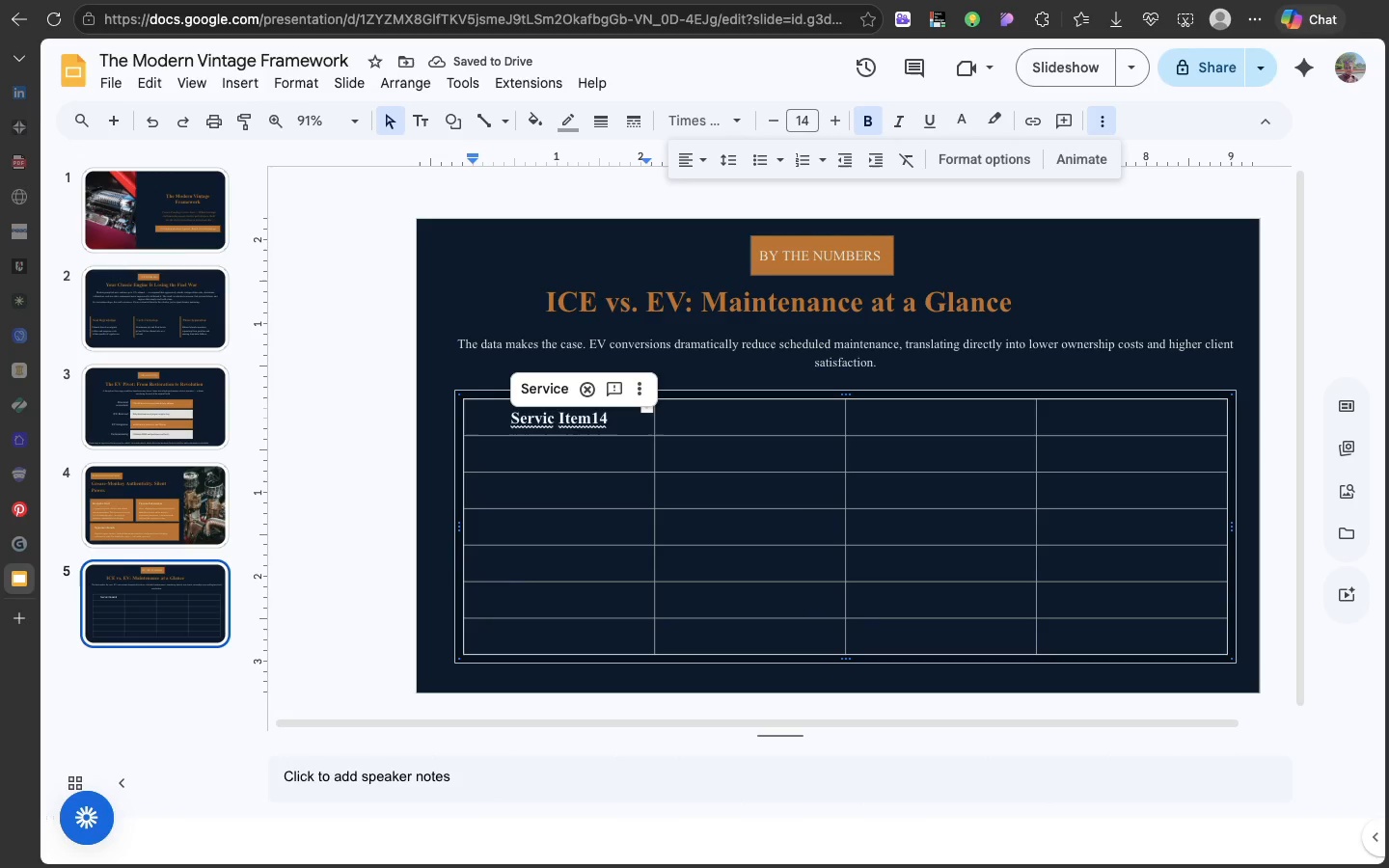 
key(E)
 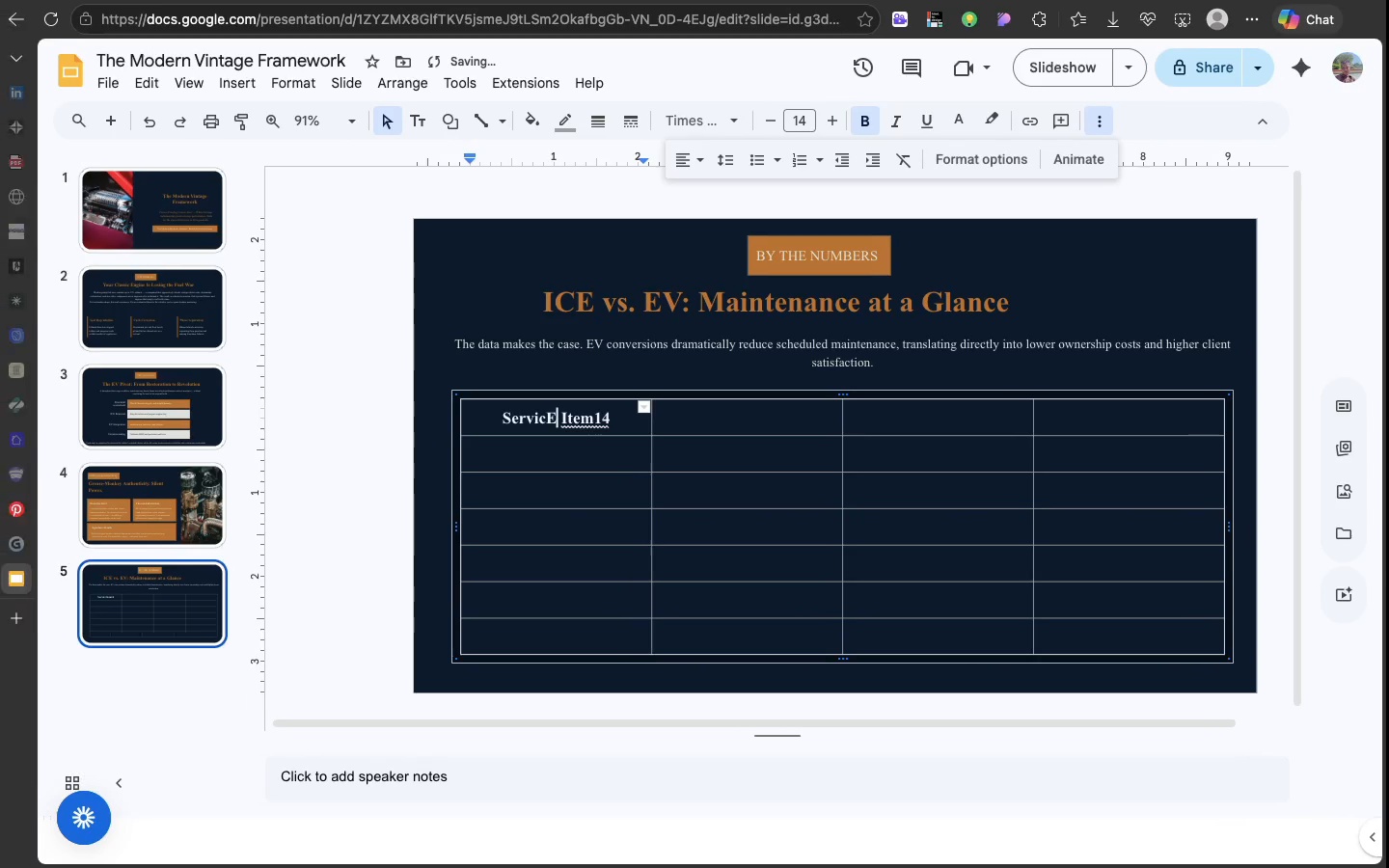 
key(Backspace)
 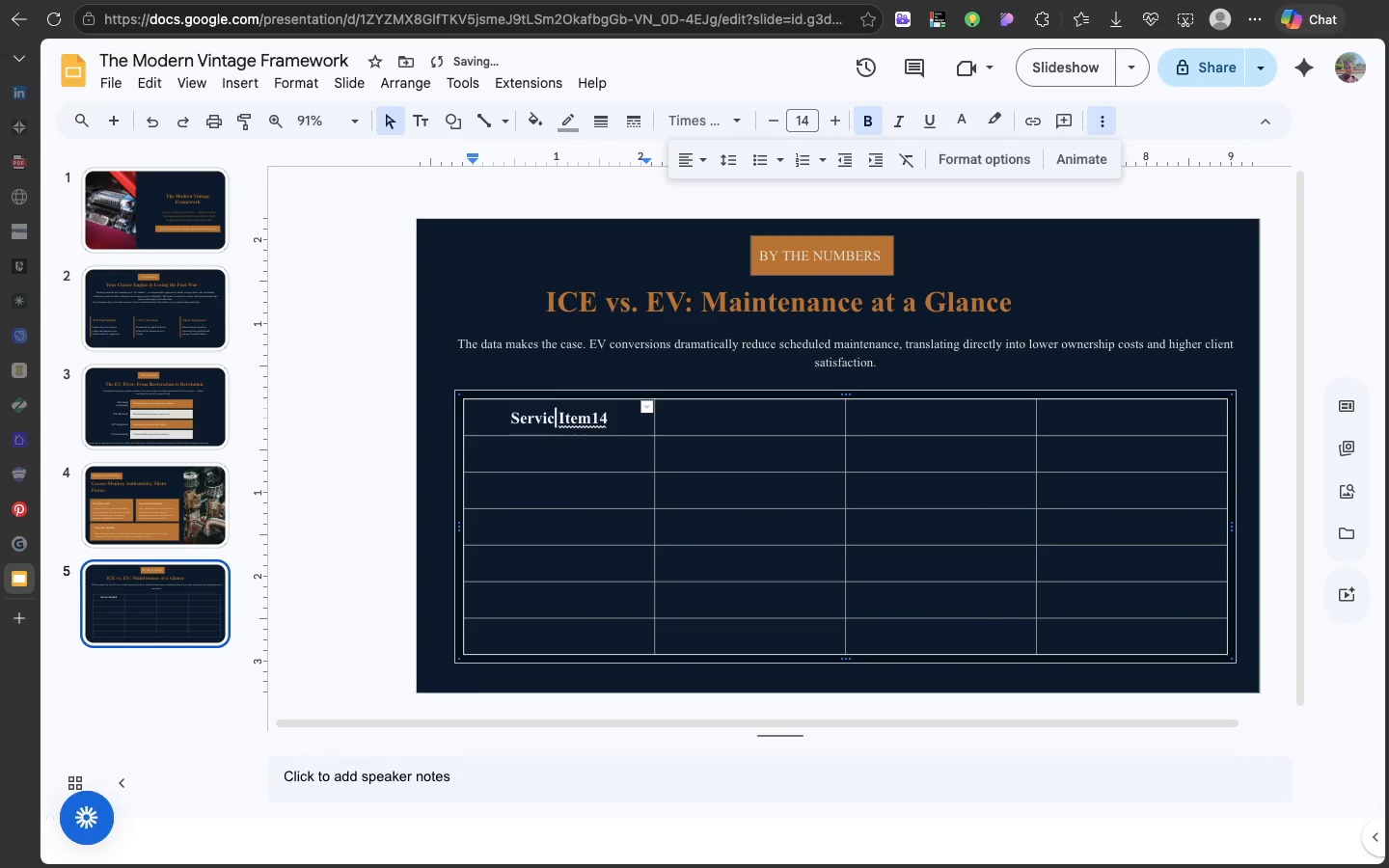 
key(CapsLock)
 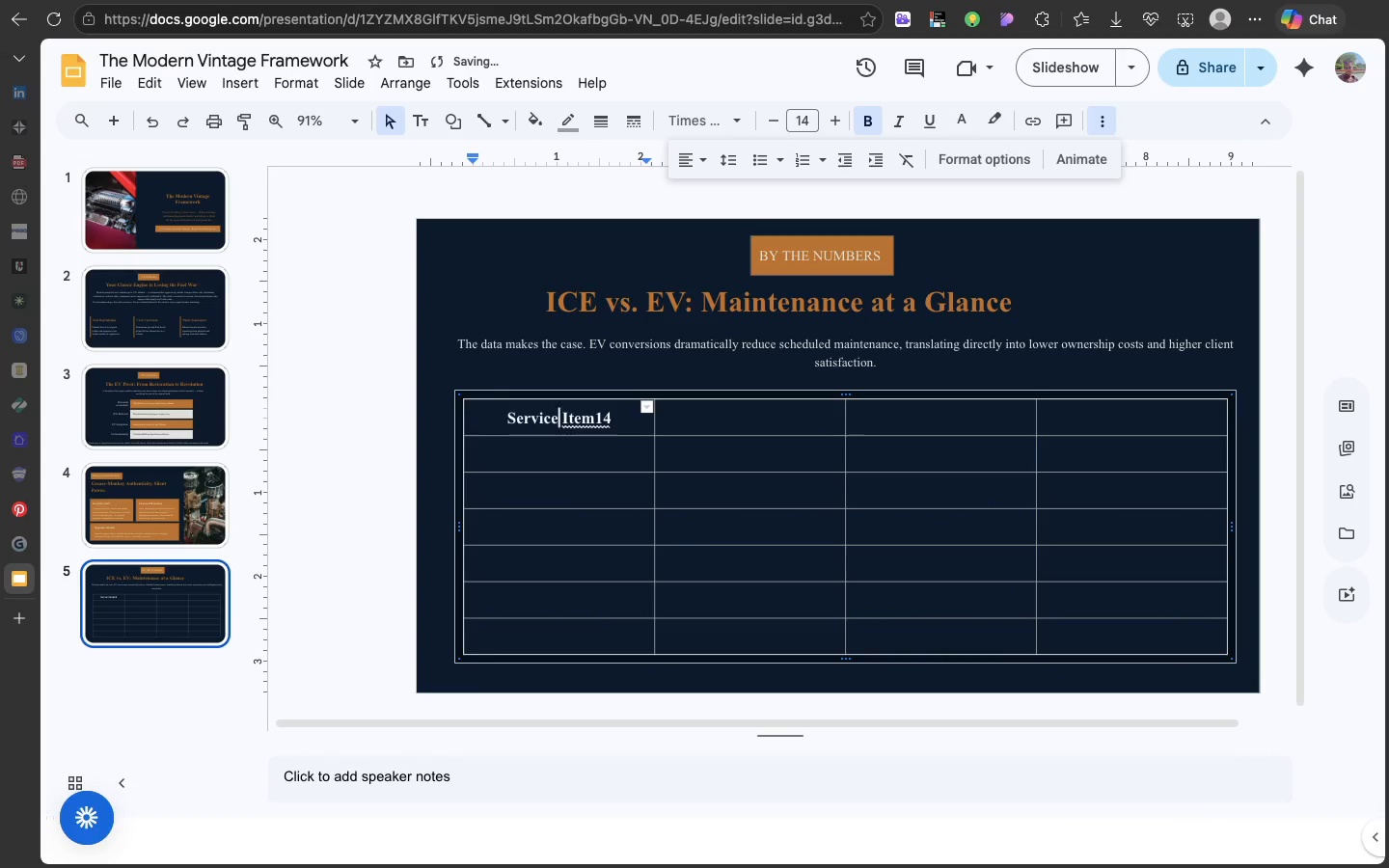 
key(E)
 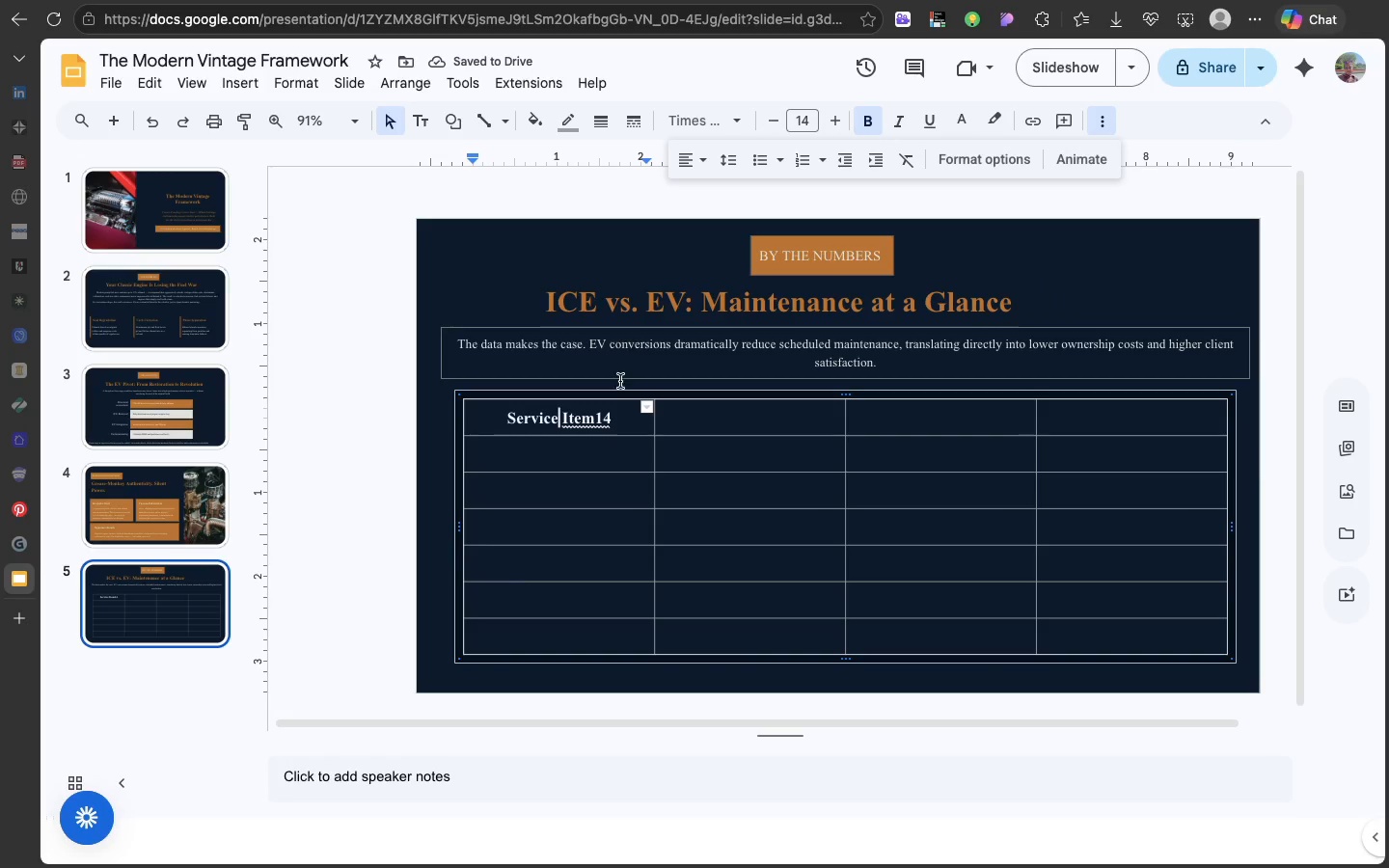 
left_click([613, 422])
 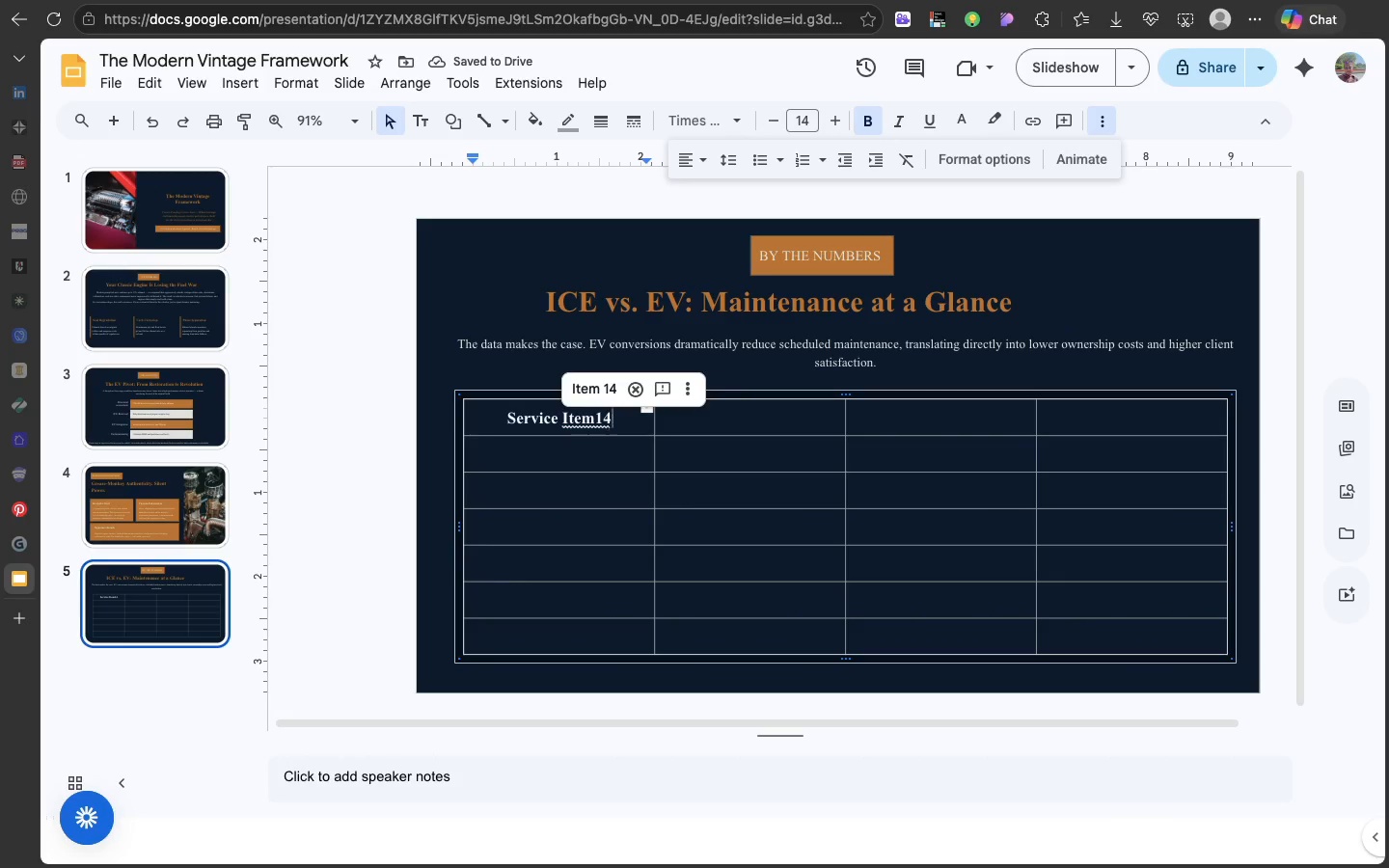 
key(Backspace)
 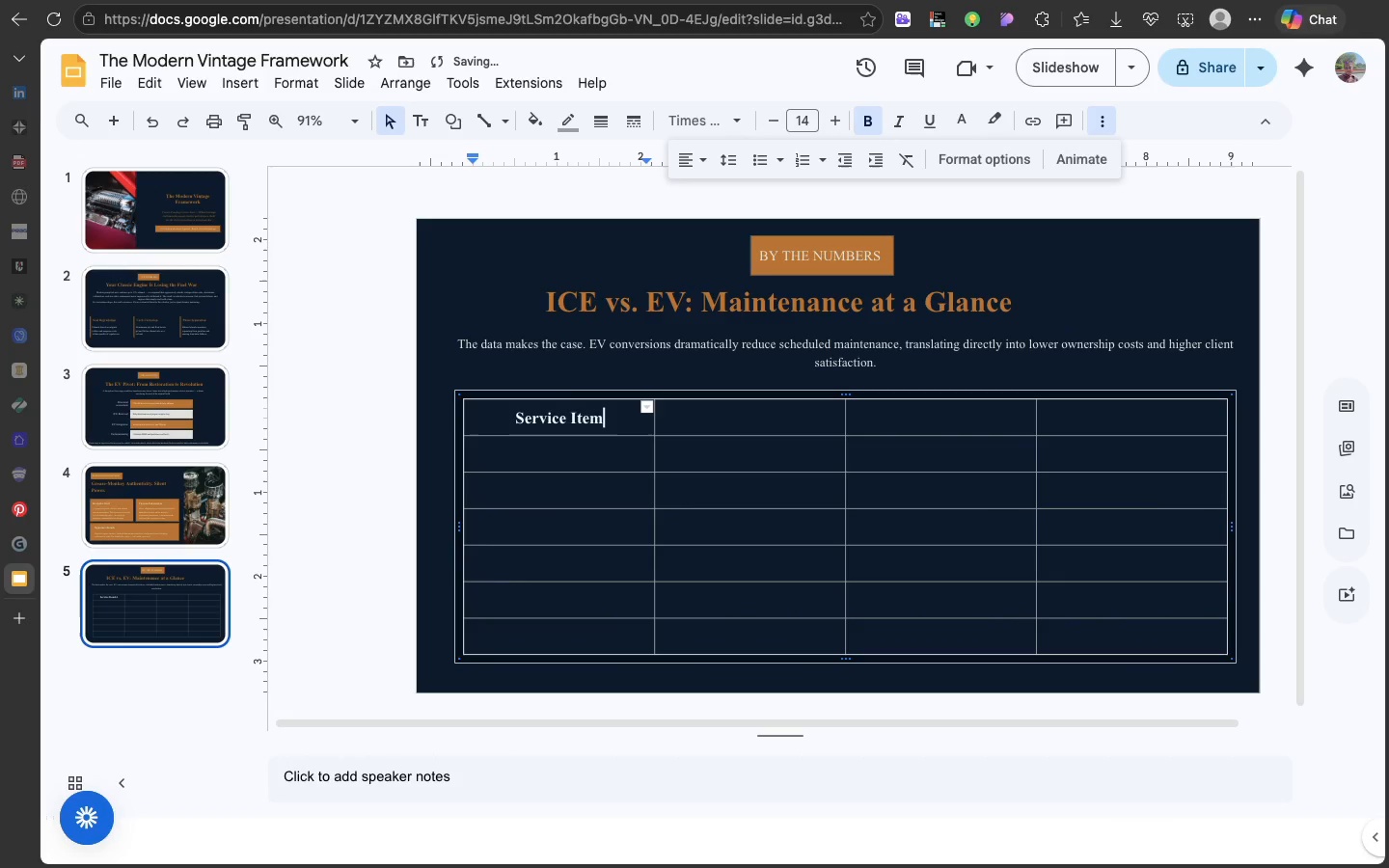 
key(Backspace)
 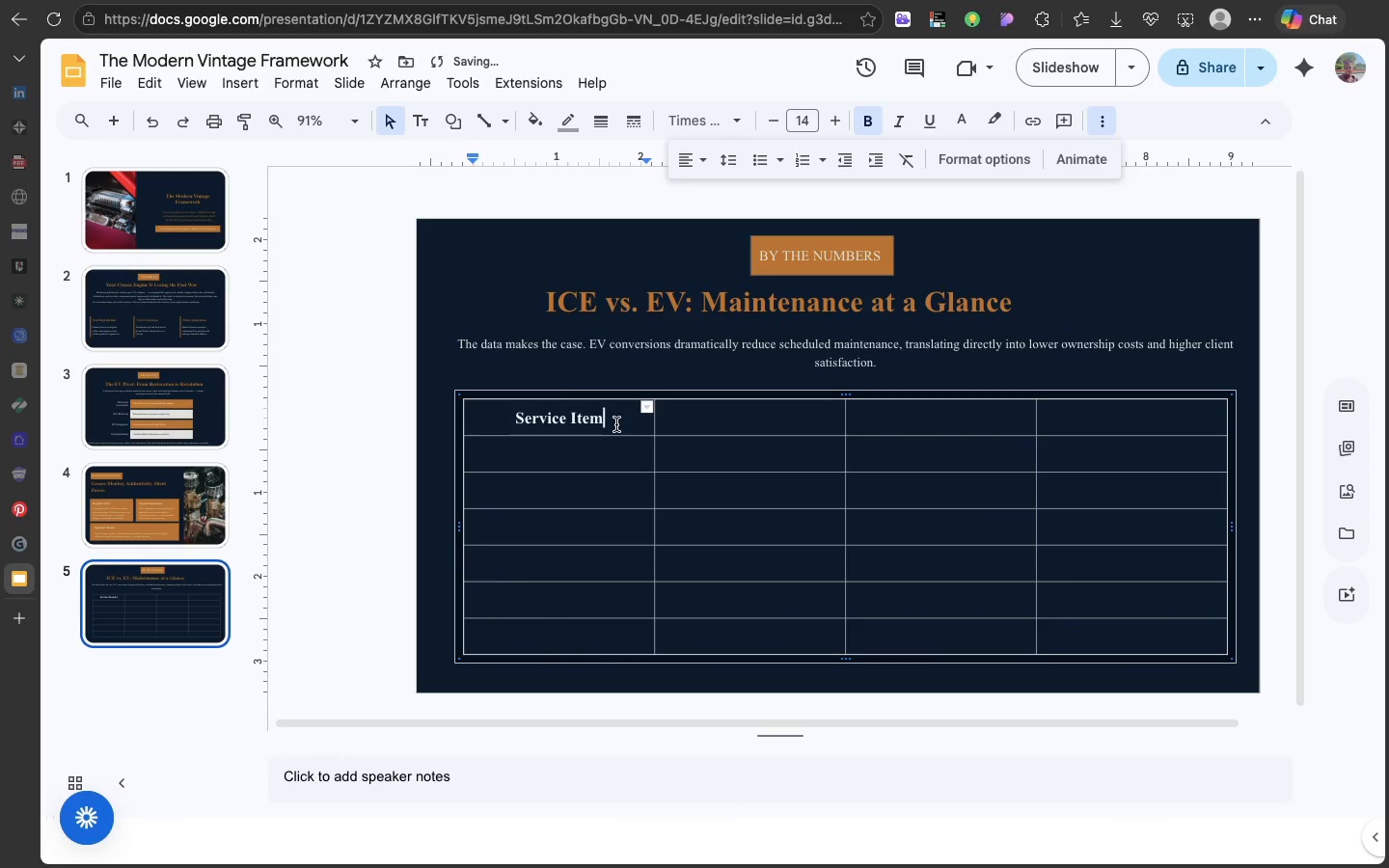 
double_click([616, 424])
 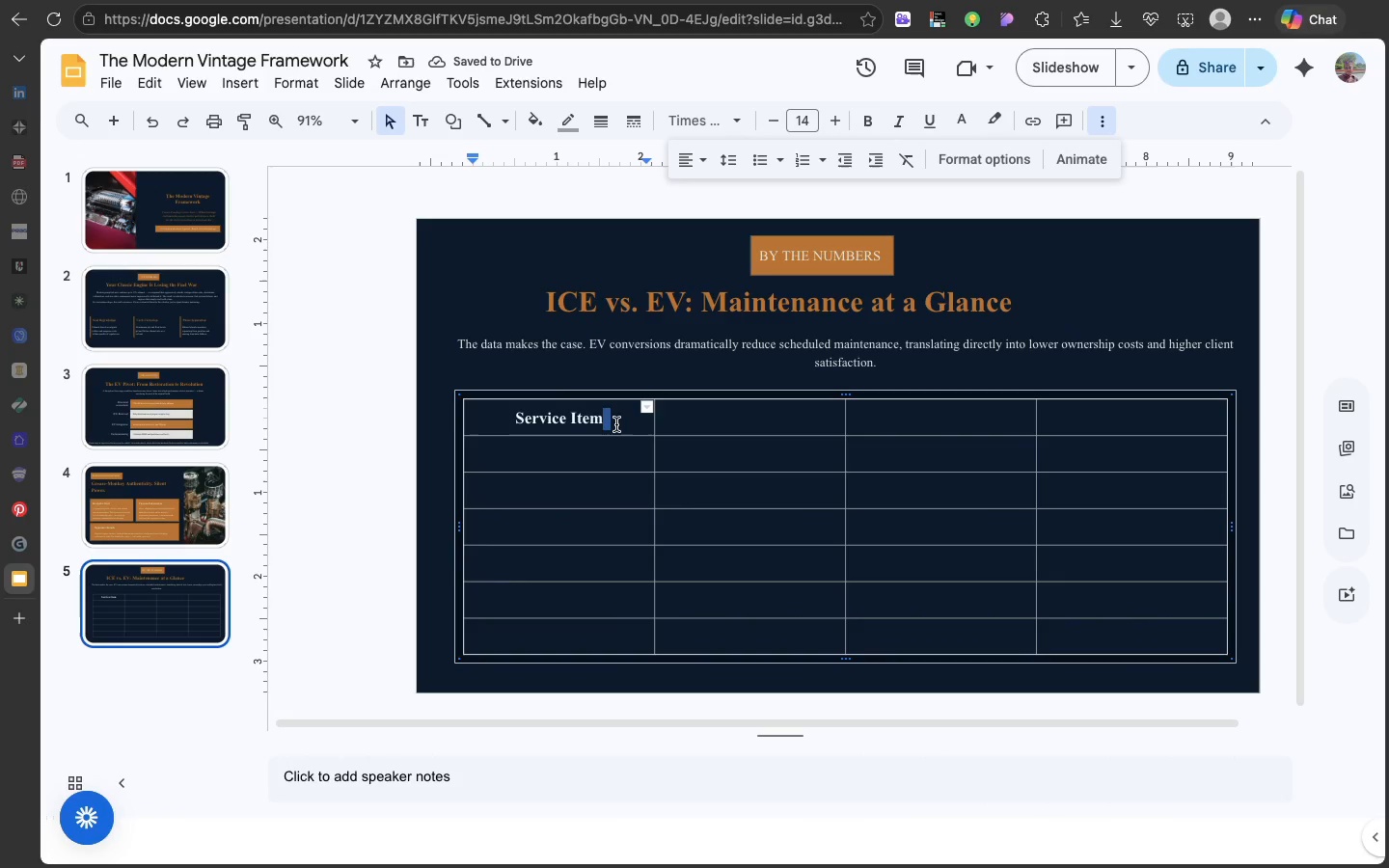 
double_click([616, 424])
 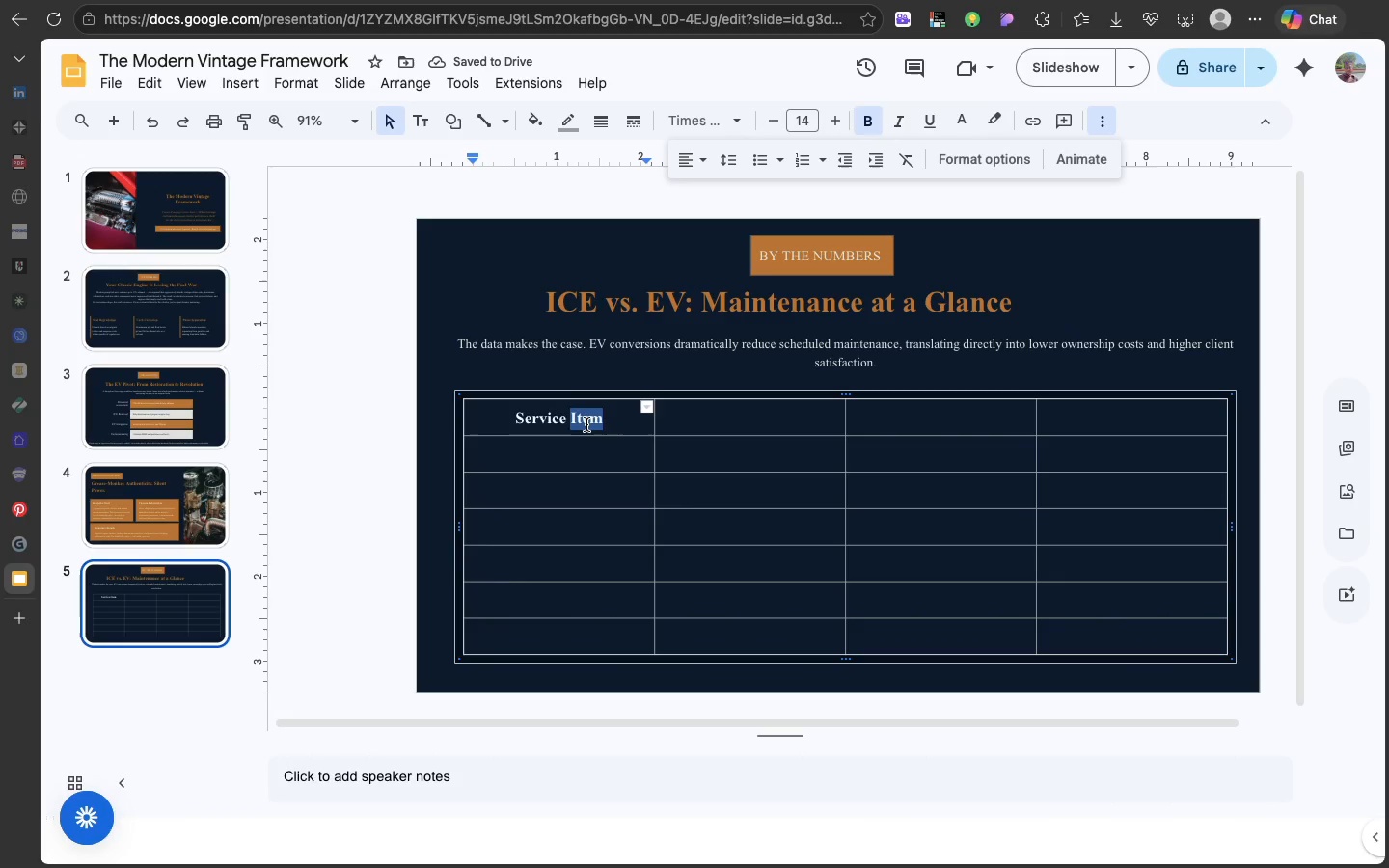 
double_click([586, 424])
 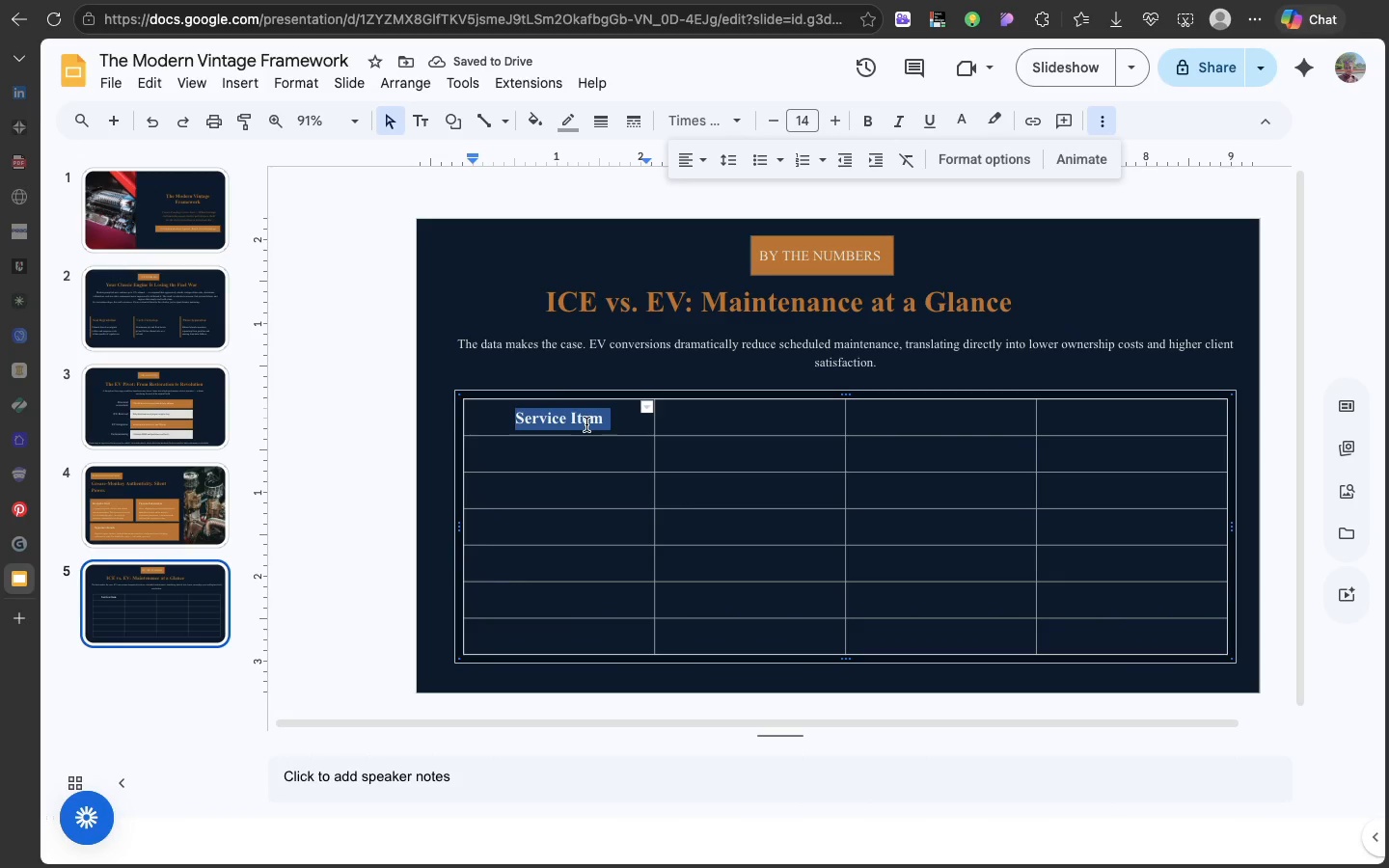 
triple_click([586, 424])
 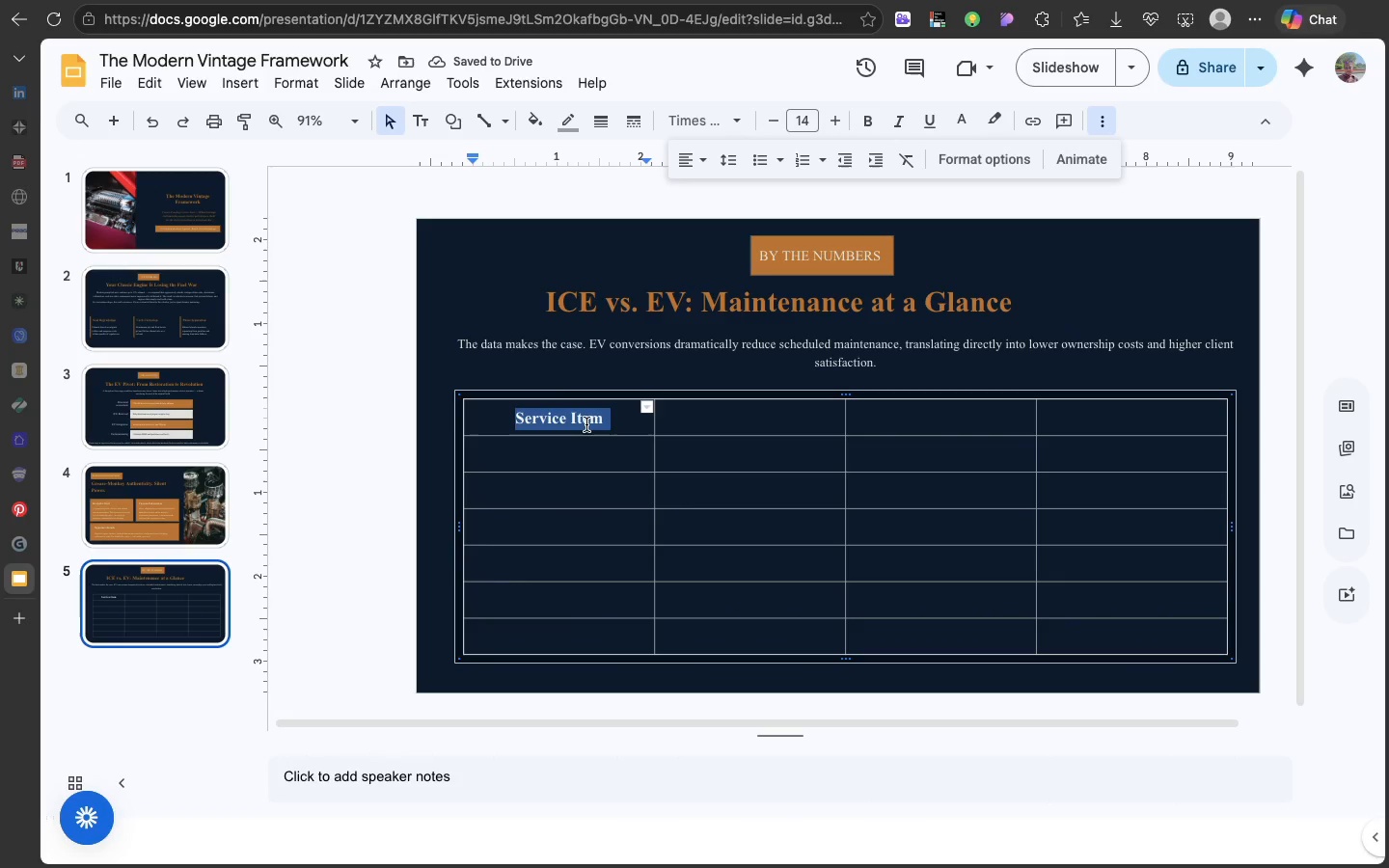 
key(Meta+C)
 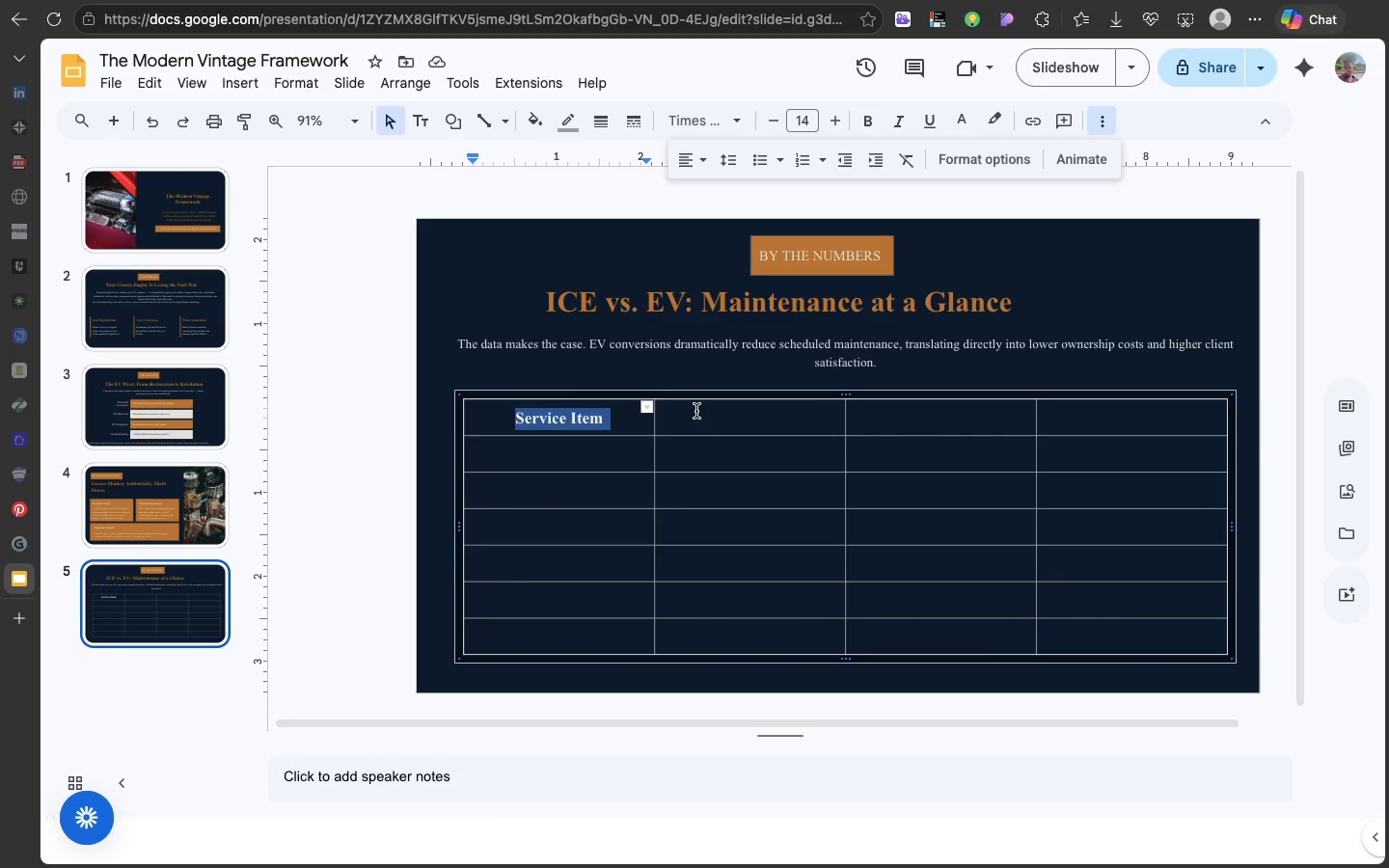 
left_click([696, 411])
 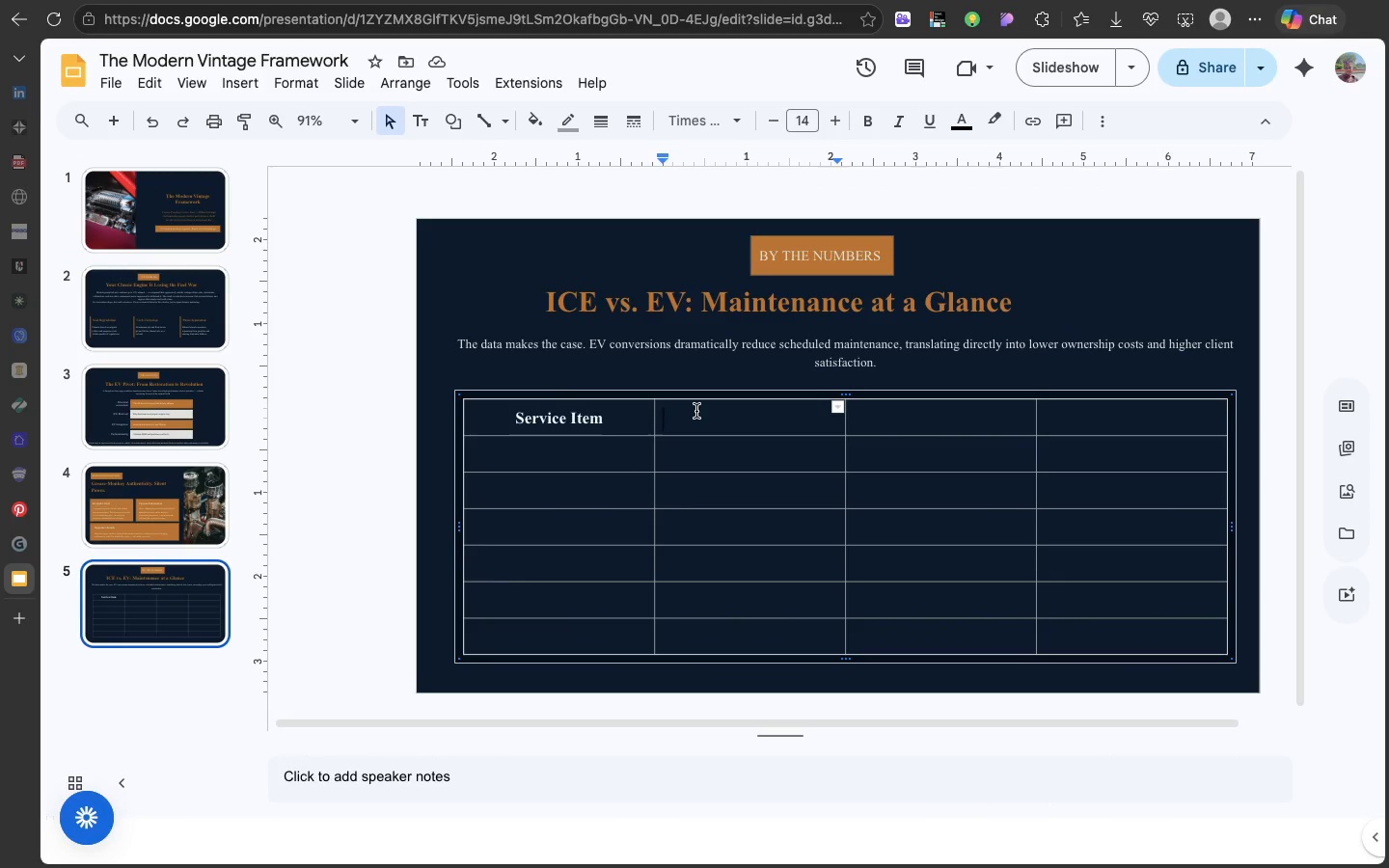 
key(Meta+V)
 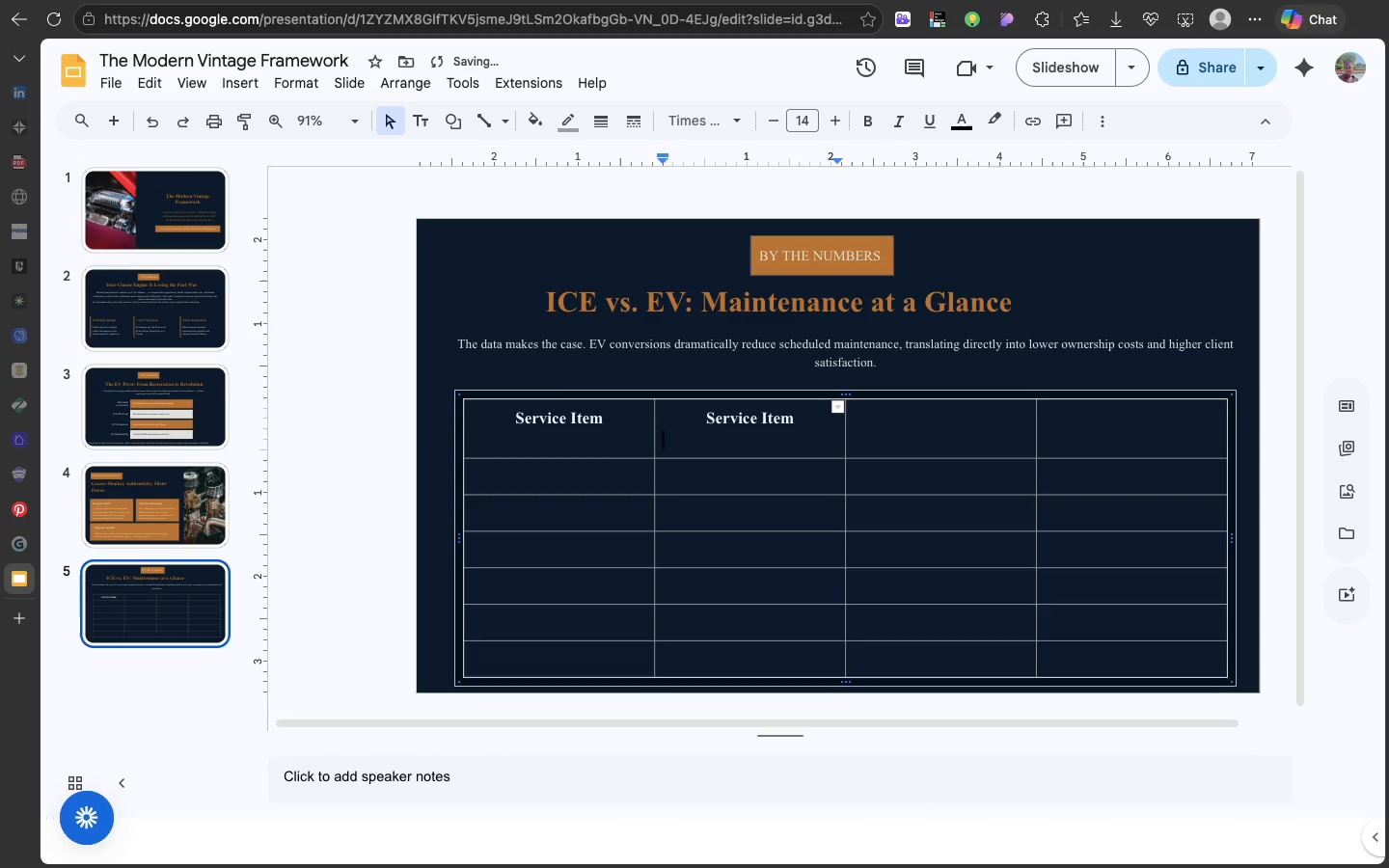 
key(Backspace)
 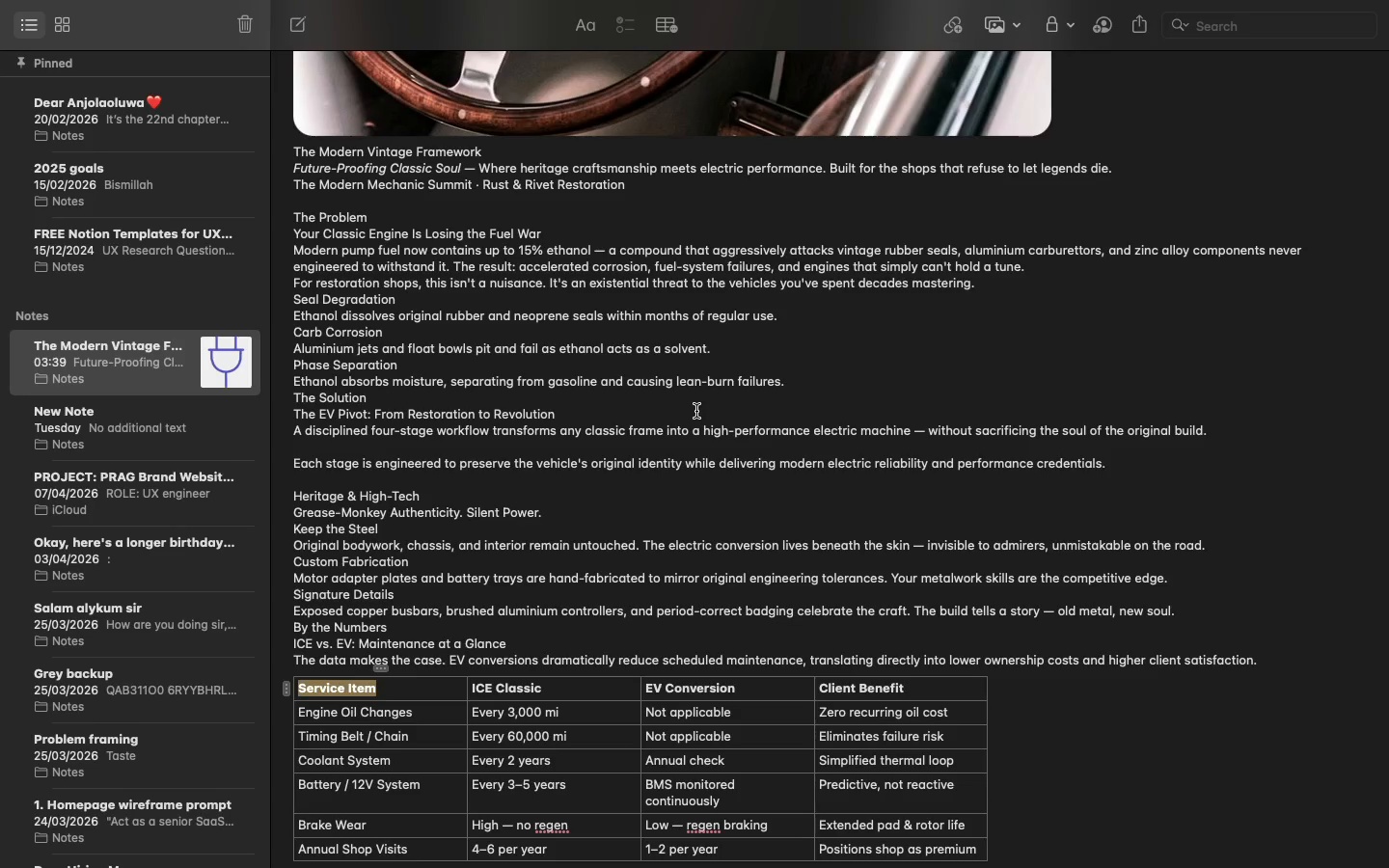 
scroll: coordinate [708, 406], scroll_direction: up, amount: 55.0
 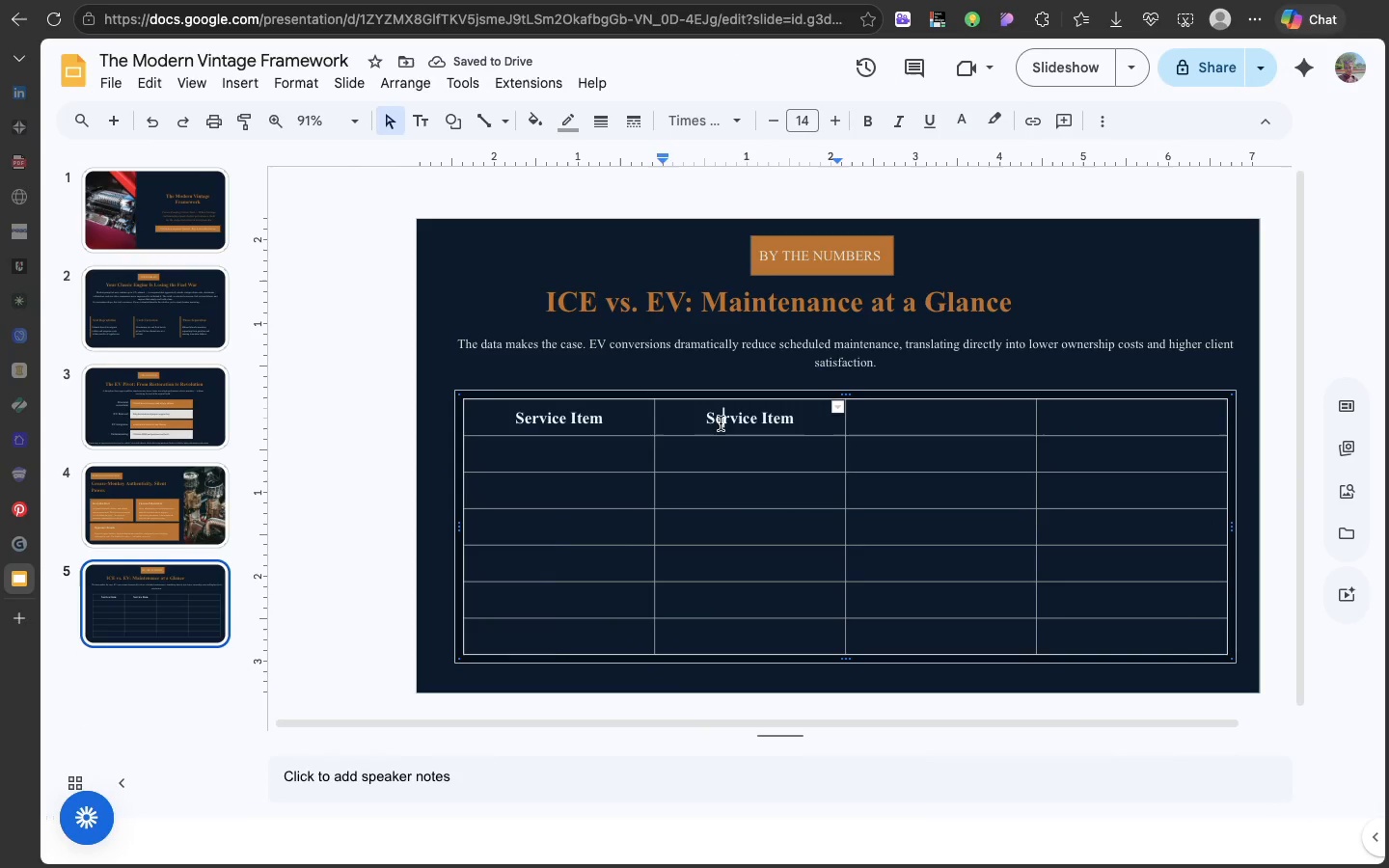 
double_click([721, 423])
 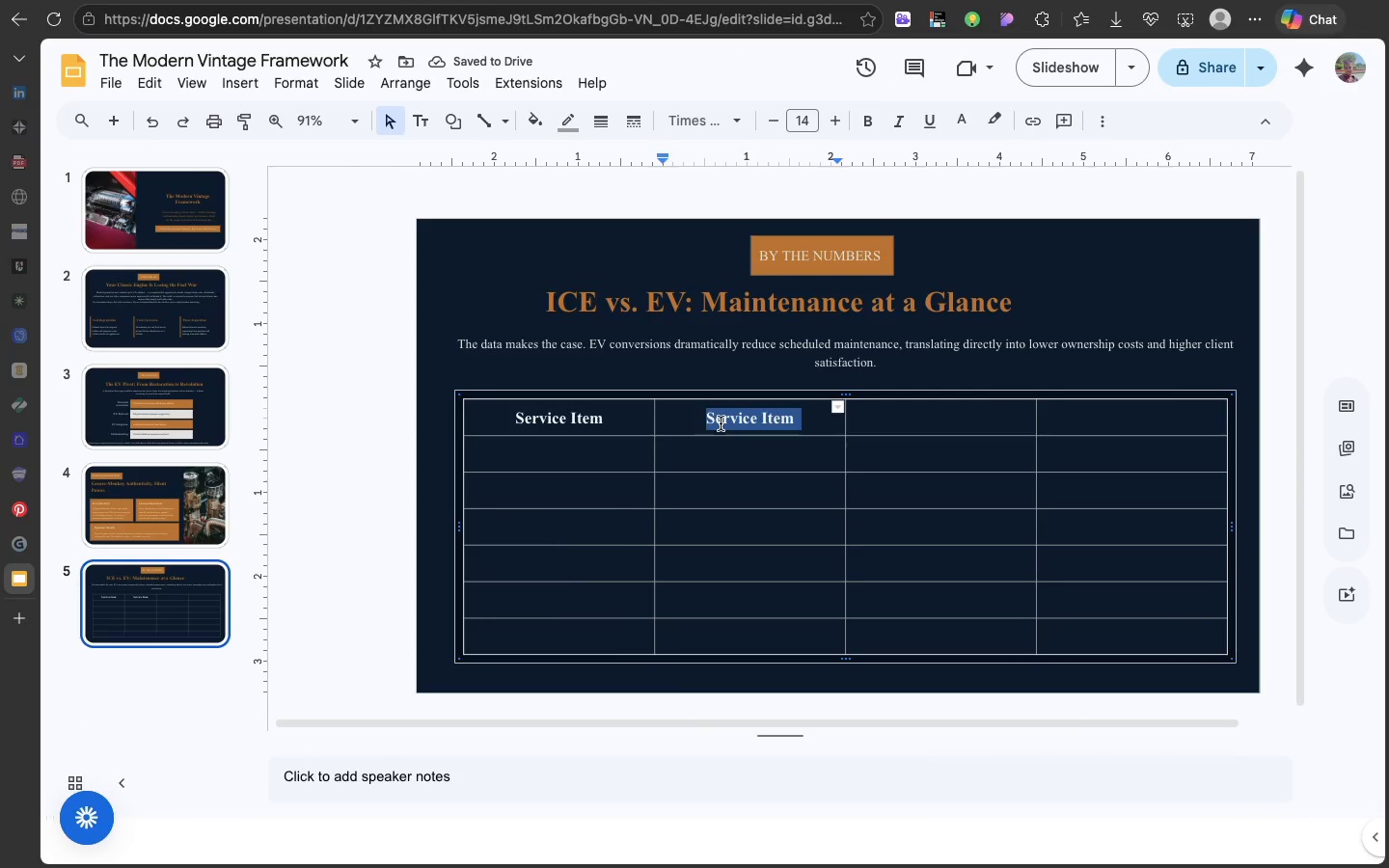 
triple_click([721, 423])
 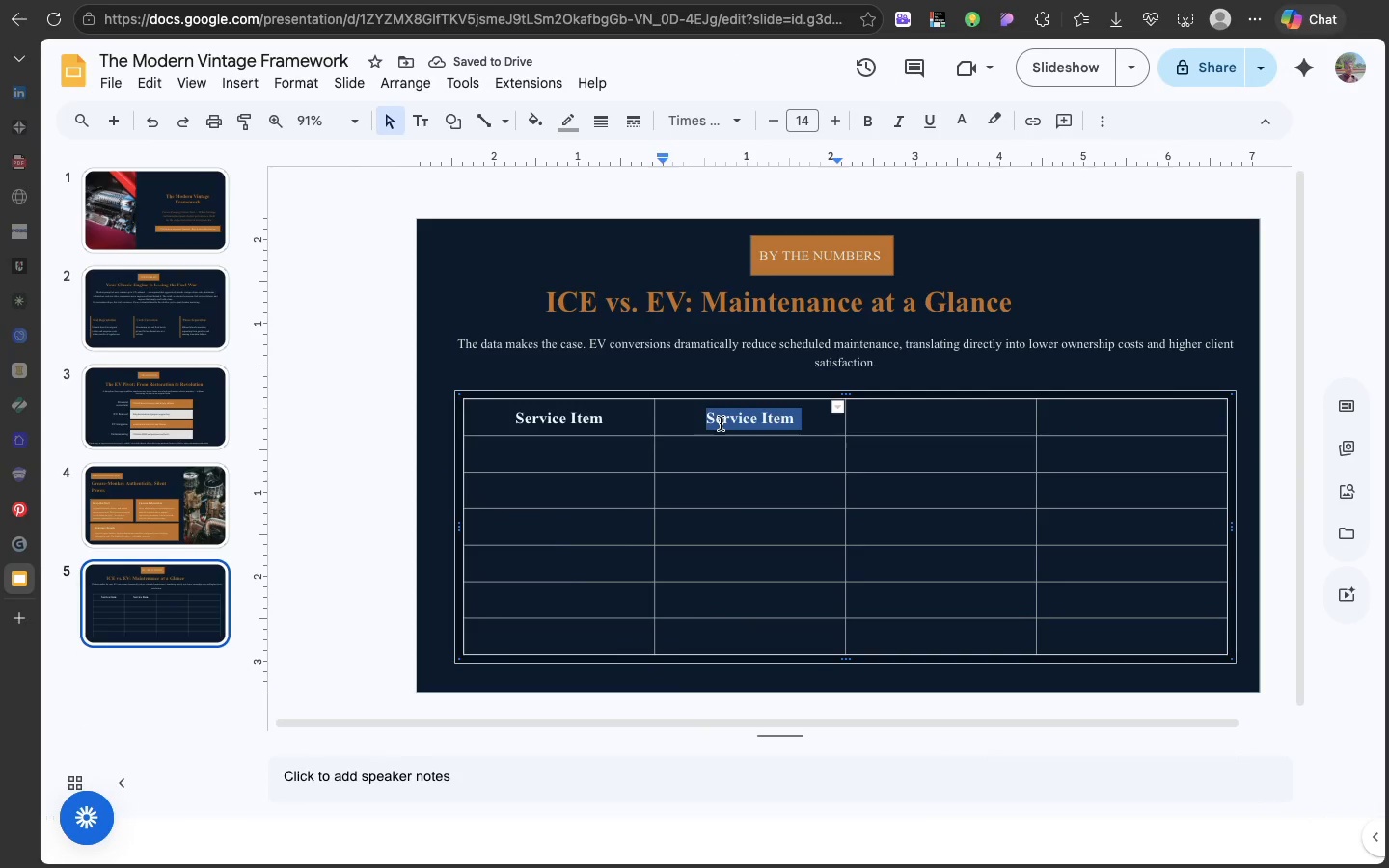 
type(ICE Claa)
key(Backspace)
type(ssic)
 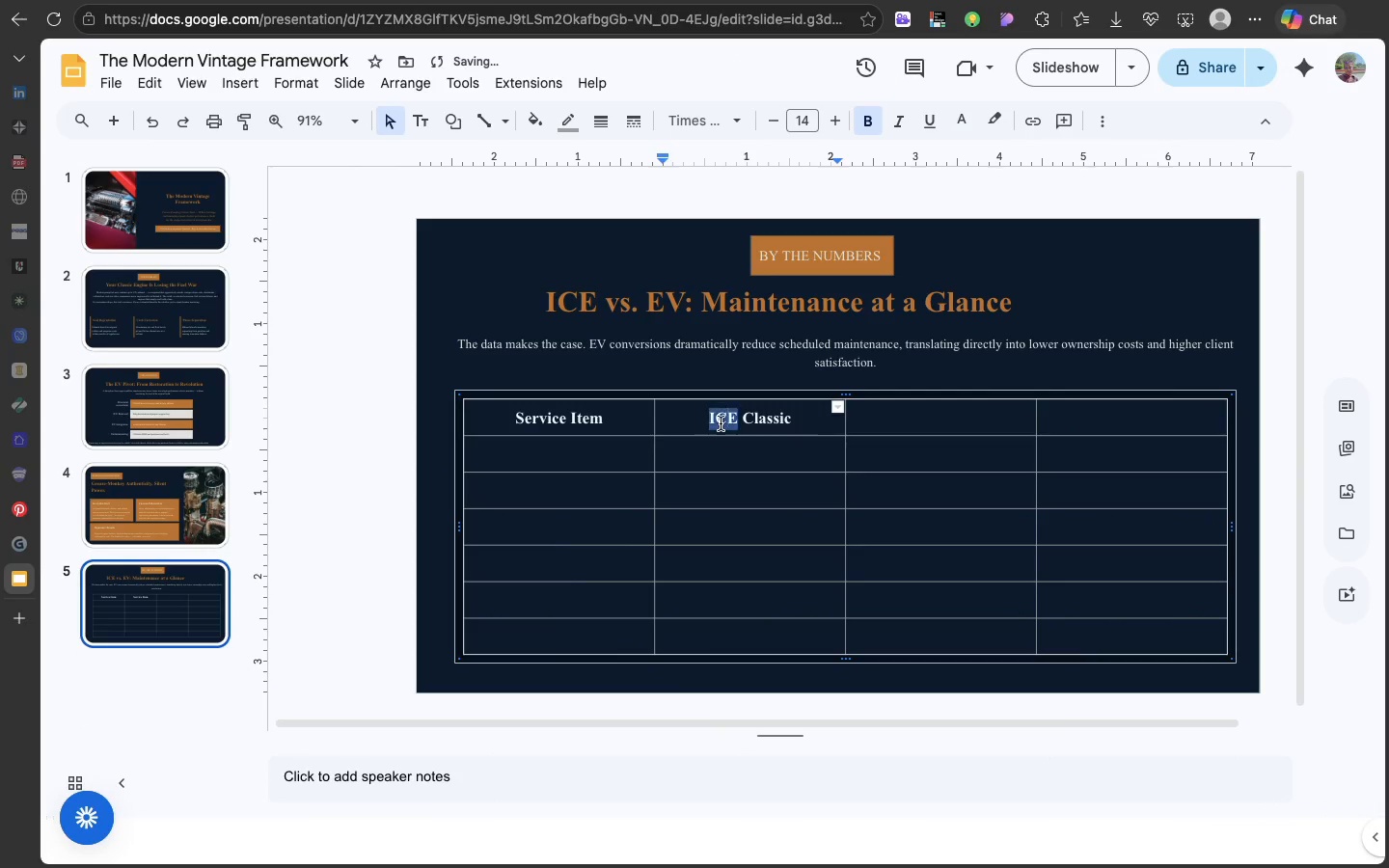 
double_click([721, 423])
 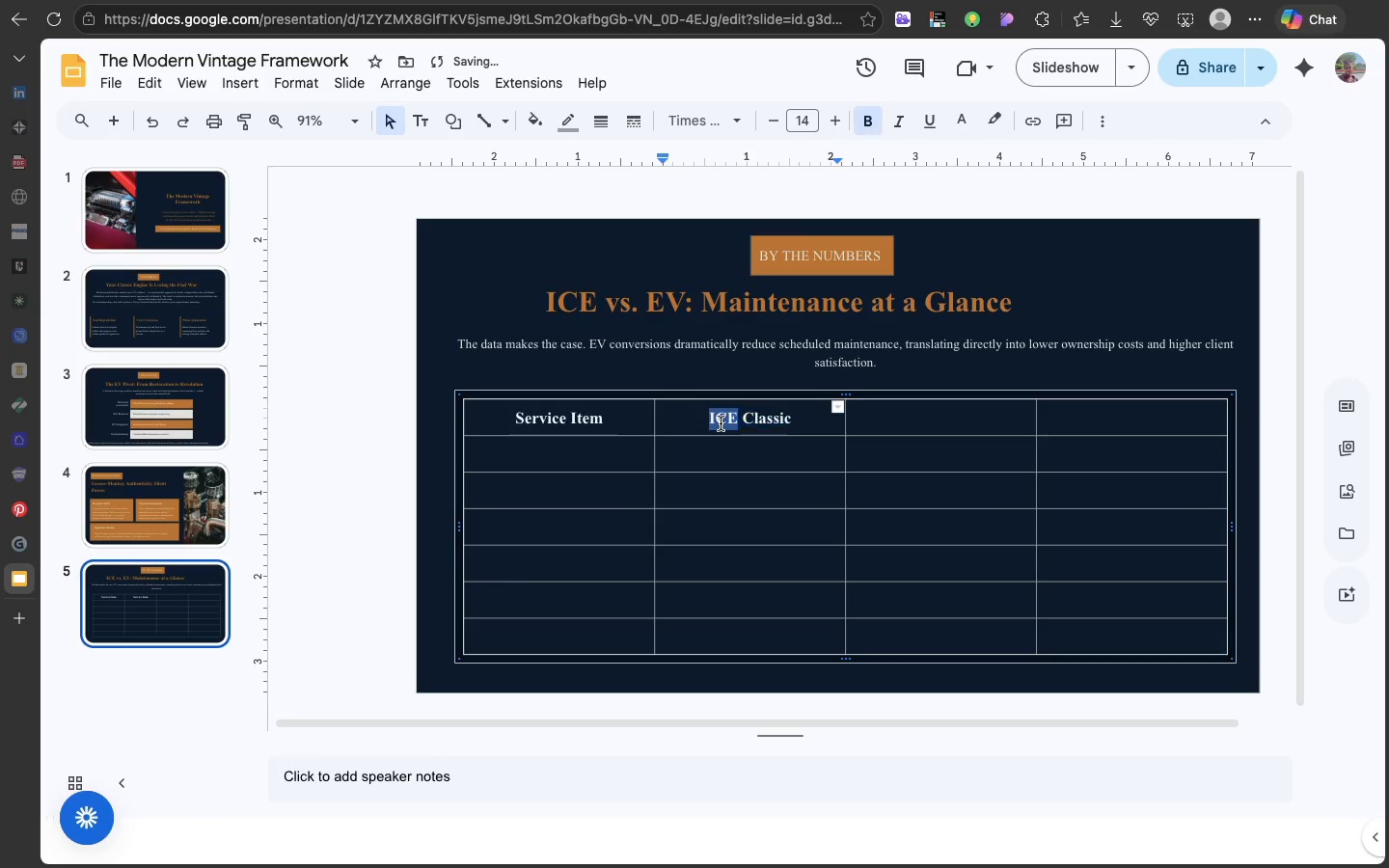 
triple_click([721, 423])
 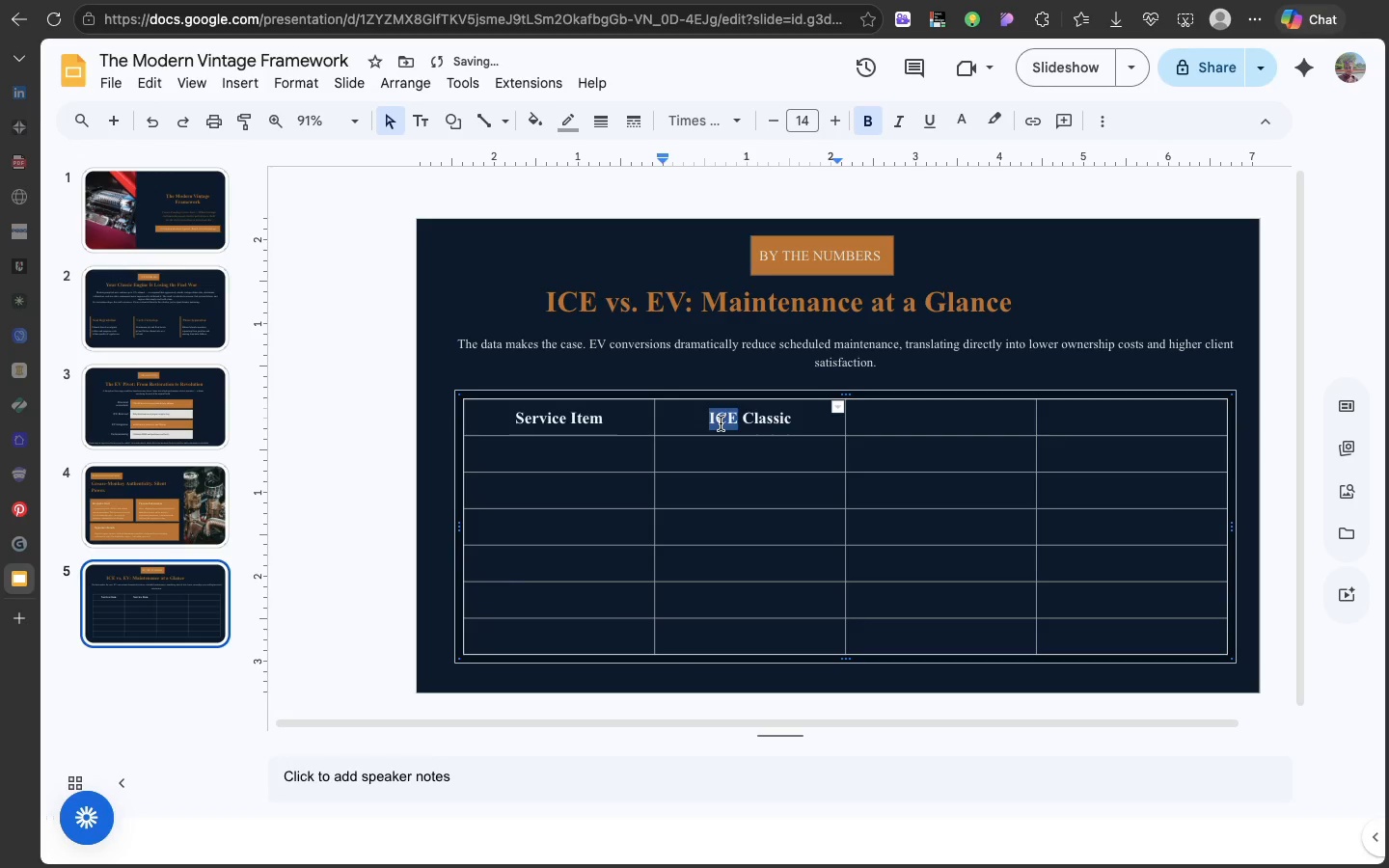 
triple_click([721, 423])
 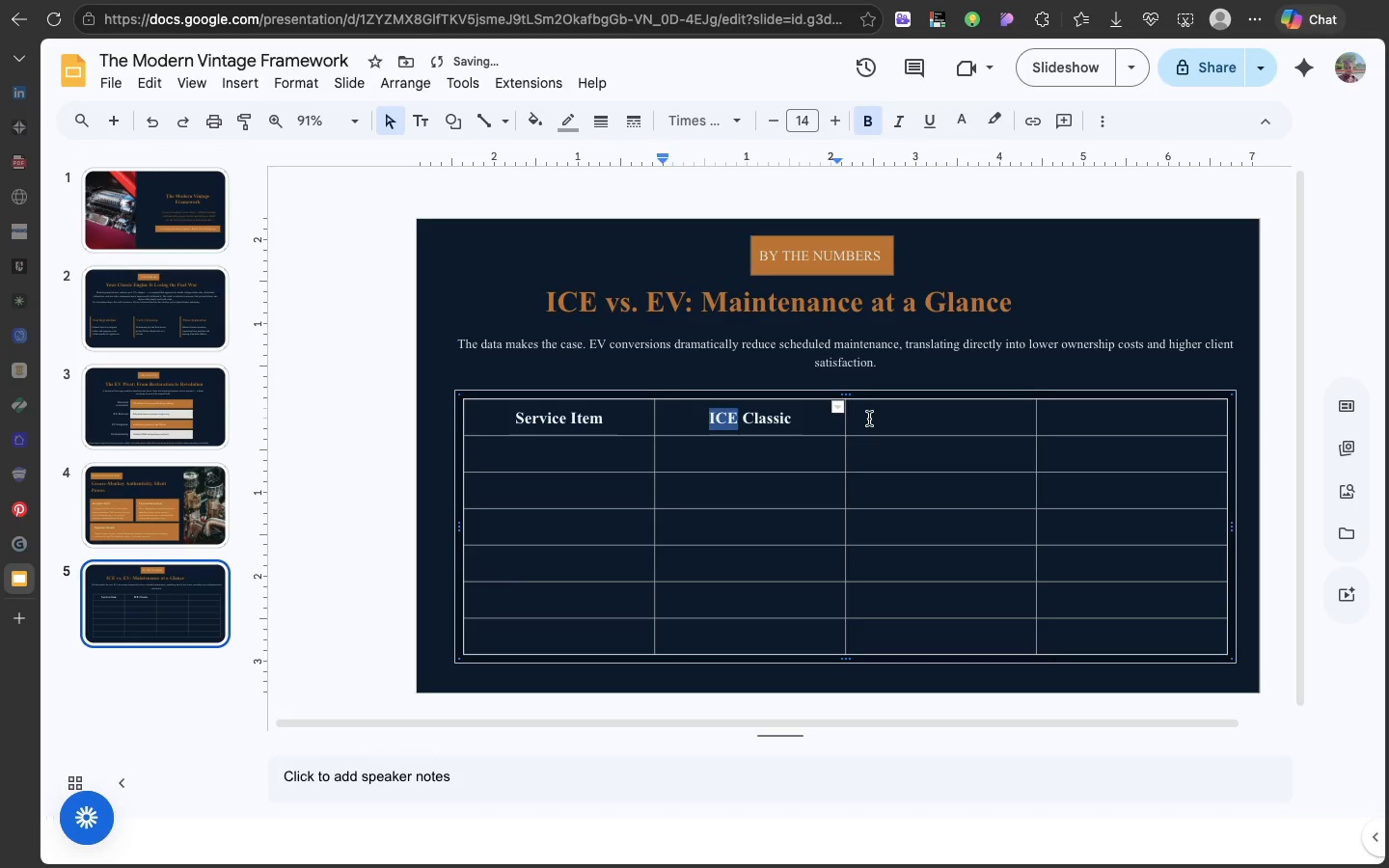 
left_click([869, 419])
 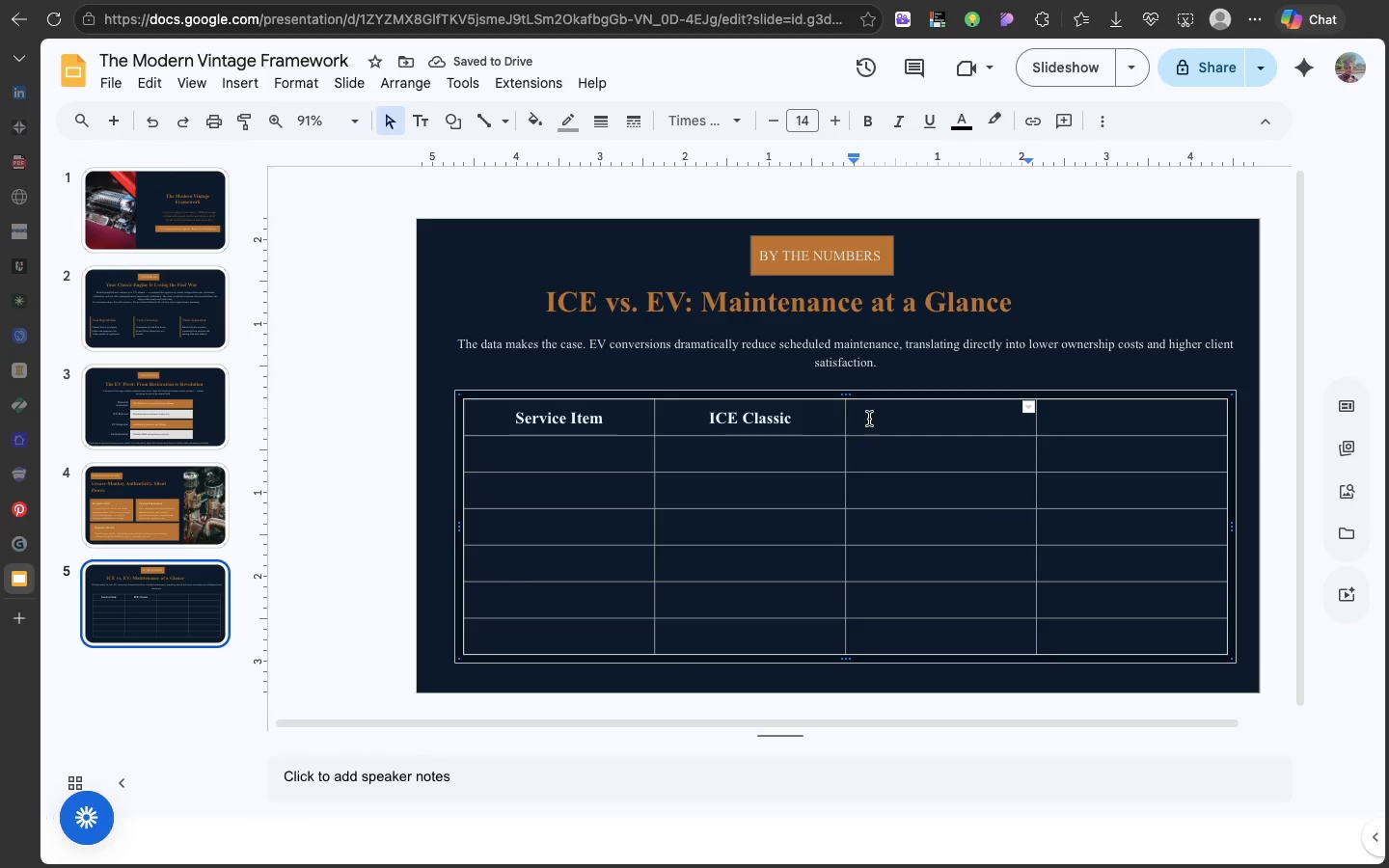 
key(Meta+V)
 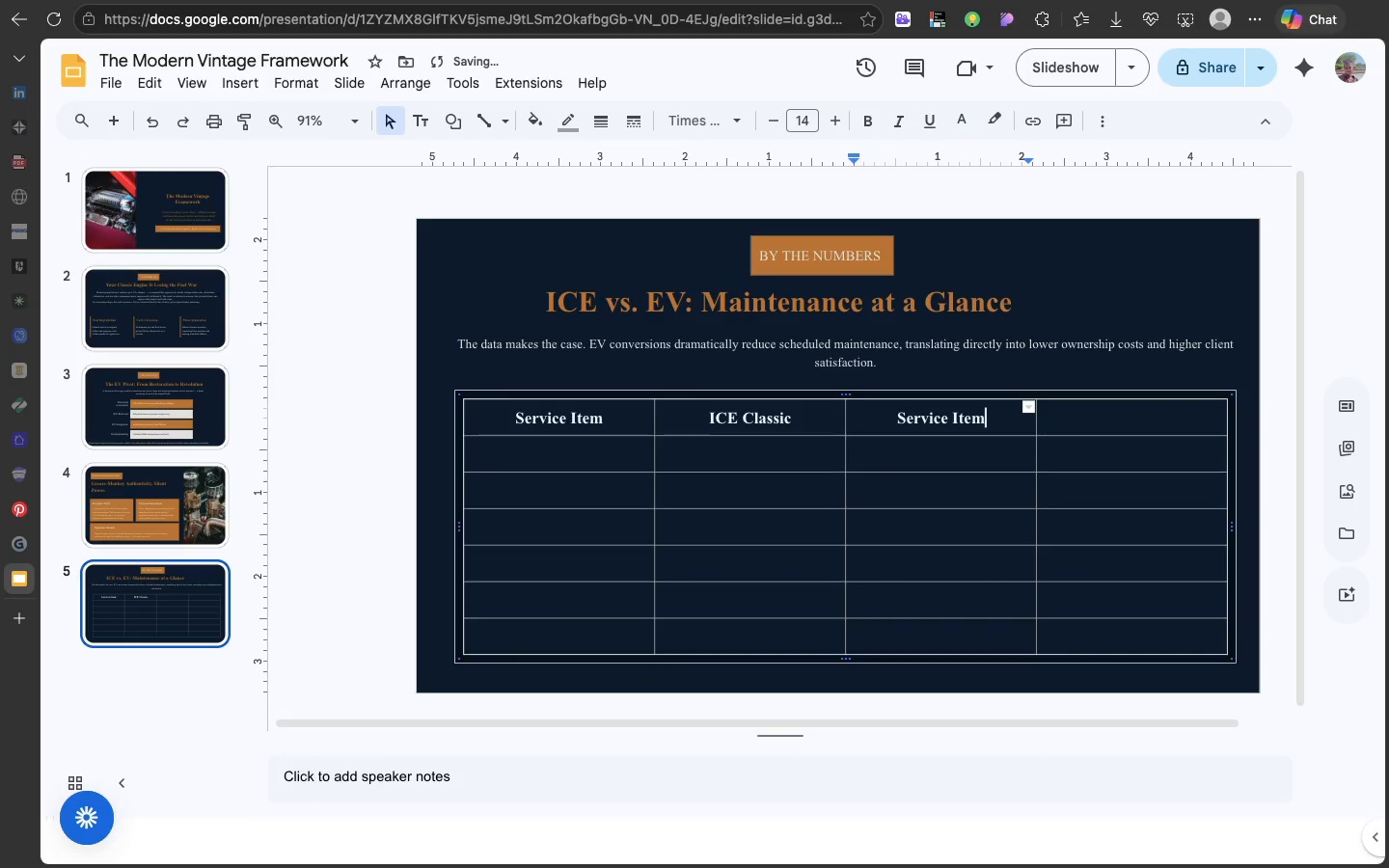 
key(Backspace)
 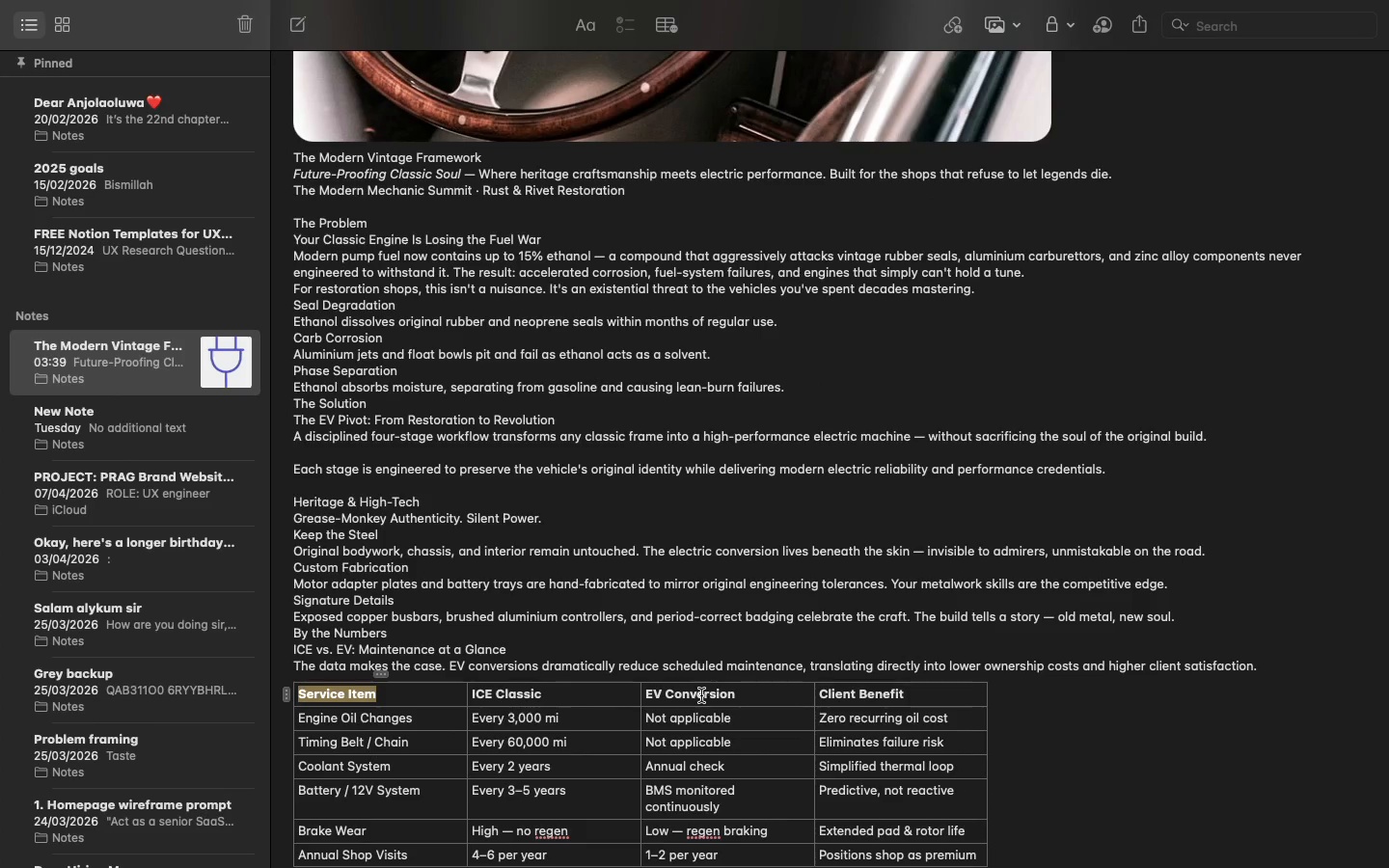 
double_click([700, 696])
 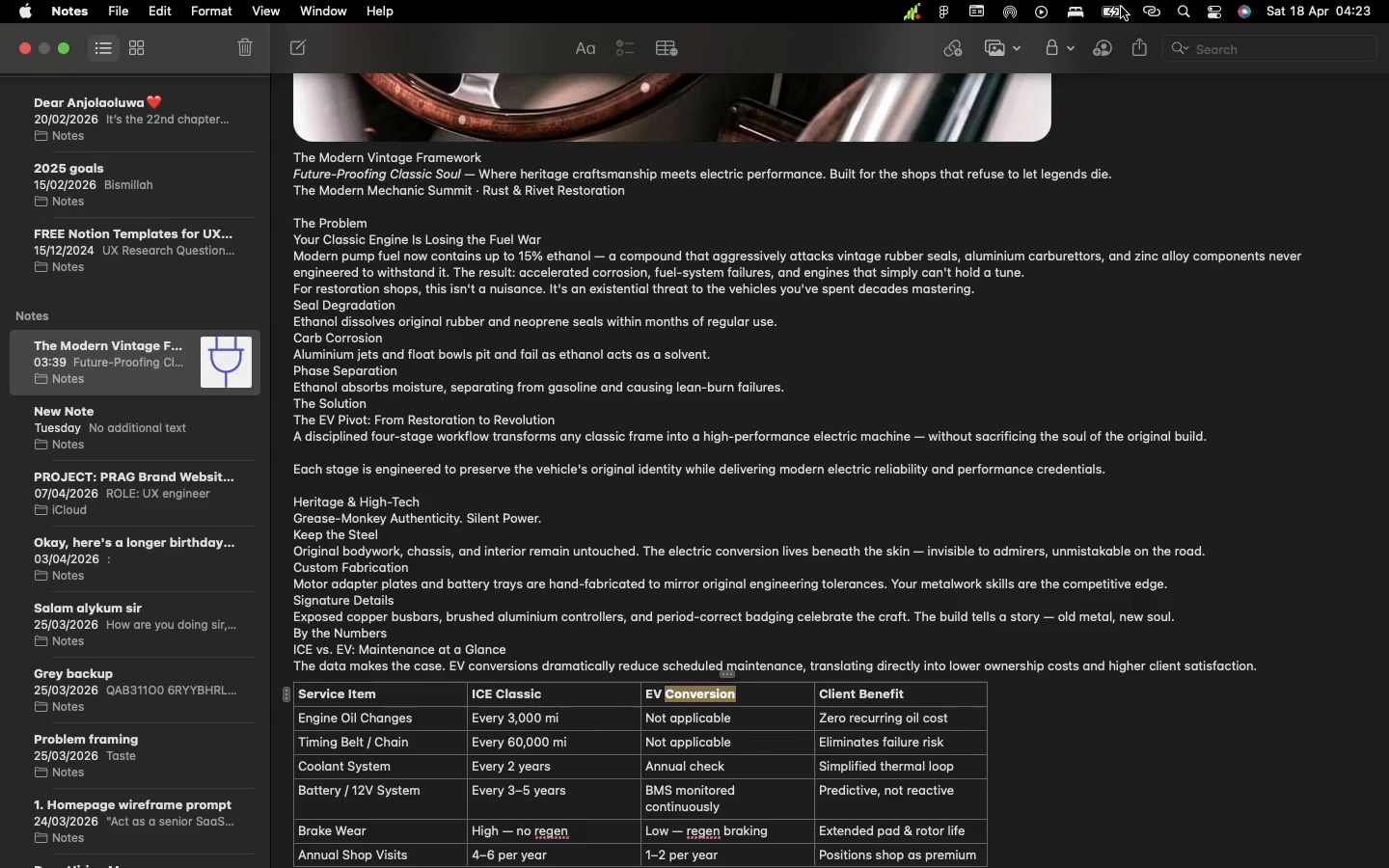 
left_click([1111, 11])
 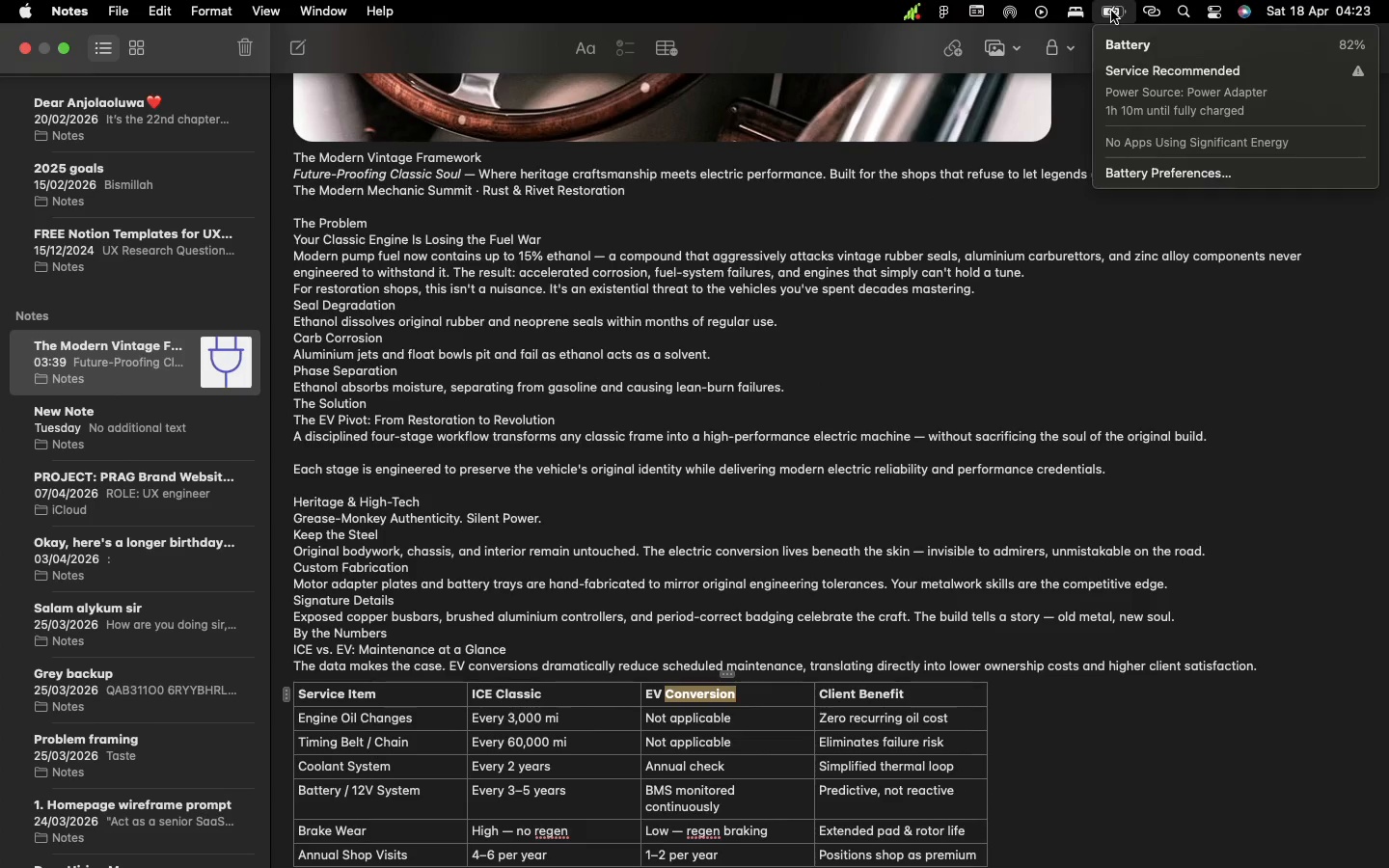 
left_click([1111, 11])
 